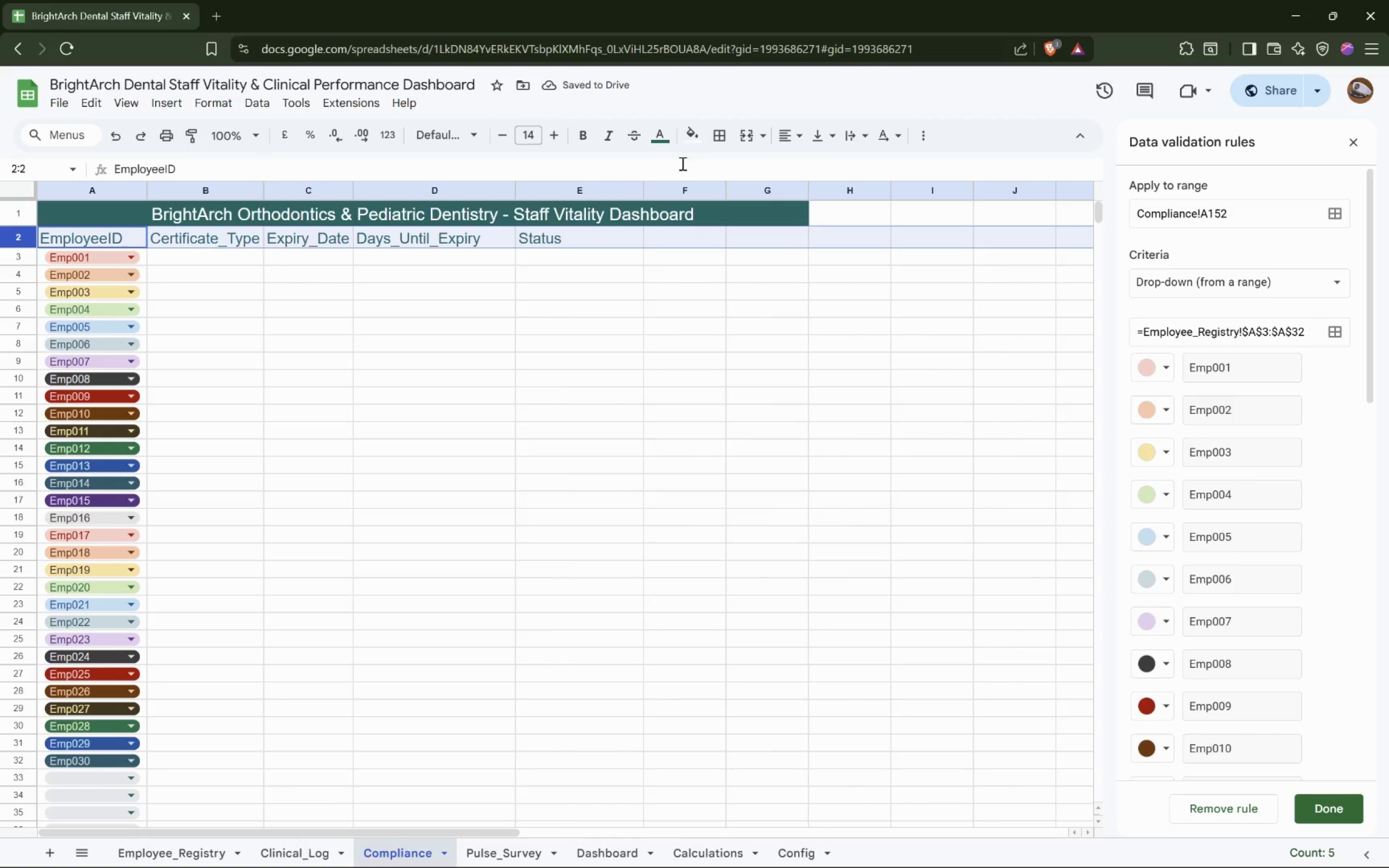 
wait(6.33)
 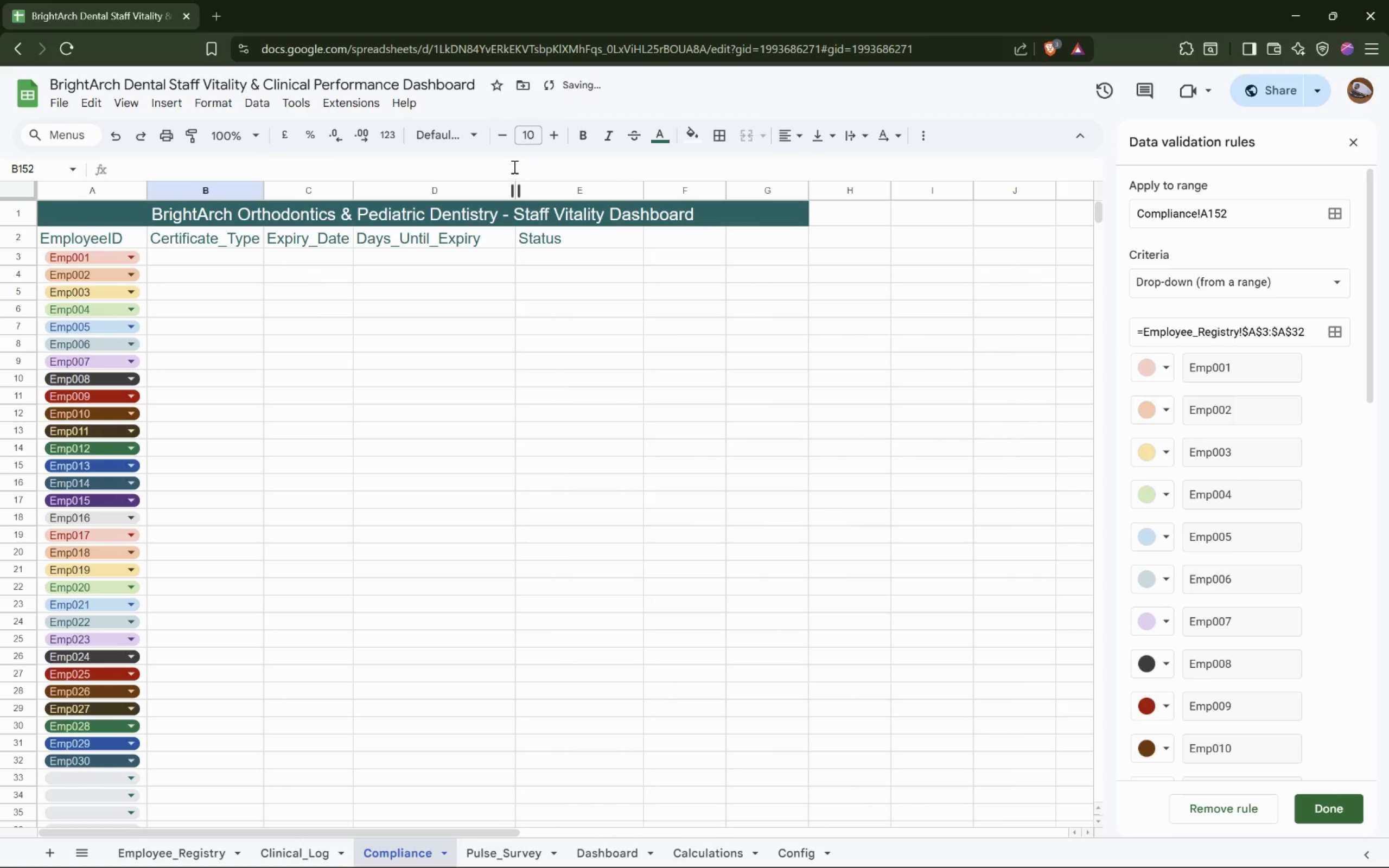 
left_click([584, 141])
 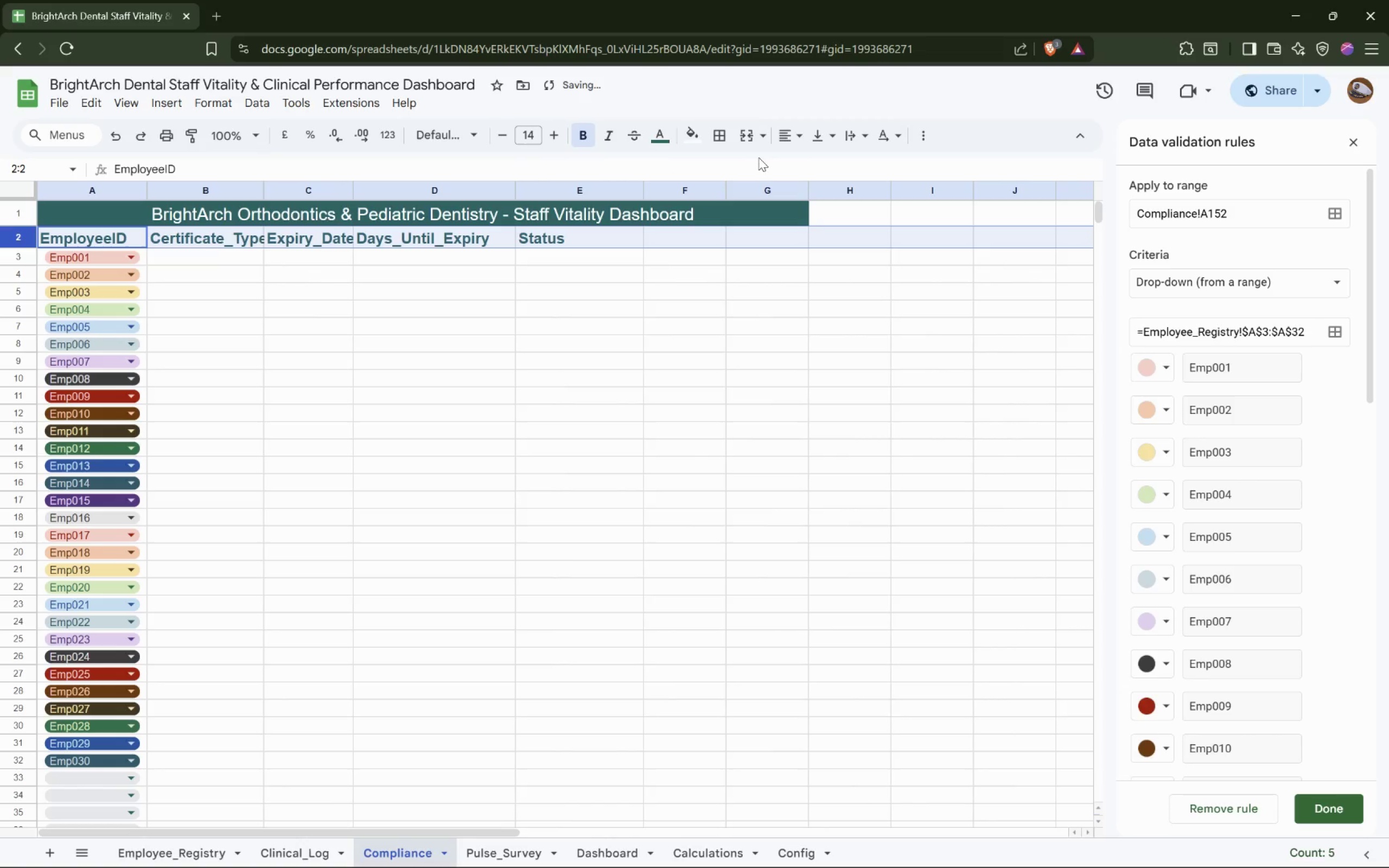 
left_click([794, 139])
 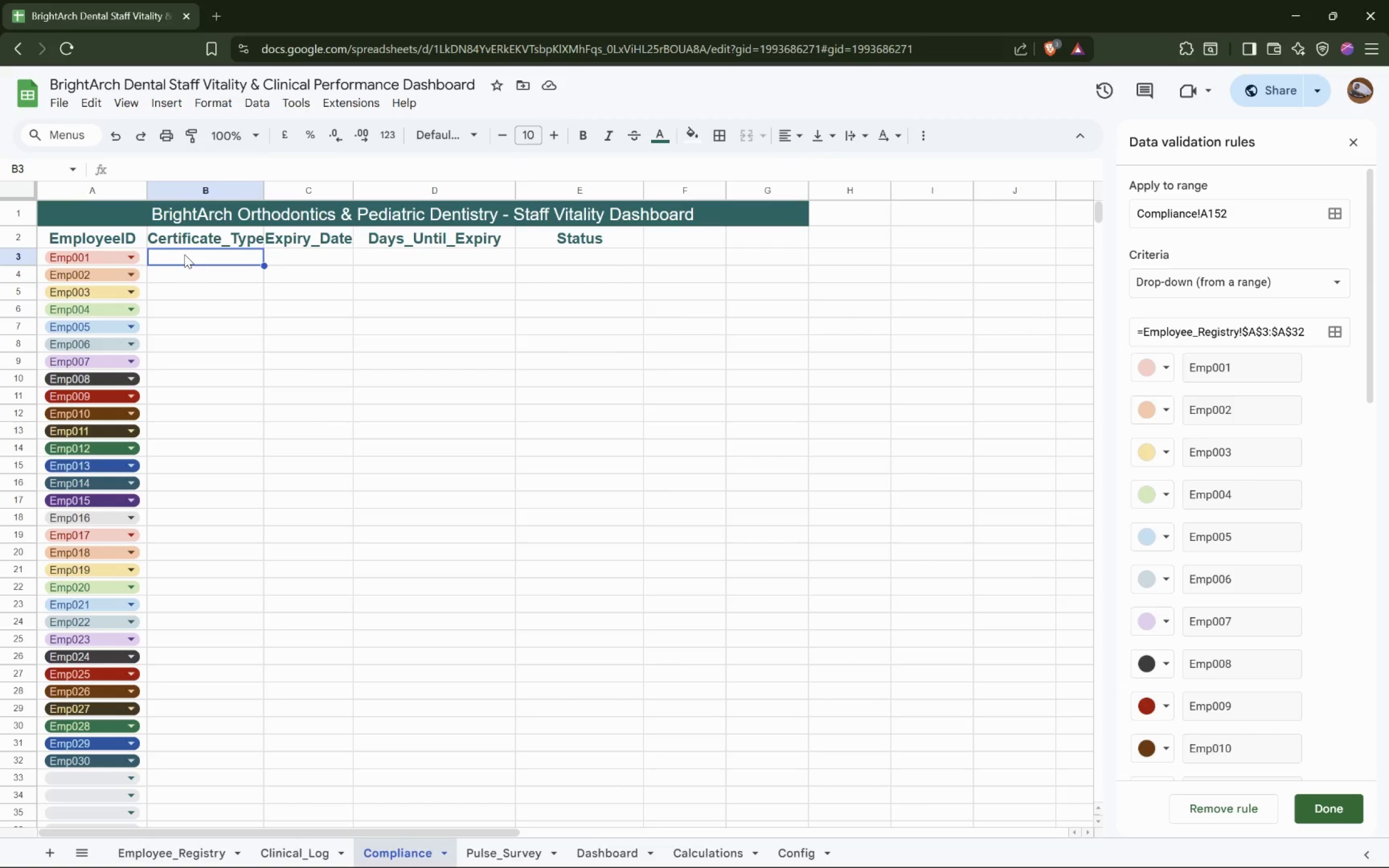 
wait(12.66)
 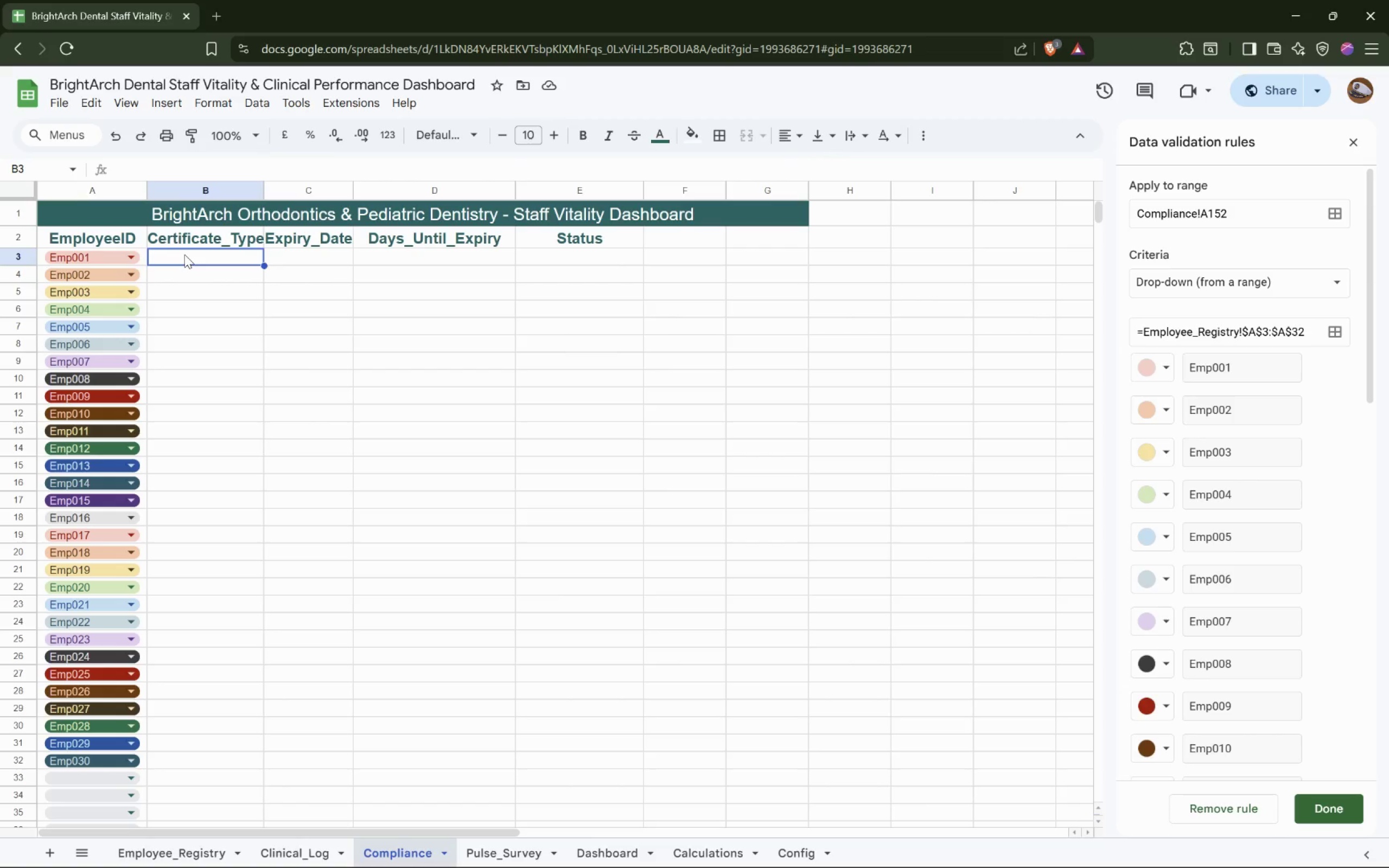 
left_click([195, 233])
 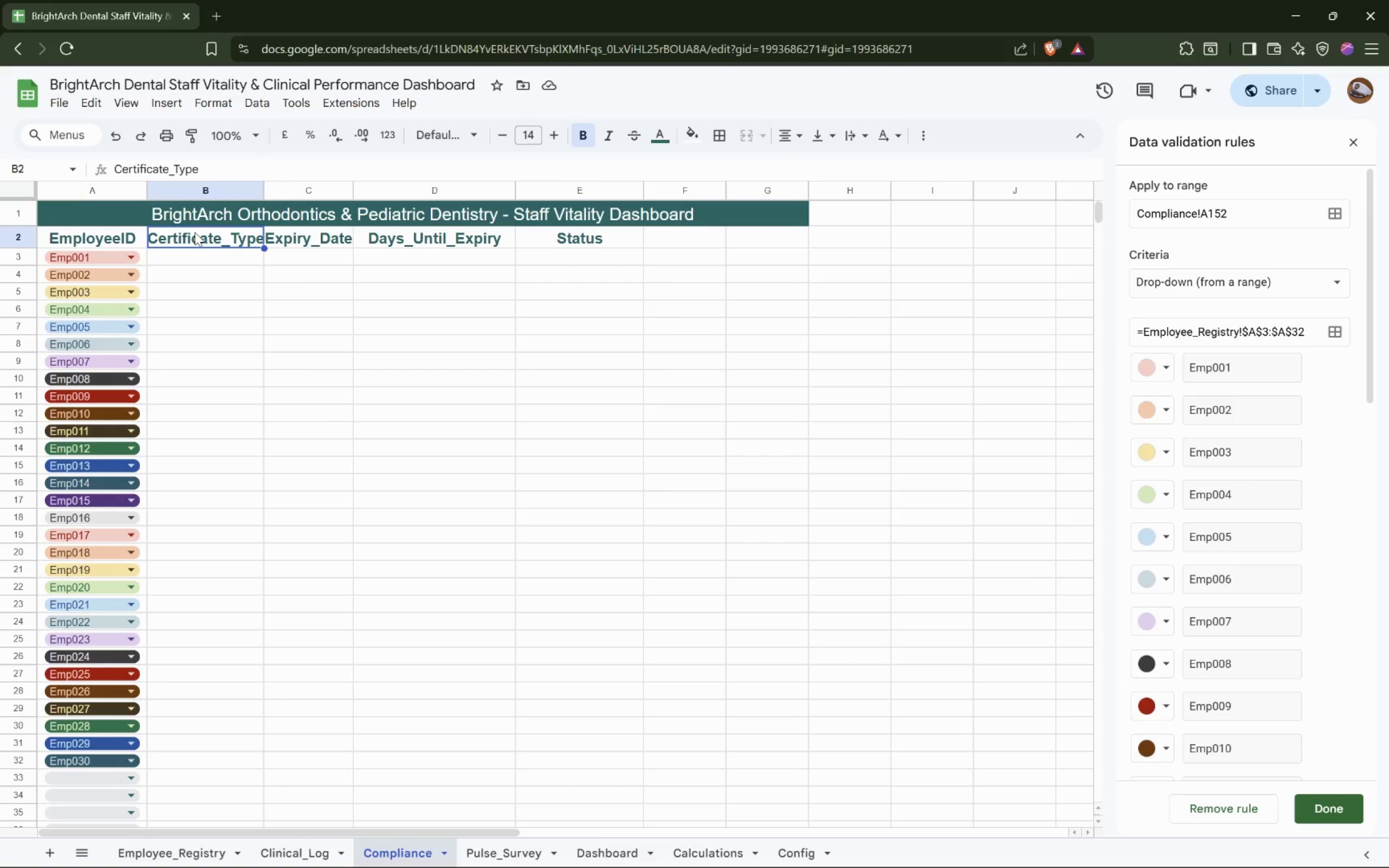 
wait(10.0)
 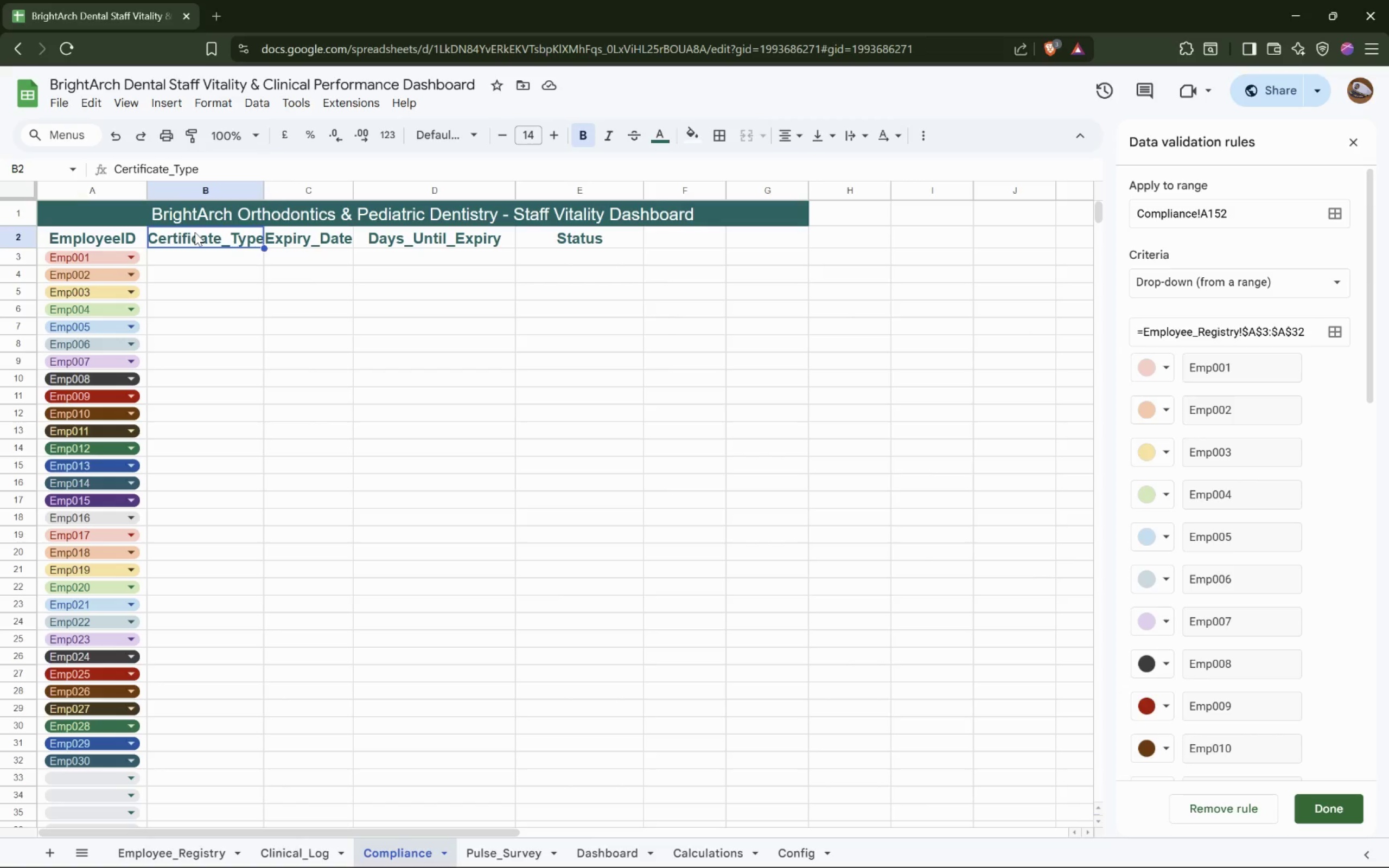 
left_click([211, 193])
 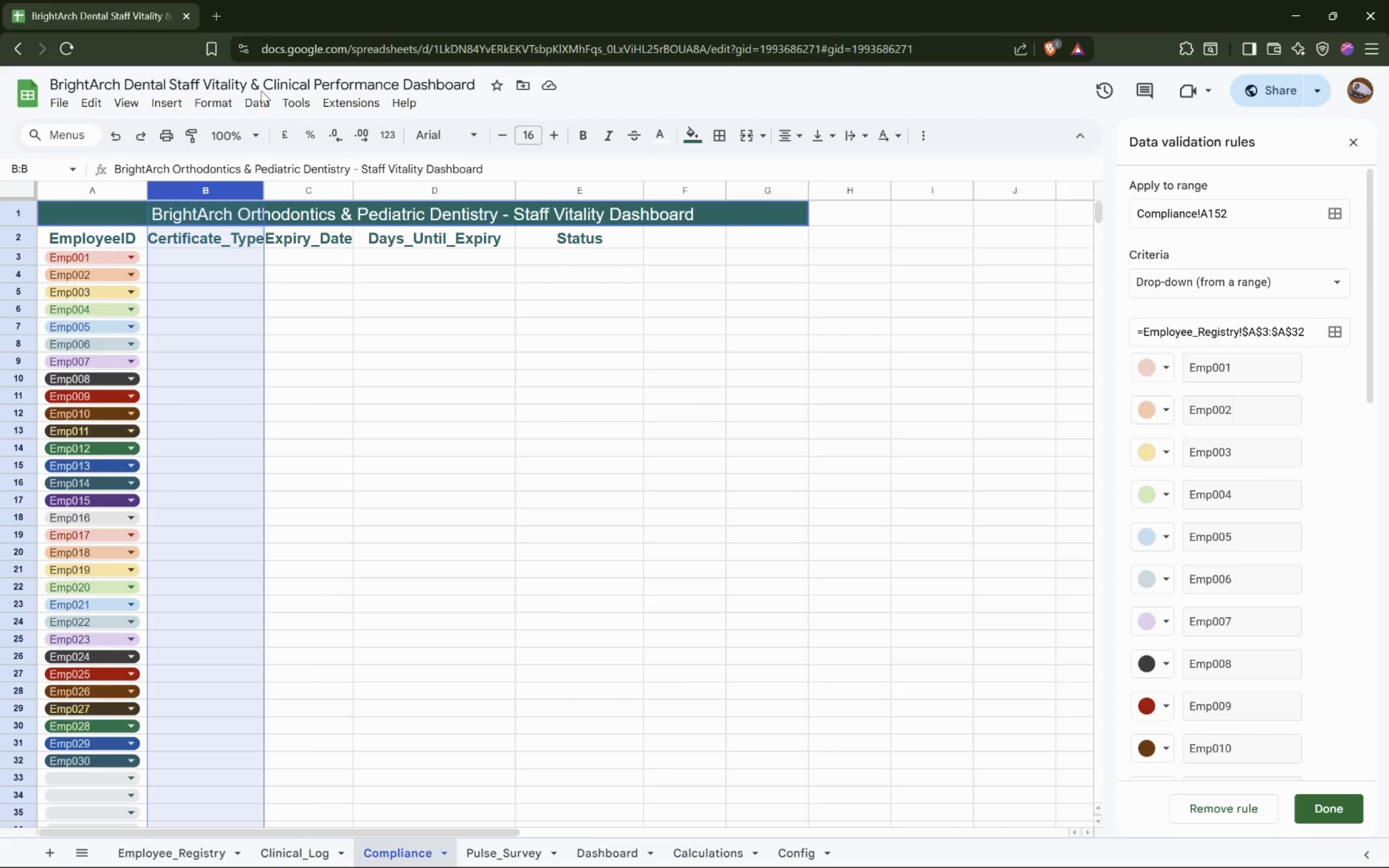 
left_click([260, 105])
 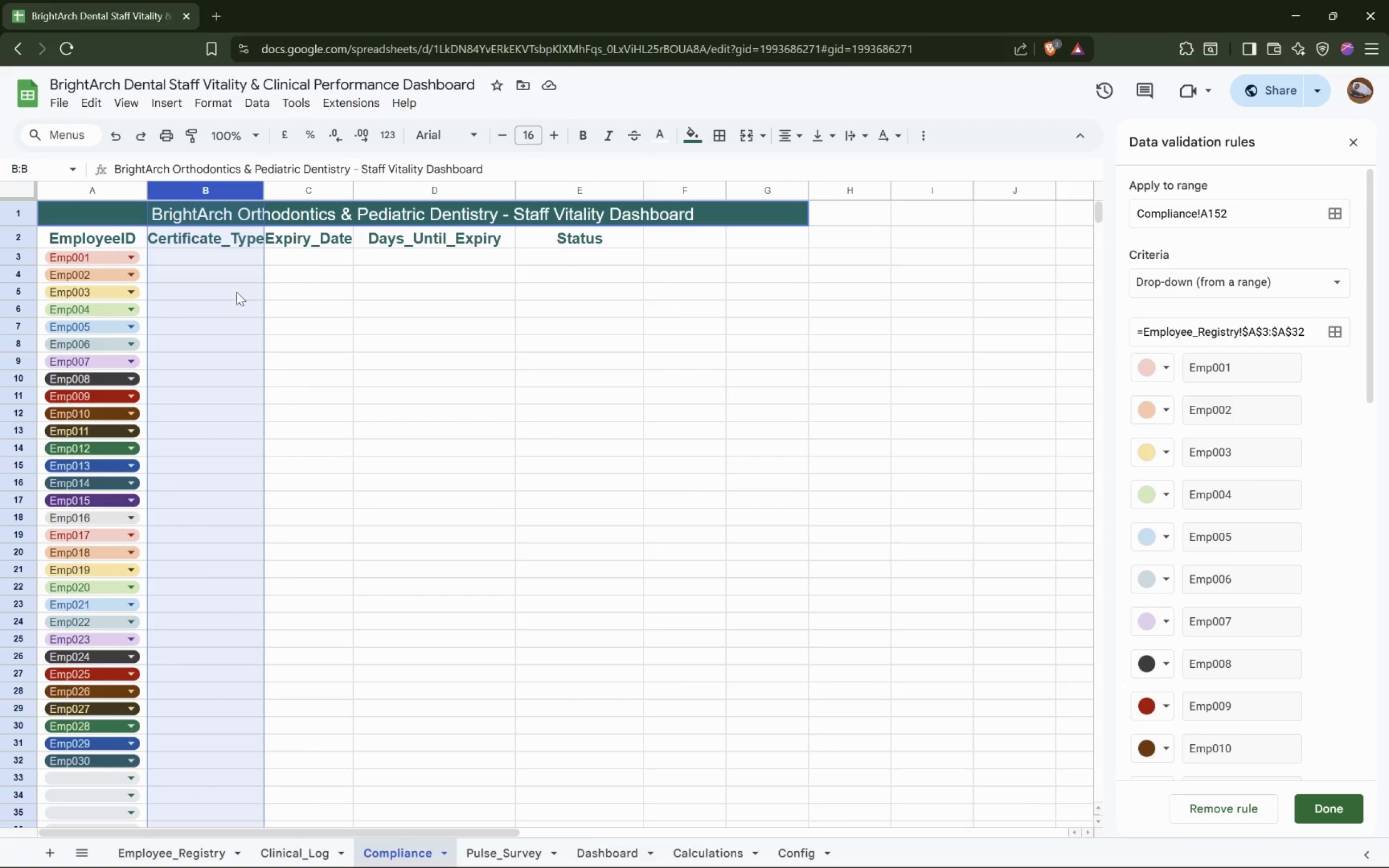 
wait(5.82)
 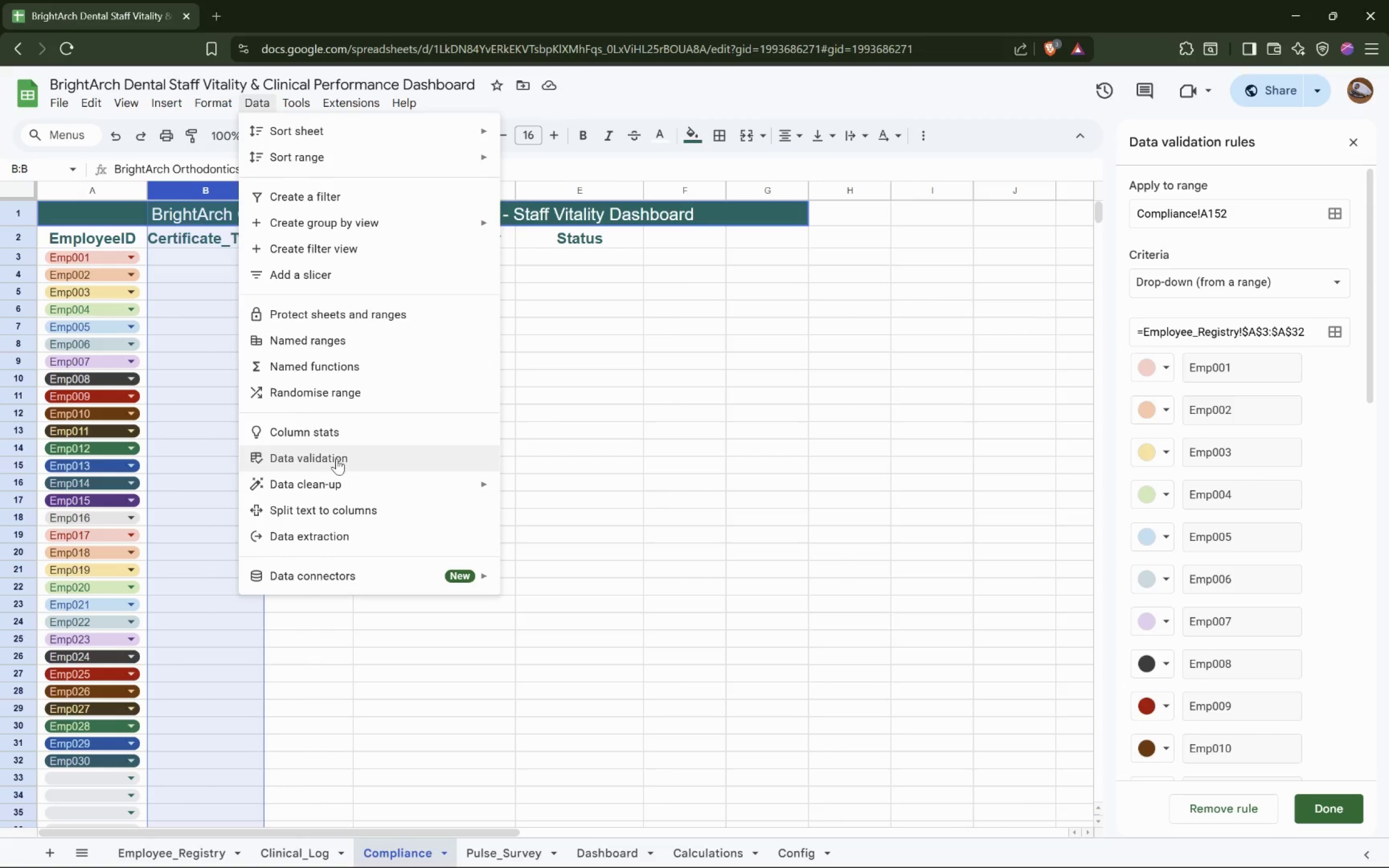 
left_click([264, 100])
 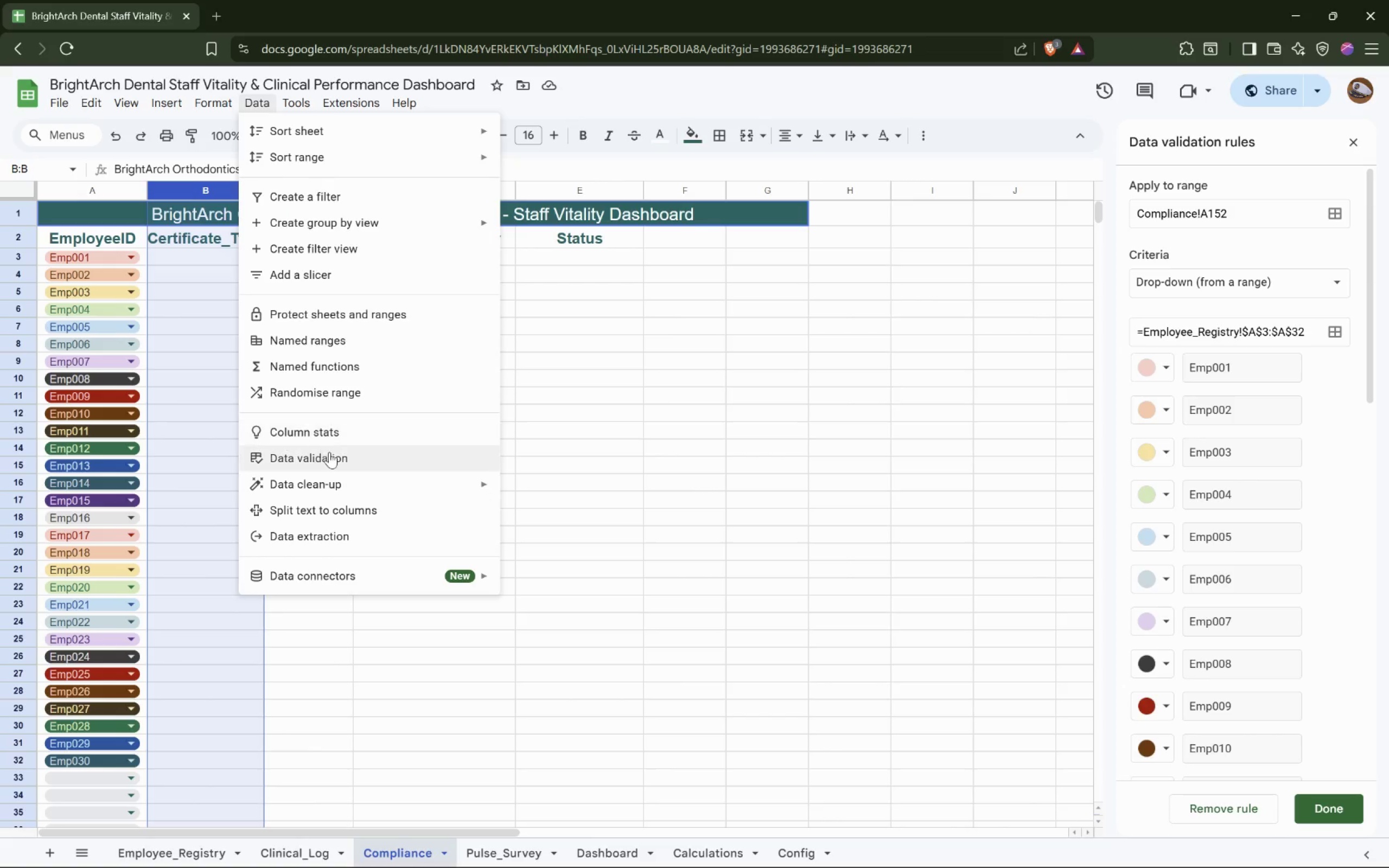 
left_click([327, 453])
 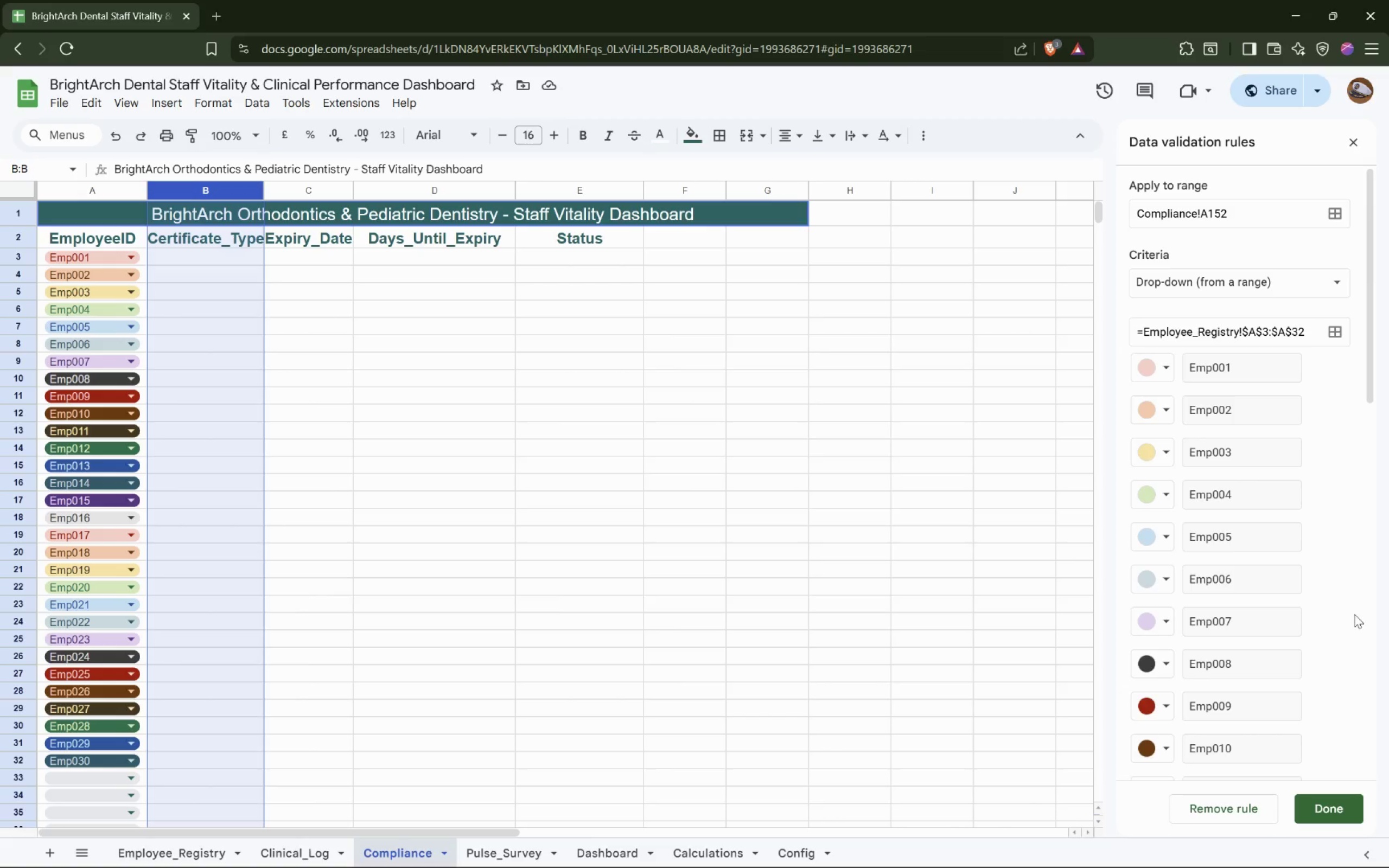 
left_click([1330, 815])
 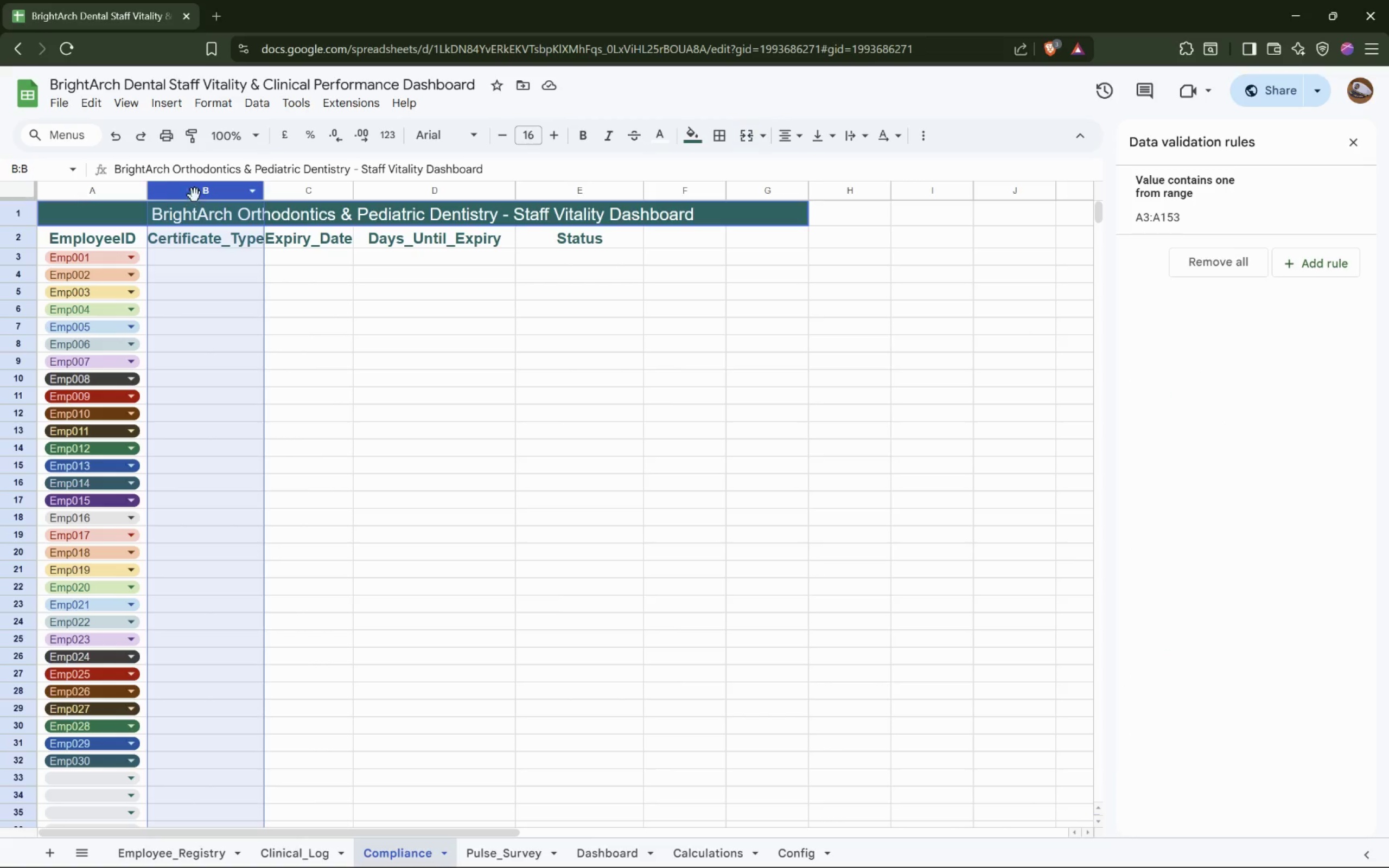 
left_click([1330, 265])
 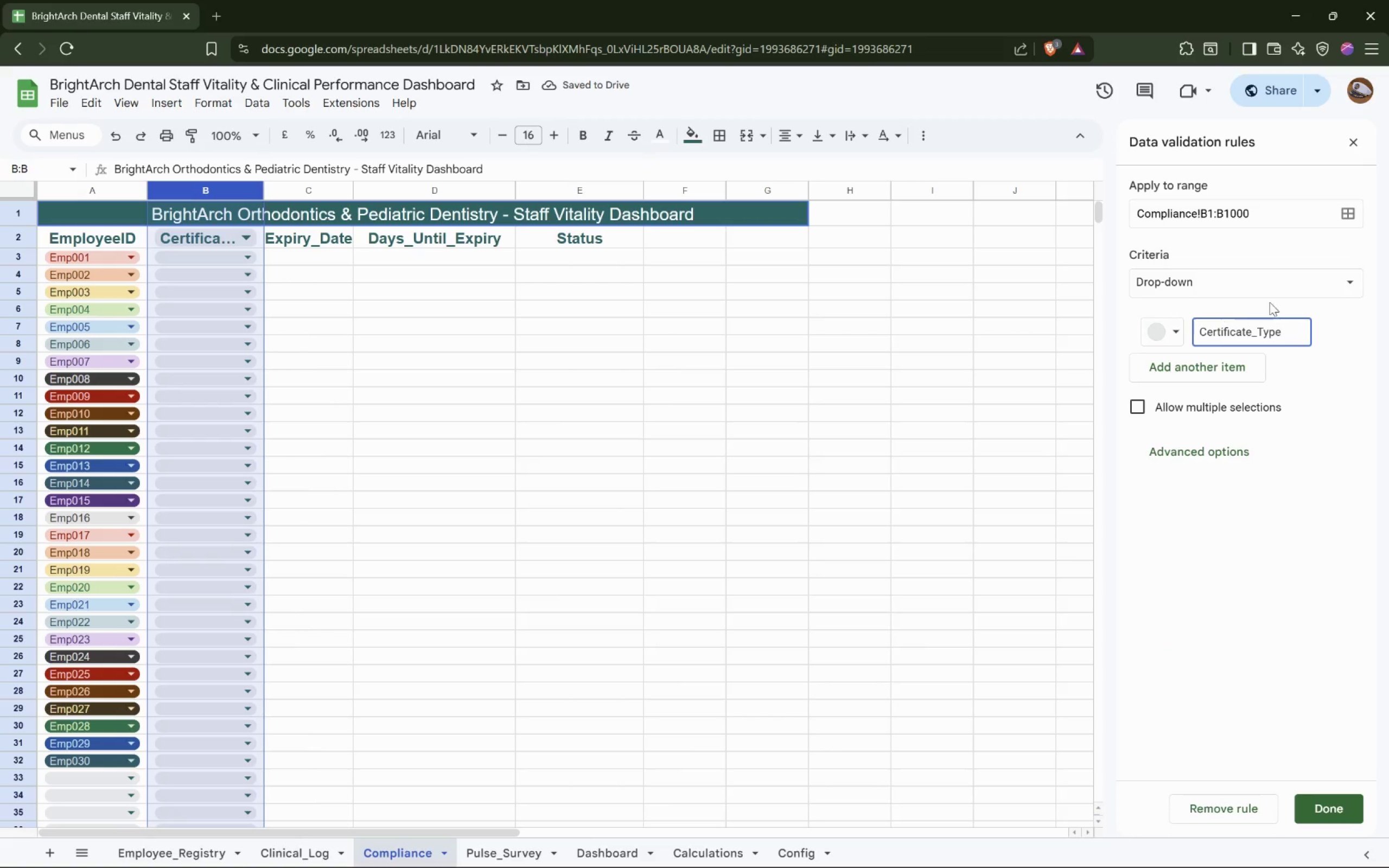 
scroll: coordinate [518, 328], scroll_direction: down, amount: 31.0
 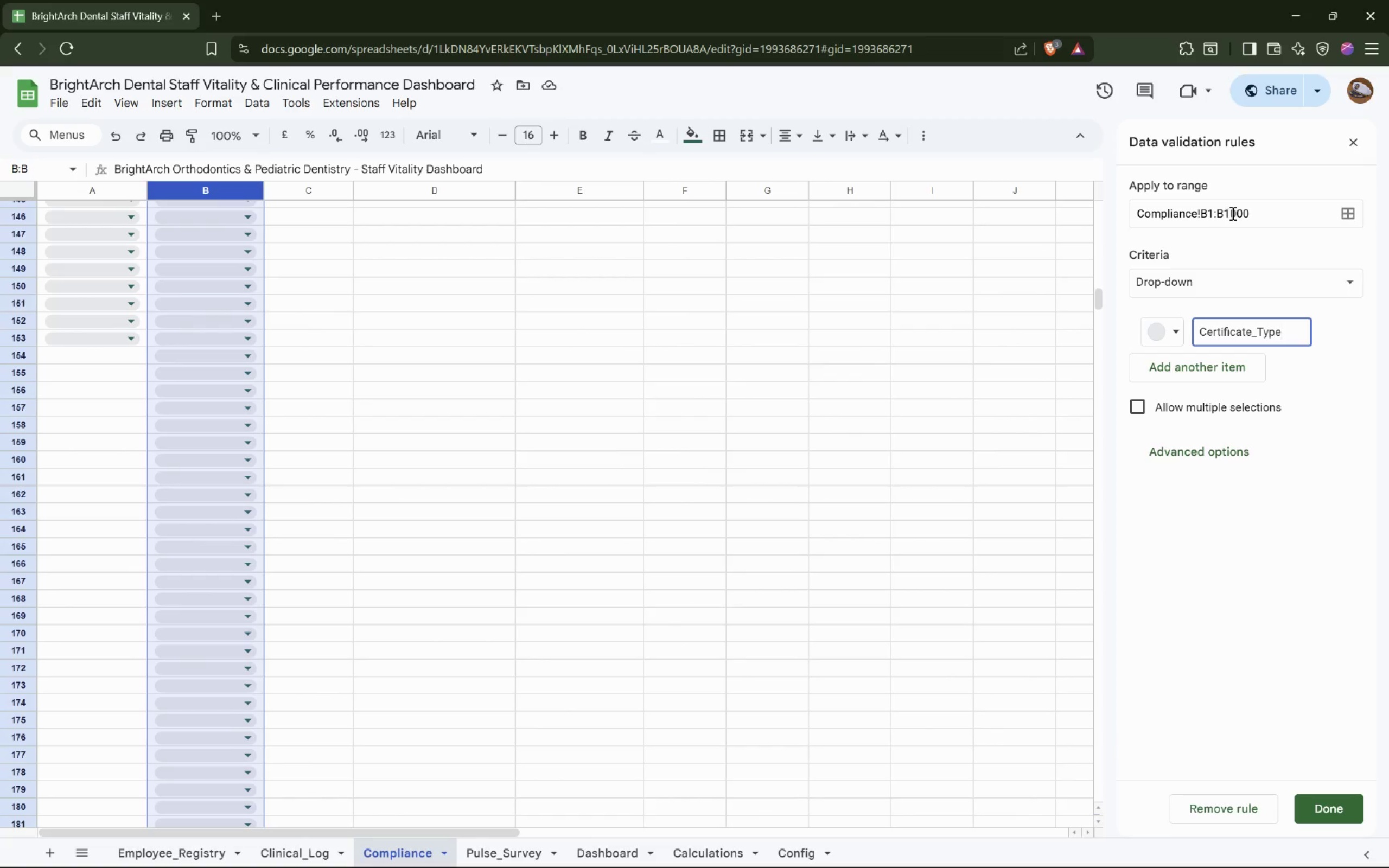 
scroll: coordinate [583, 382], scroll_direction: up, amount: 31.0
 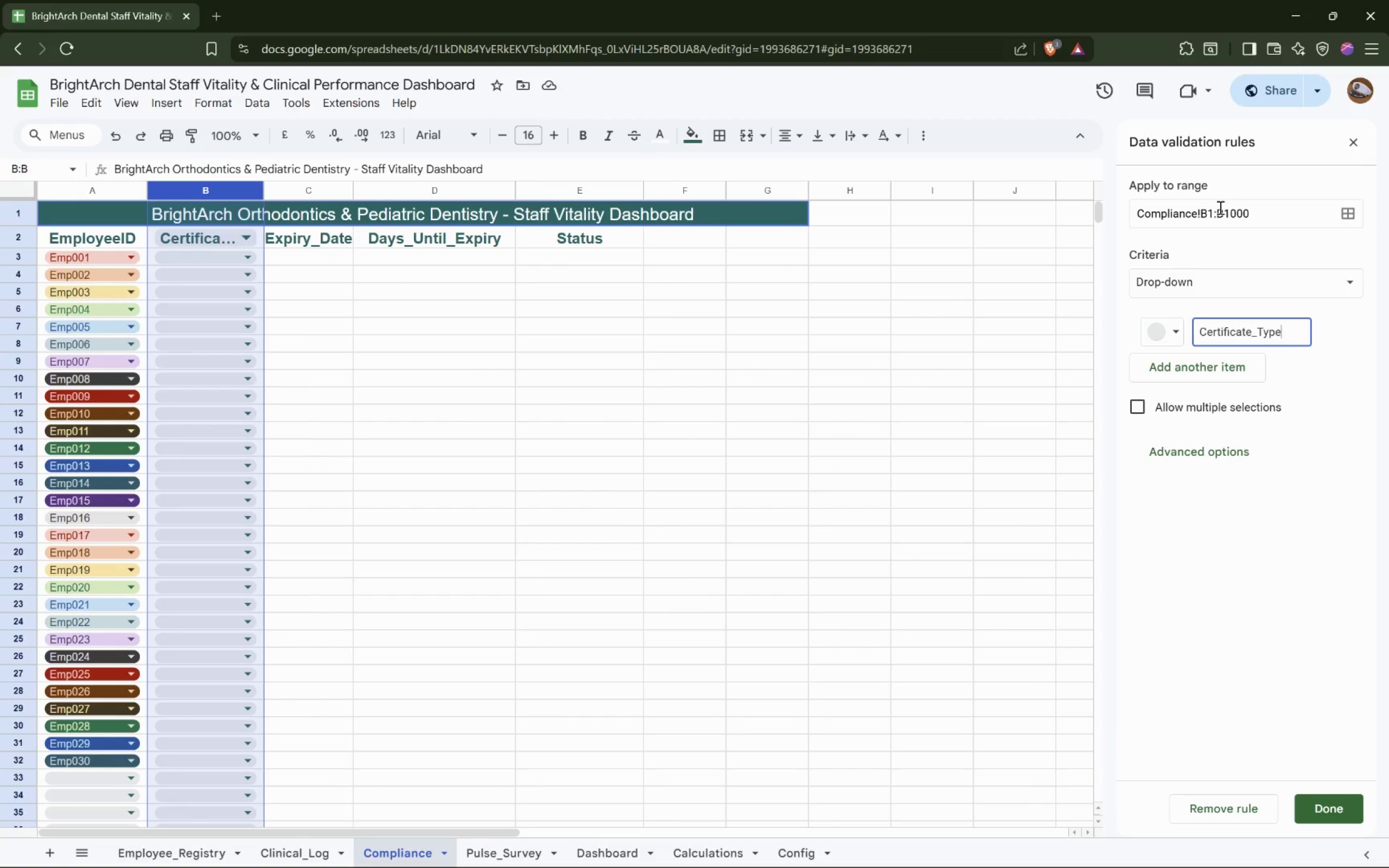 
left_click([1212, 212])
 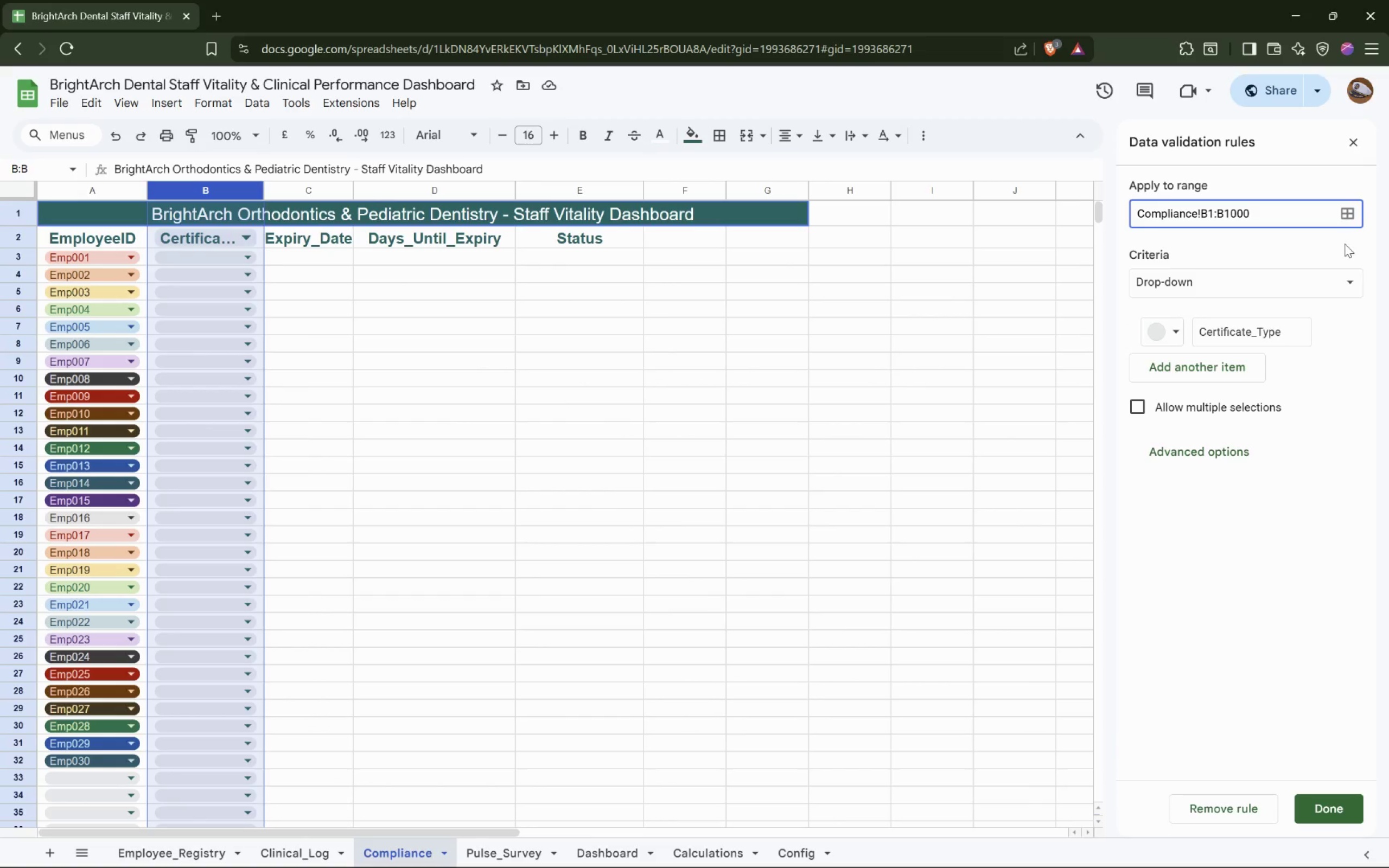 
key(Backspace)
 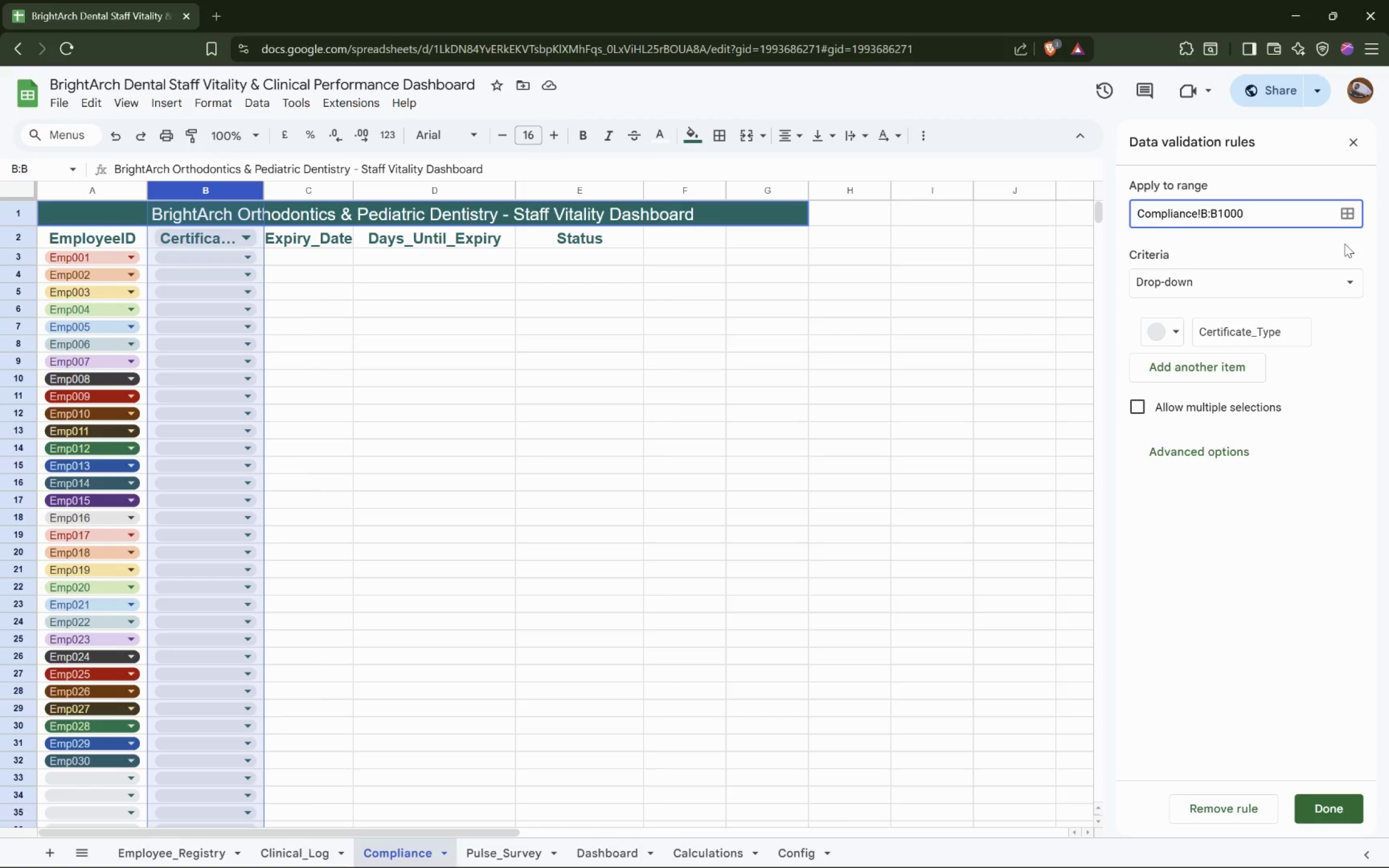 
key(3)
 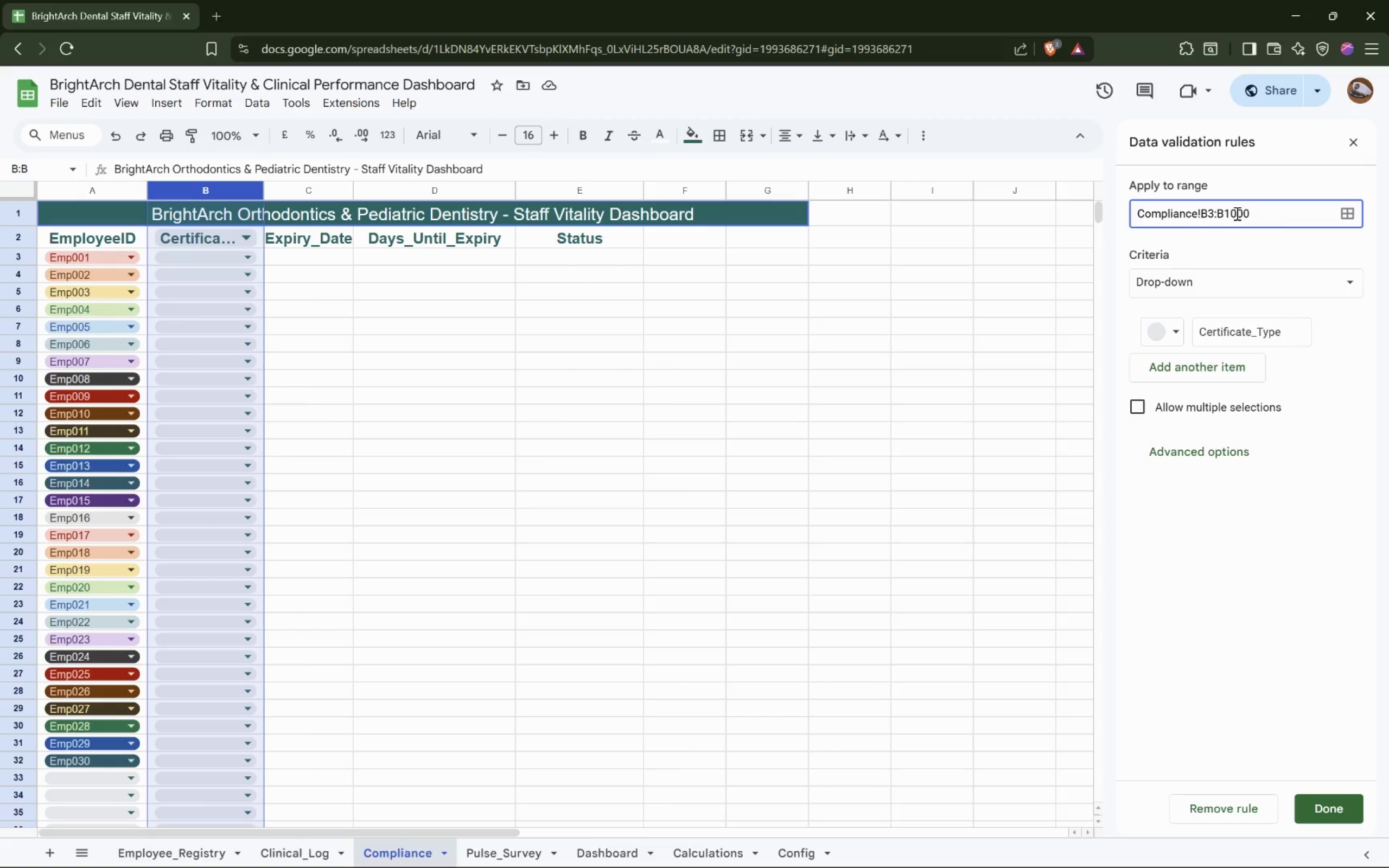 
left_click_drag(start_coordinate=[1230, 209], to_coordinate=[1297, 206])
 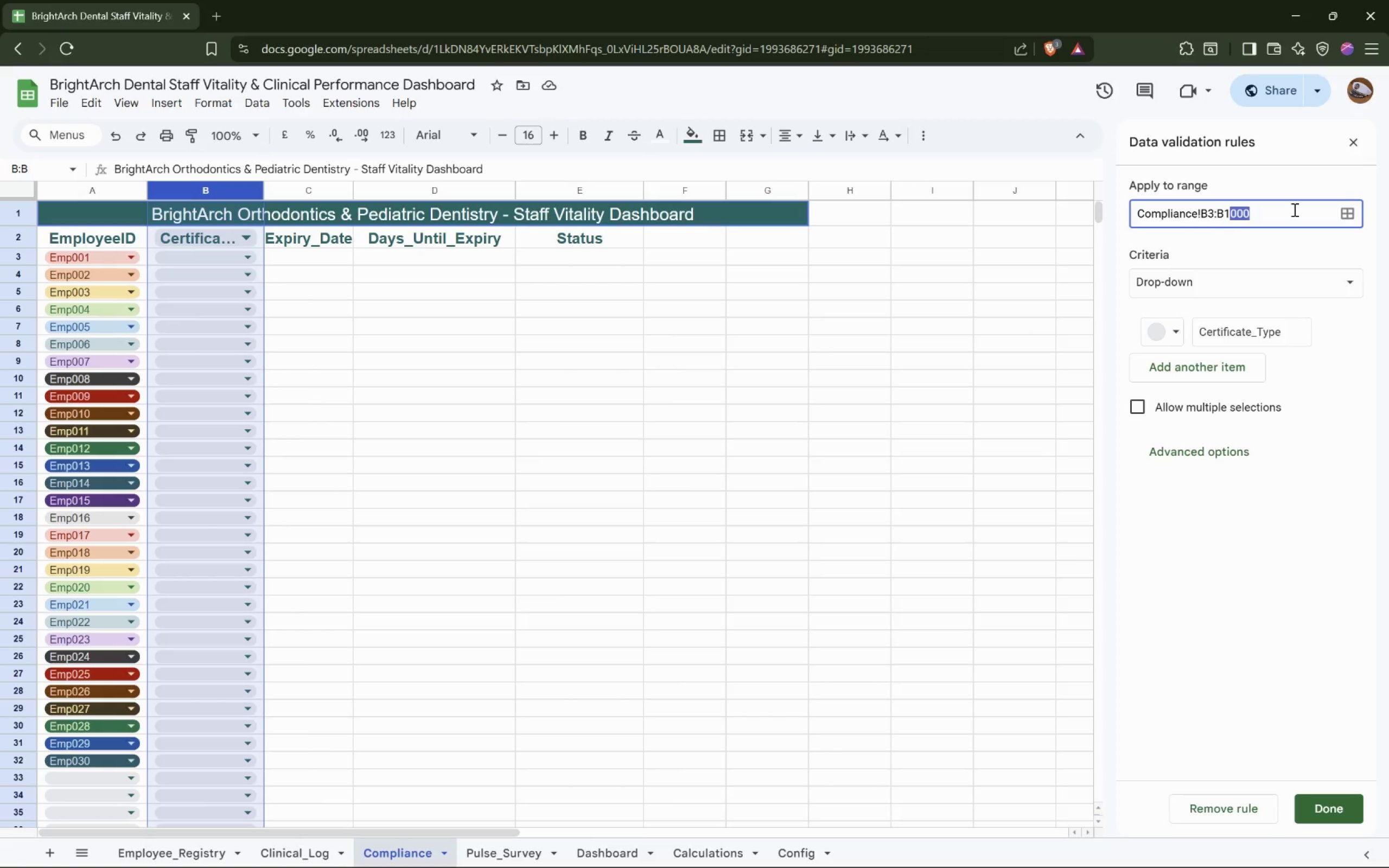 
type(53)
 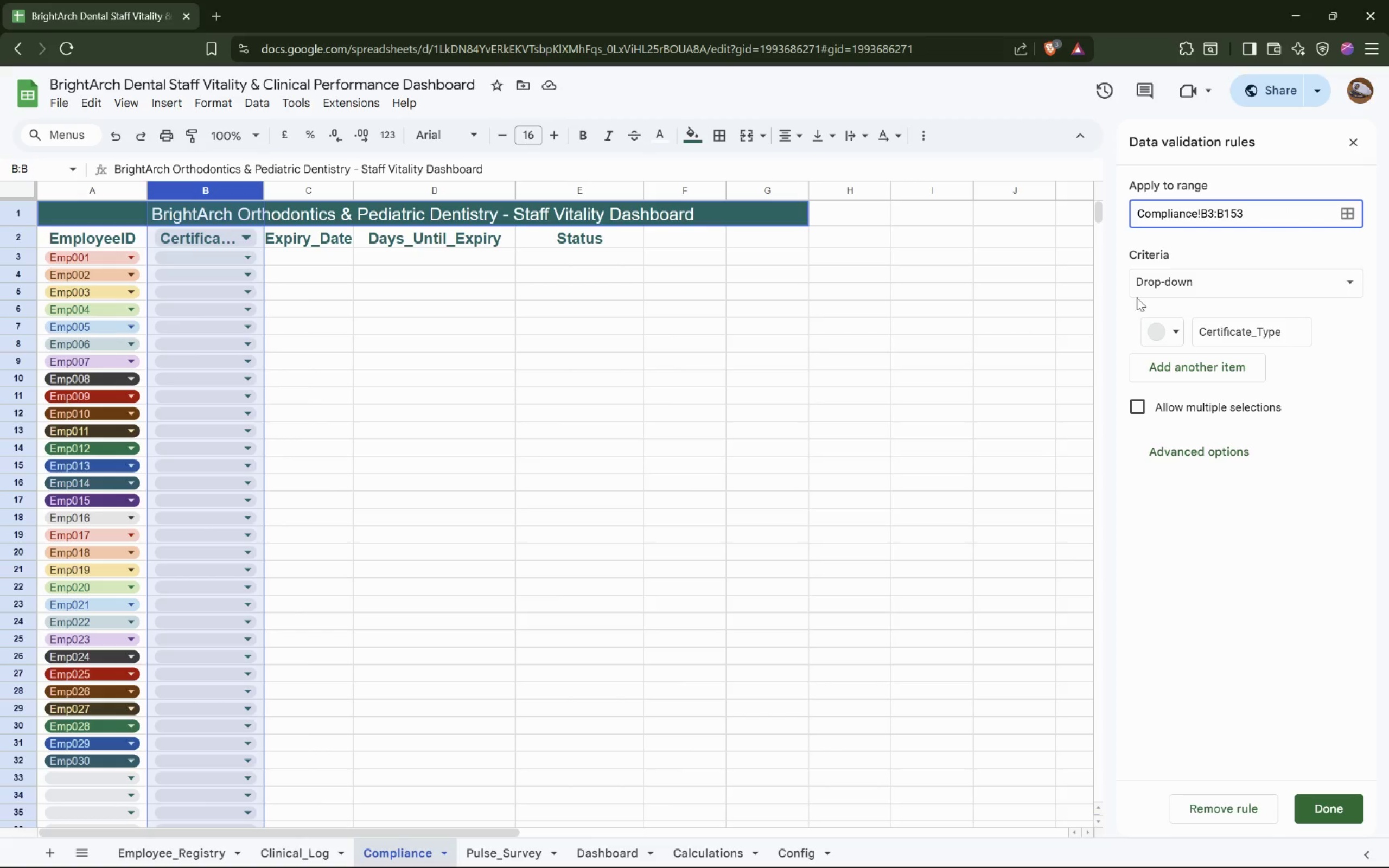 
scroll: coordinate [651, 480], scroll_direction: down, amount: 36.0
 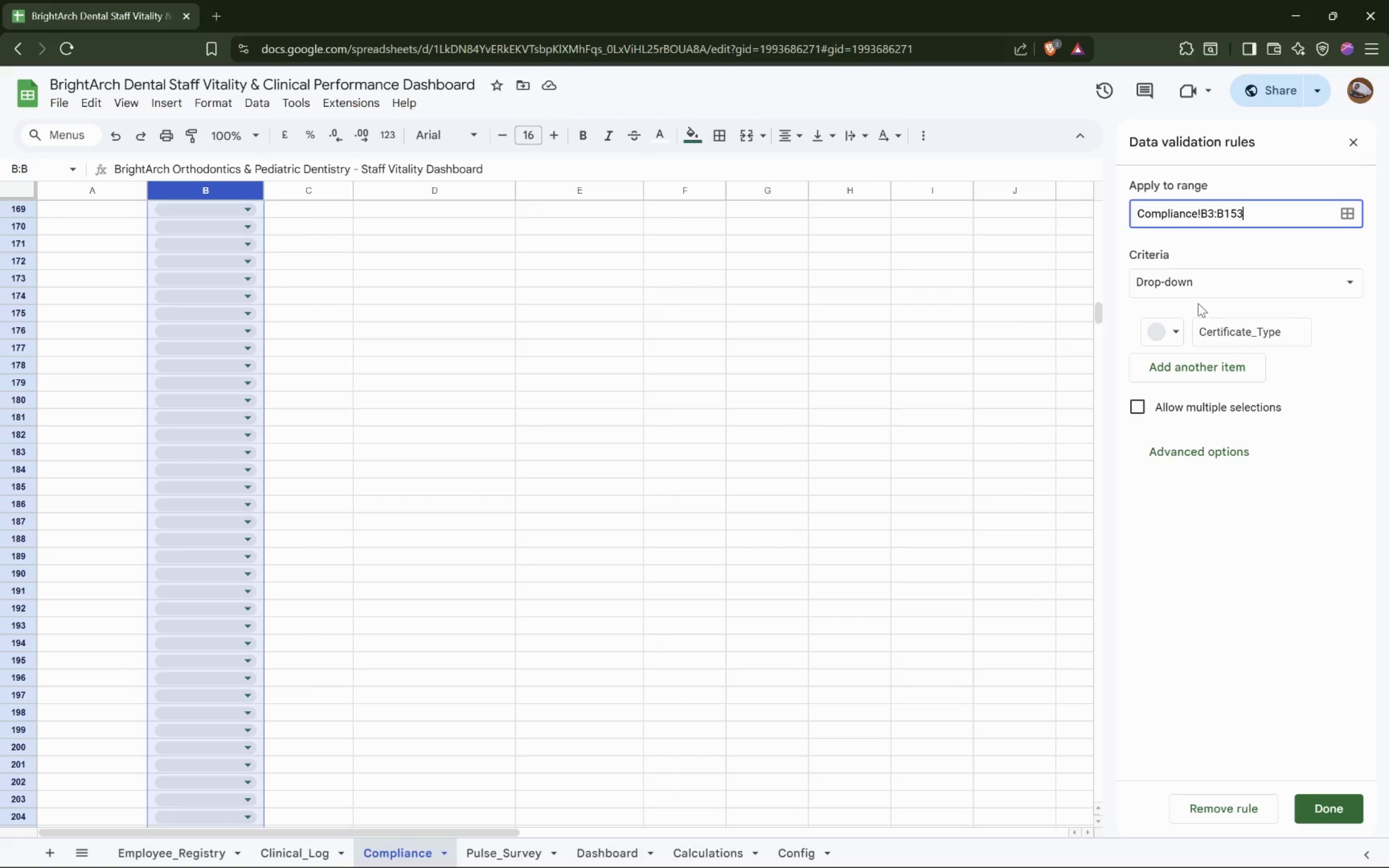 
left_click([1219, 289])
 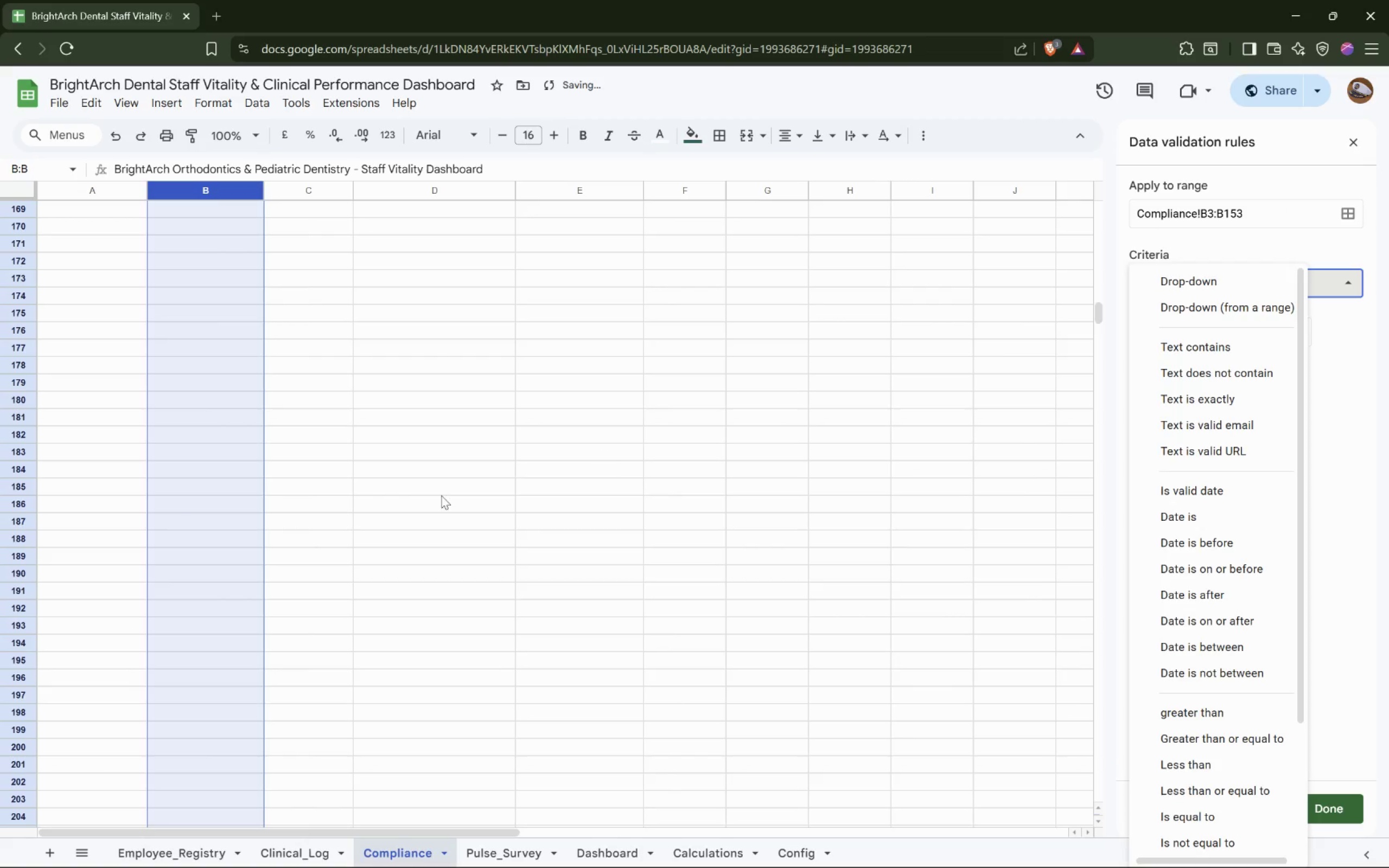 
scroll: coordinate [434, 492], scroll_direction: up, amount: 8.0
 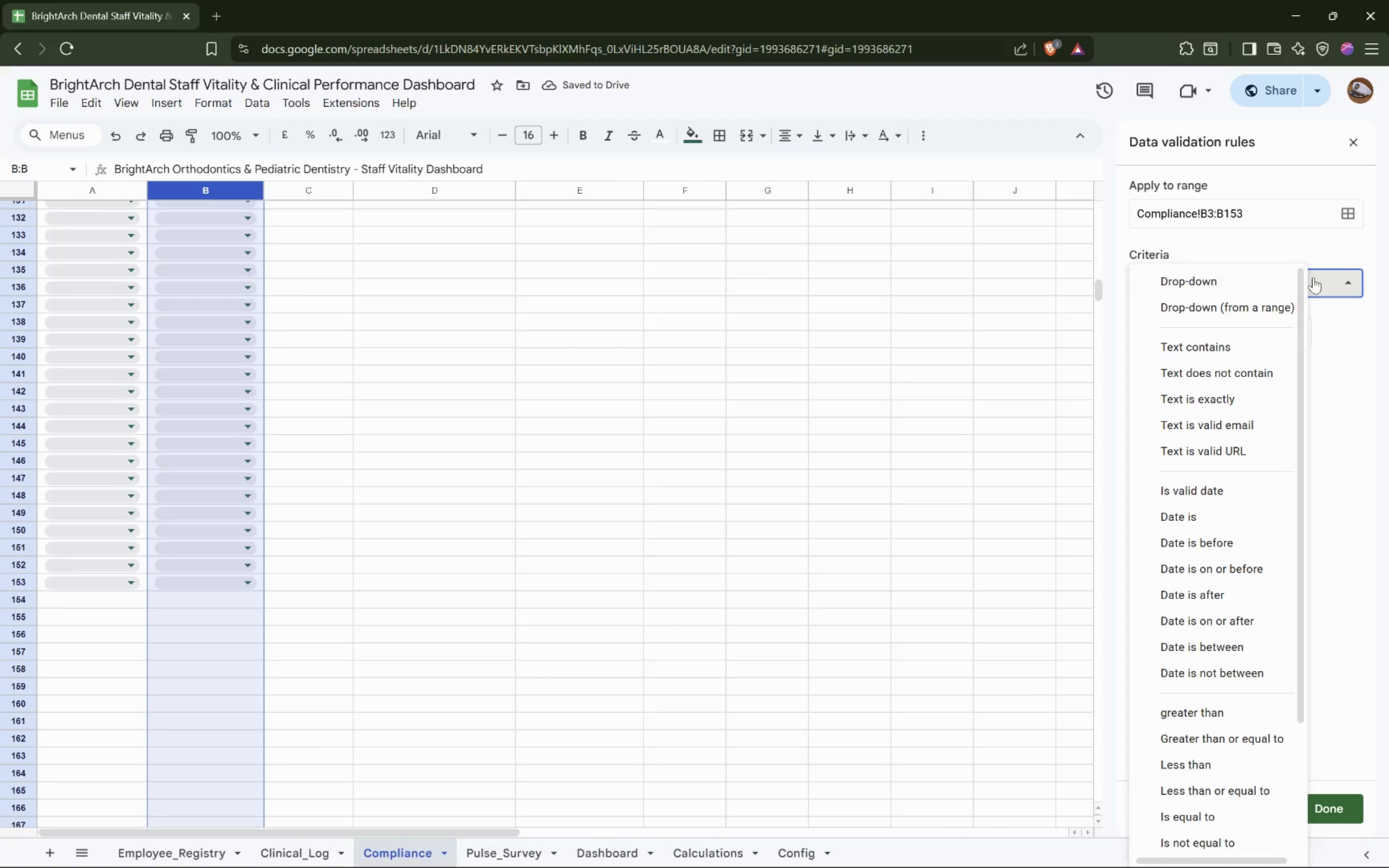 
left_click([1315, 249])
 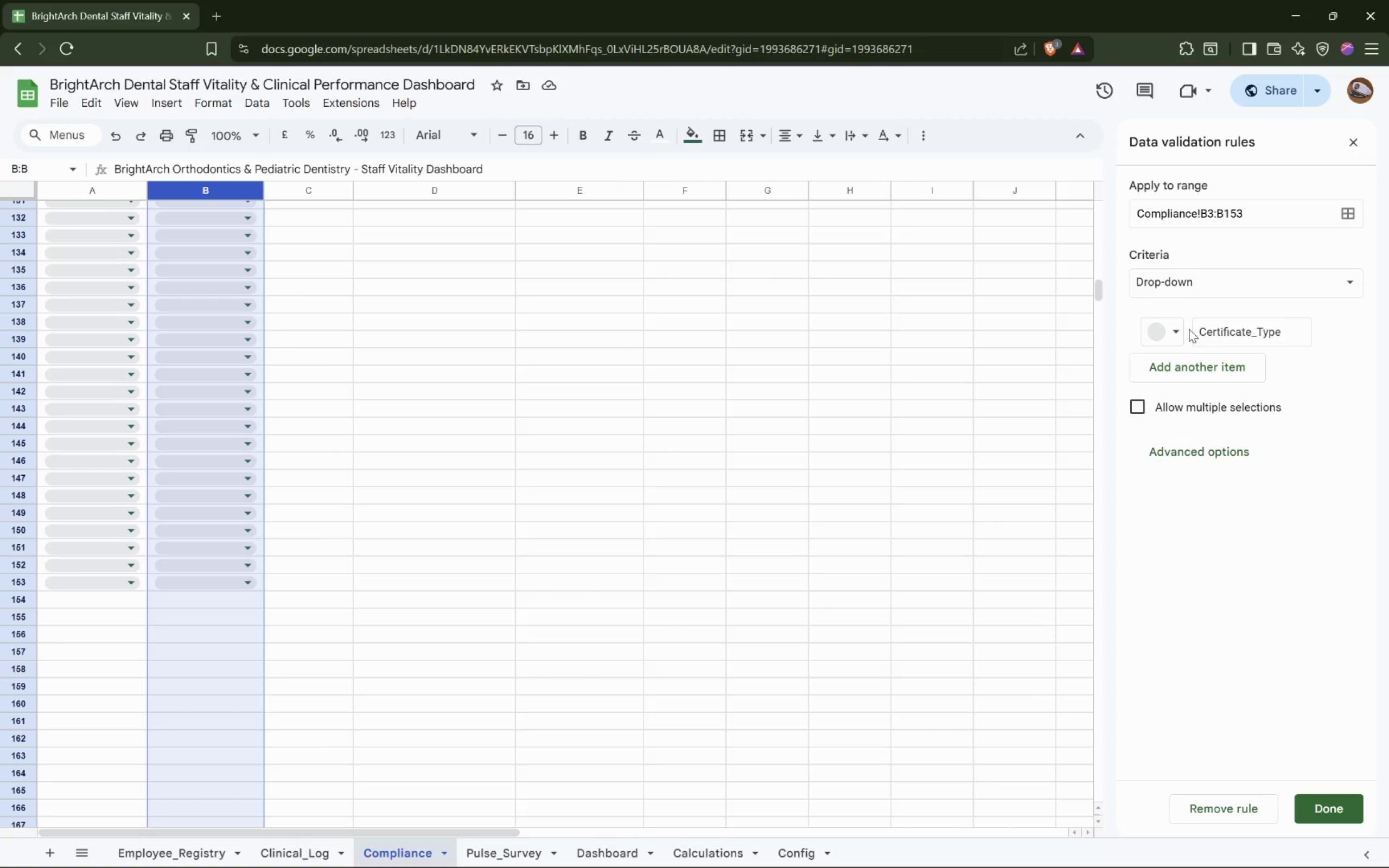 
left_click([1181, 363])
 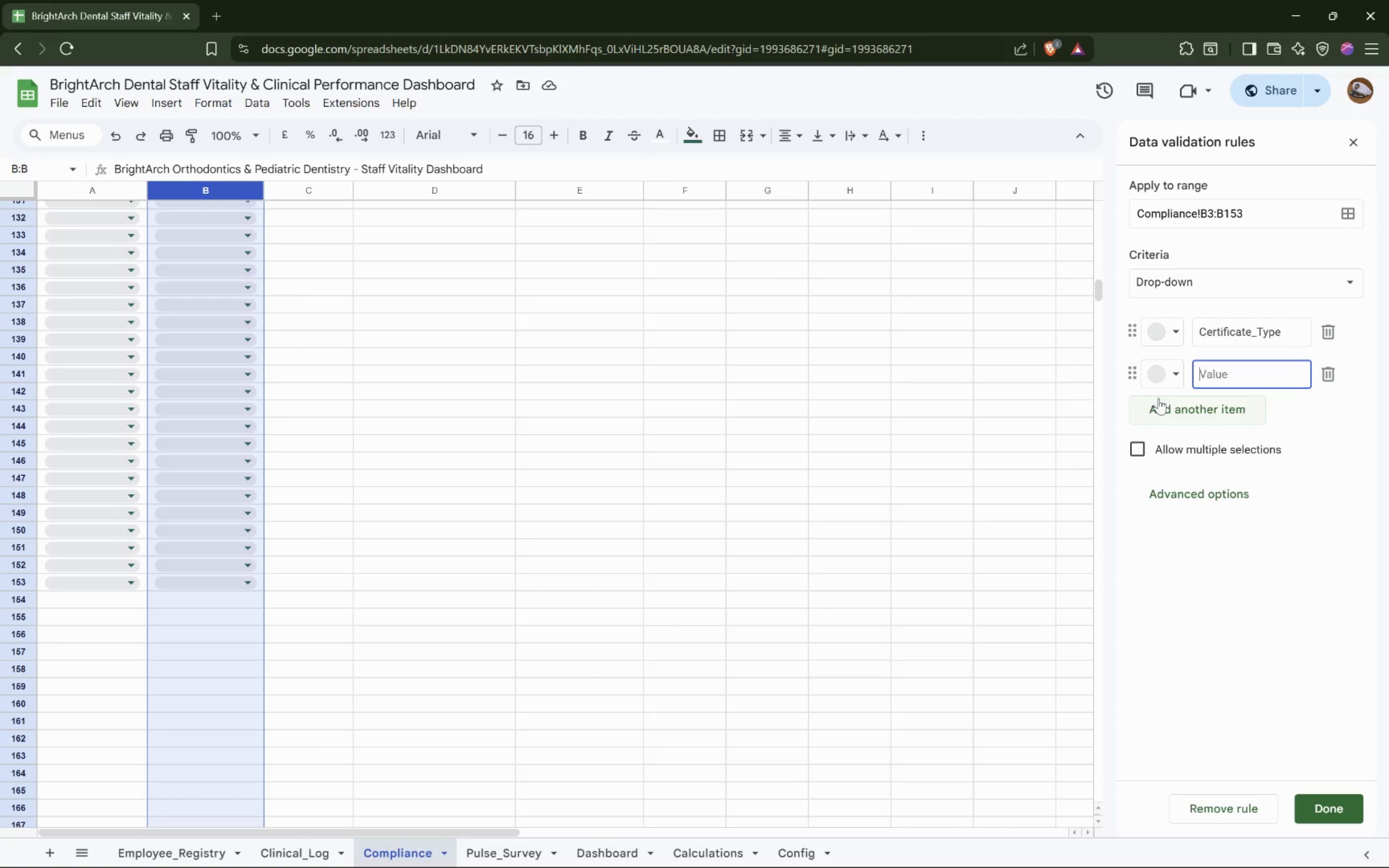 
left_click([1161, 404])
 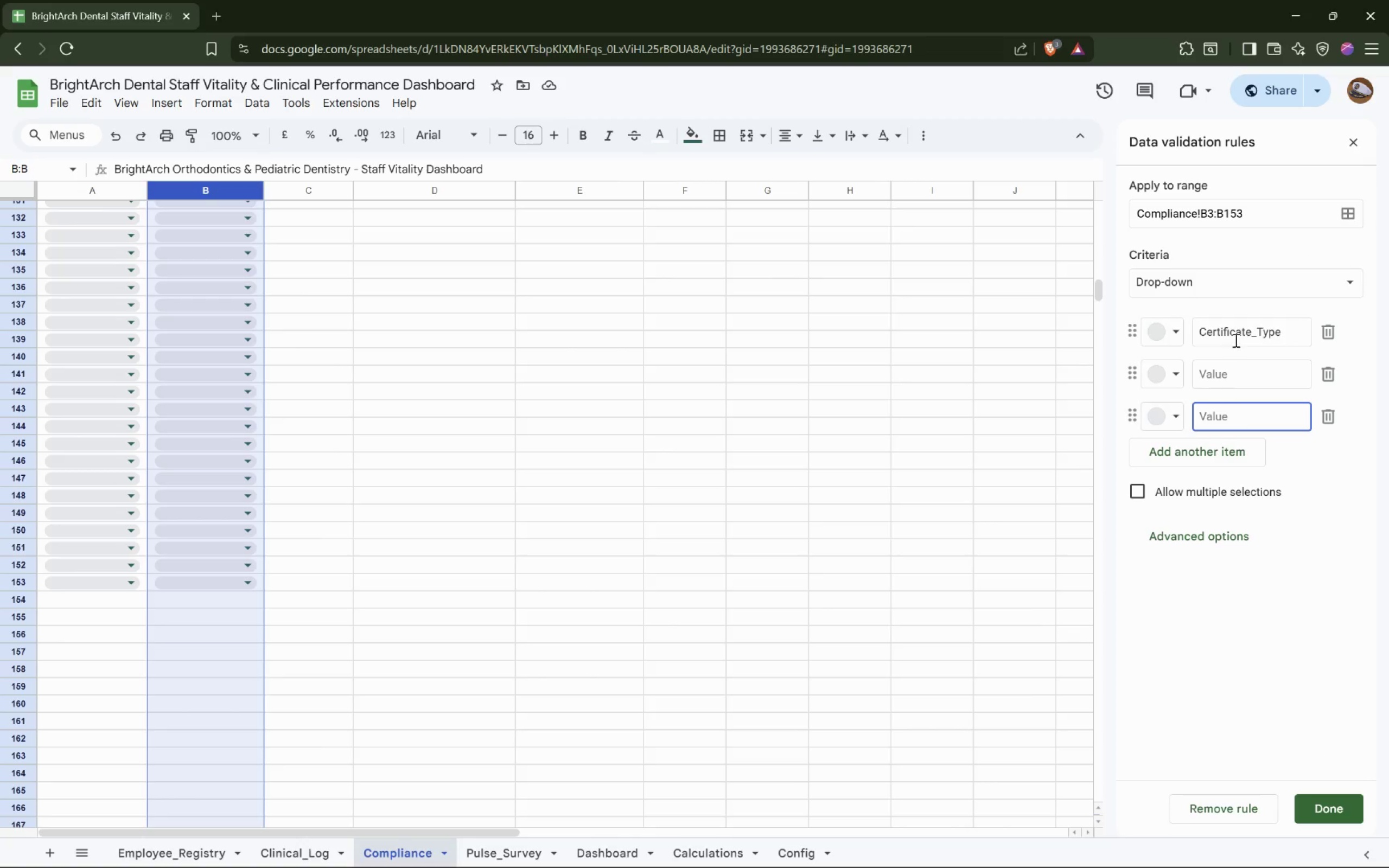 
double_click([1238, 336])
 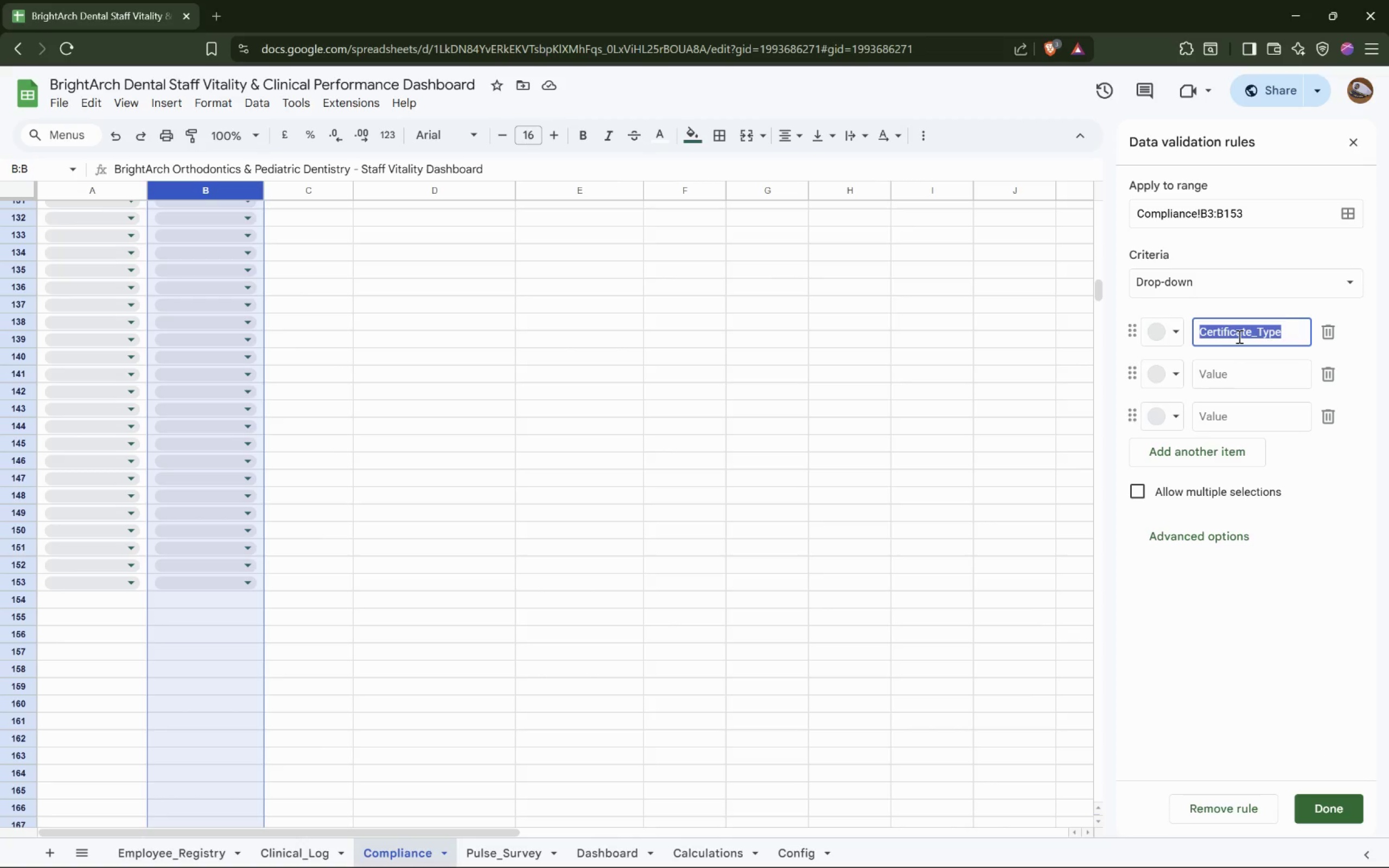 
type(RDA)
key(Tab)
key(Tab)
key(Tab)
key(Tab)
key(Tab)
key(Tab)
key(Tab)
key(Tab)
type(RD)
 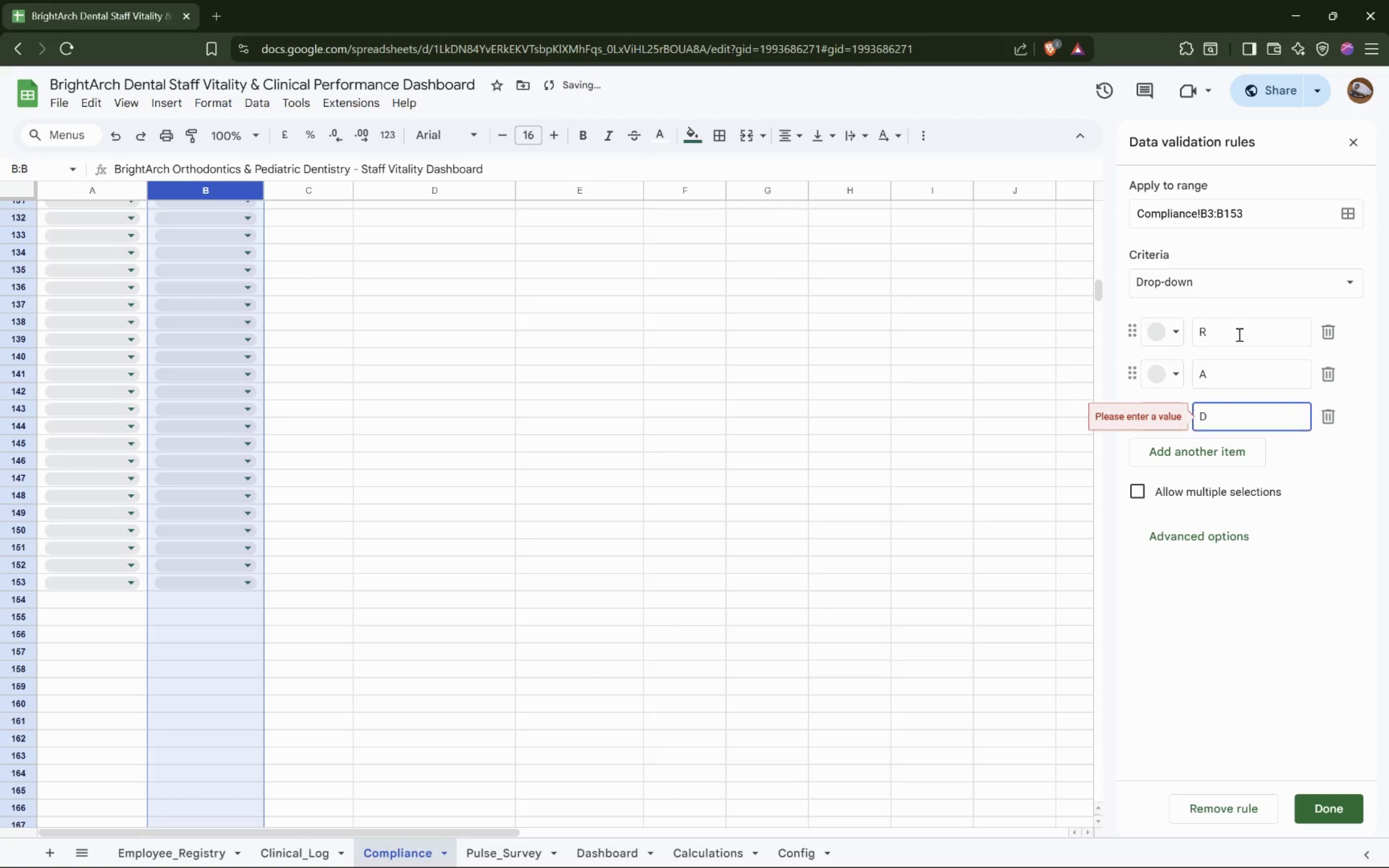 
left_click([1238, 334])
 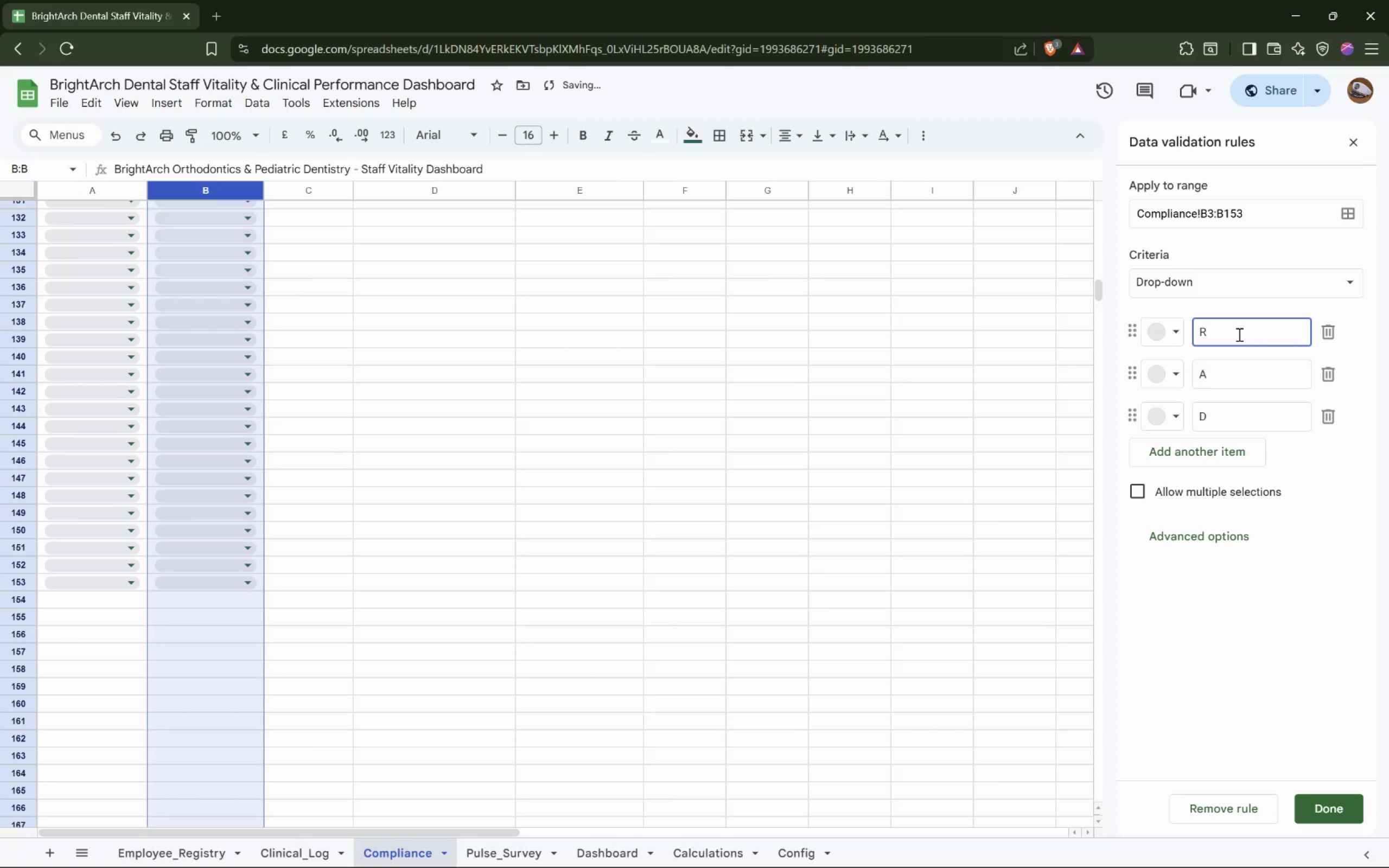 
type(DA License, R)
key(Backspace)
key(Backspace)
key(Backspace)
 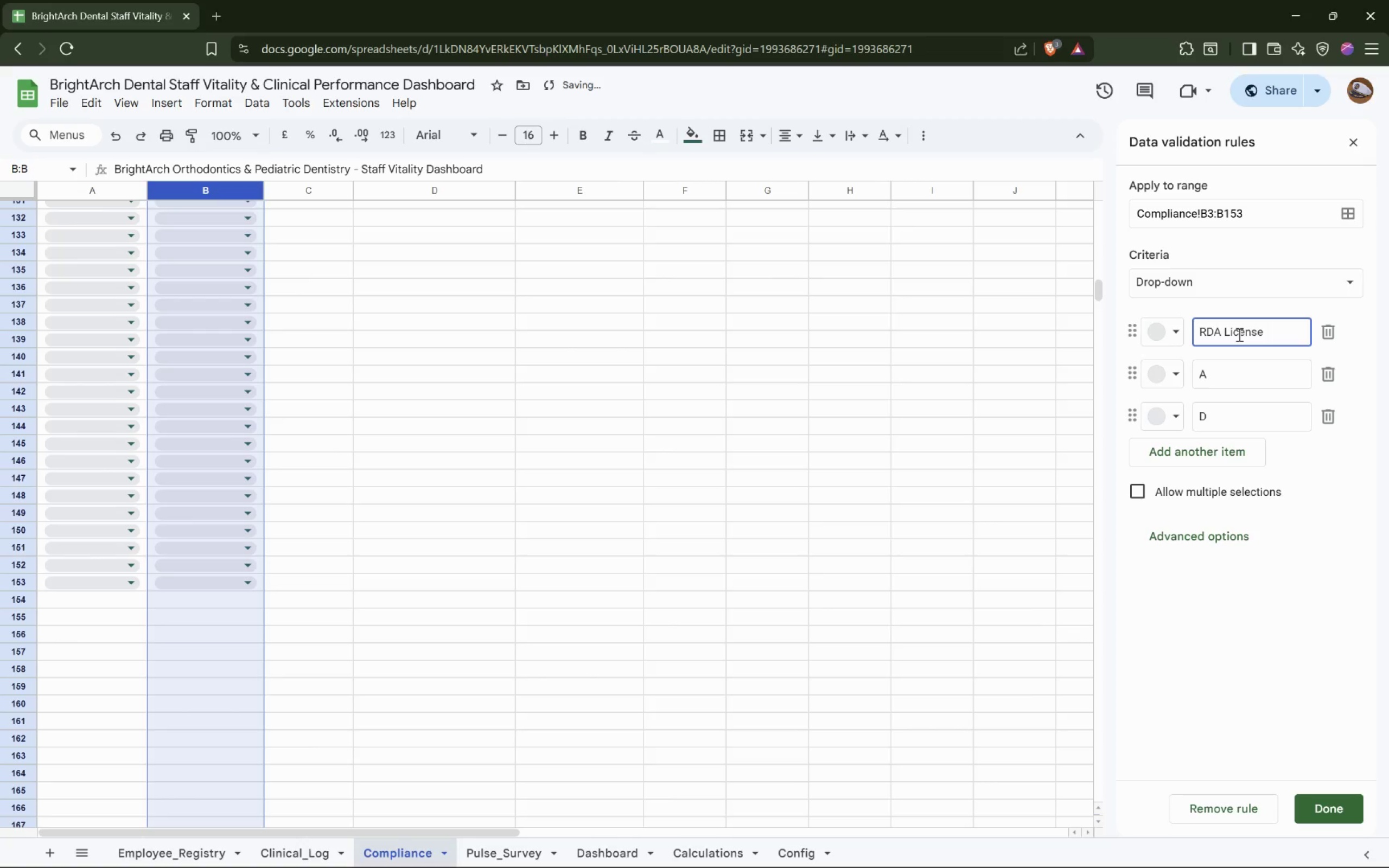 
left_click([1218, 374])
 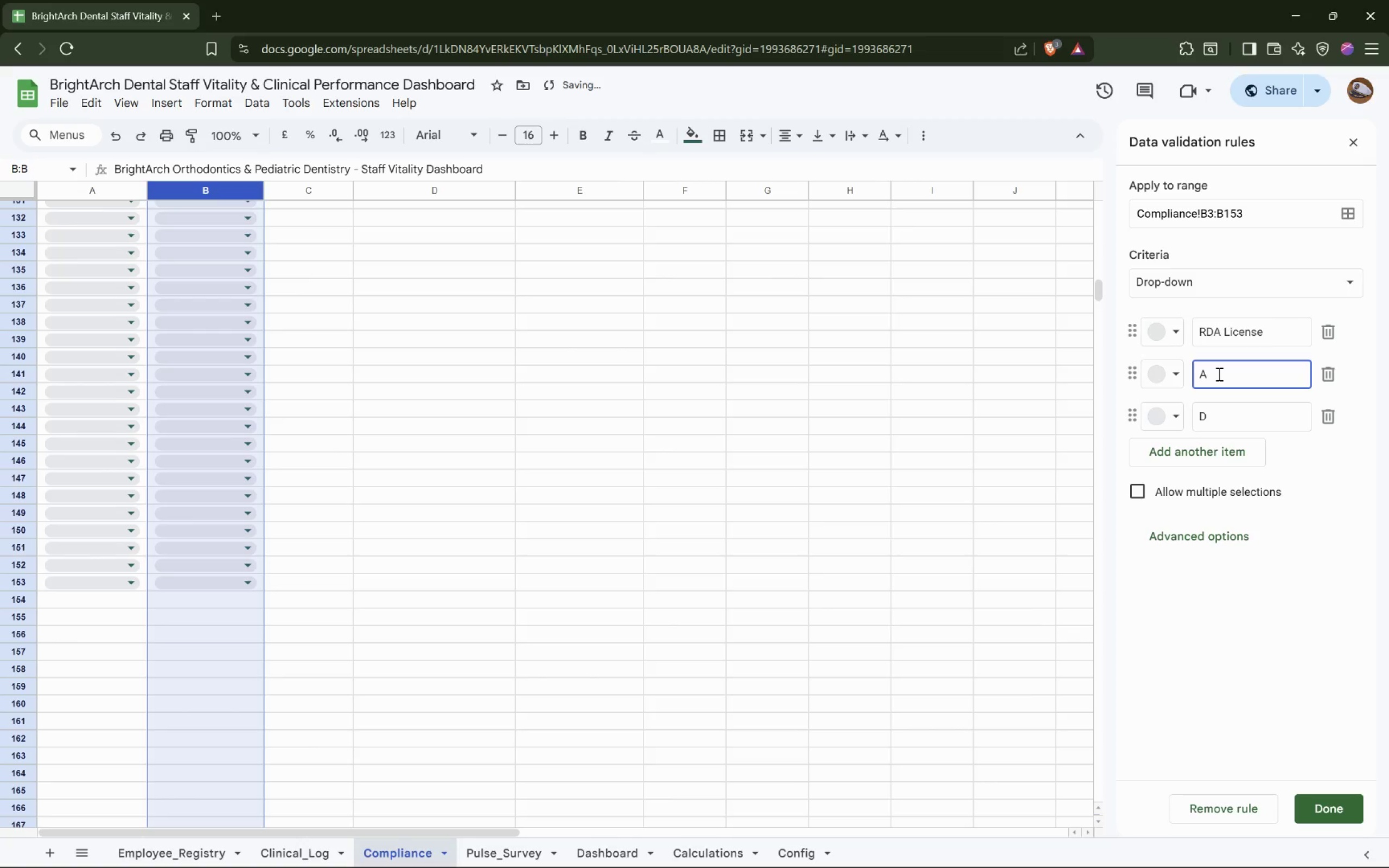 
key(Backspace)
type(RDH License)
 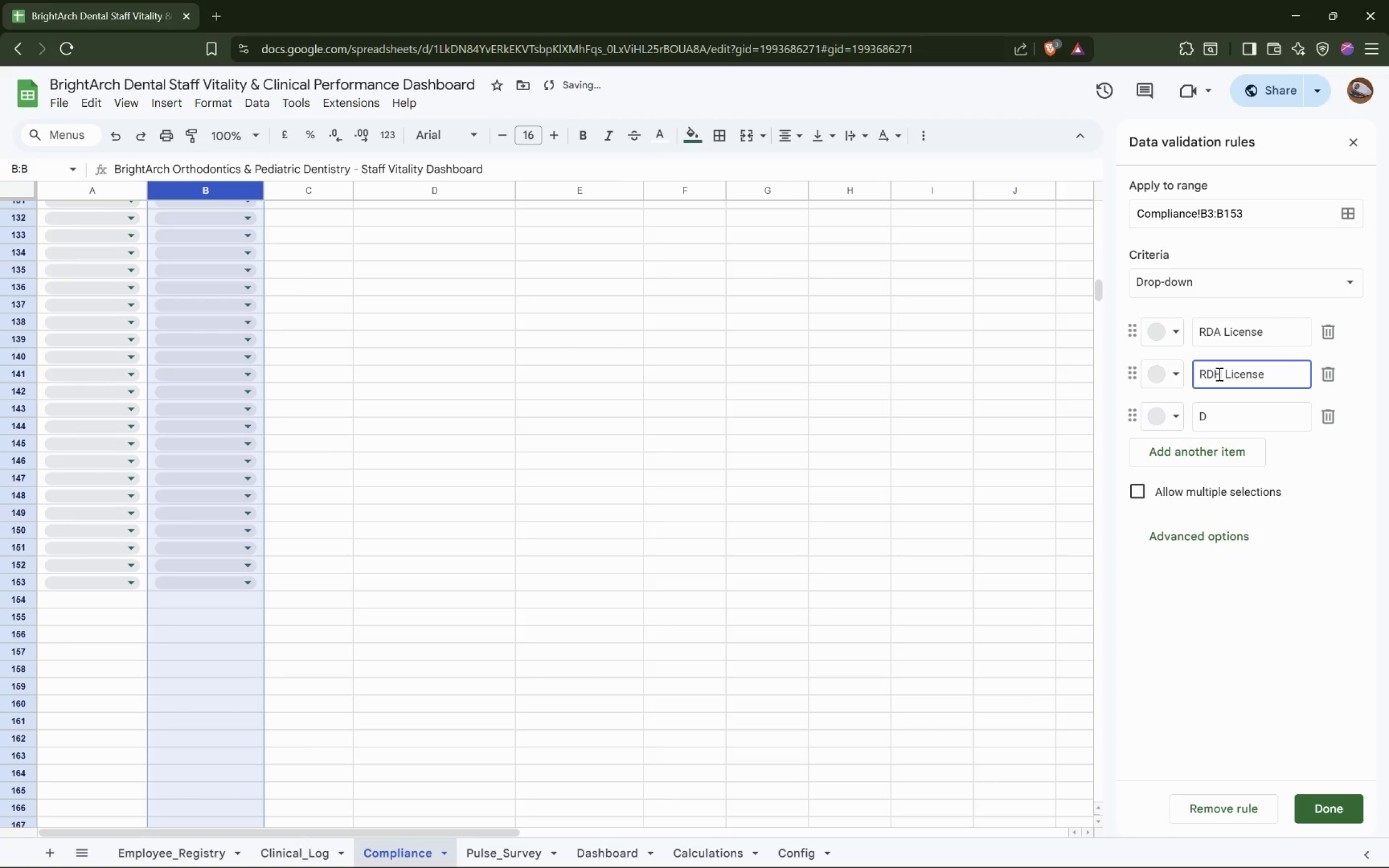 
left_click([1235, 414])
 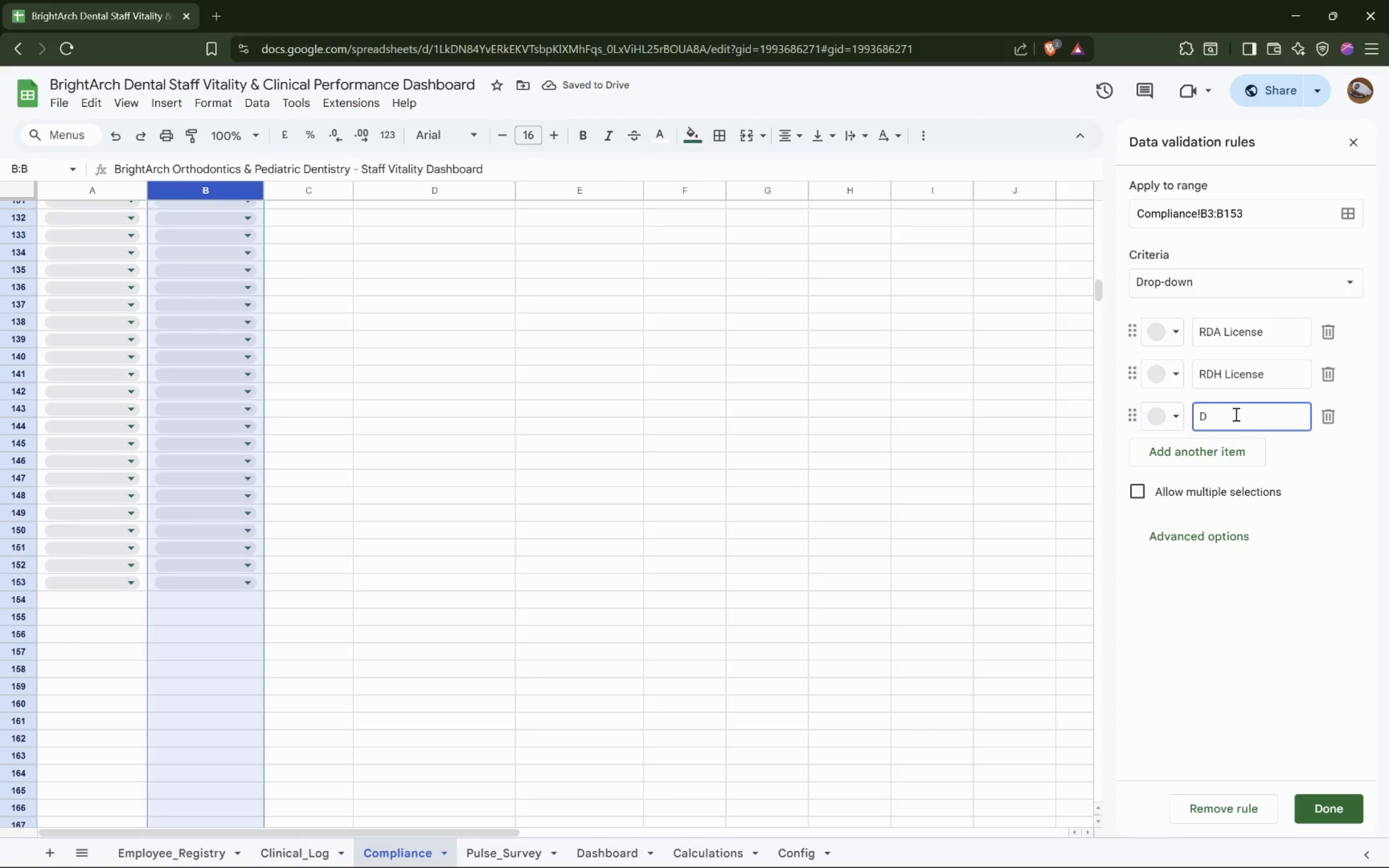 
key(Backspace)
type(CPR)
 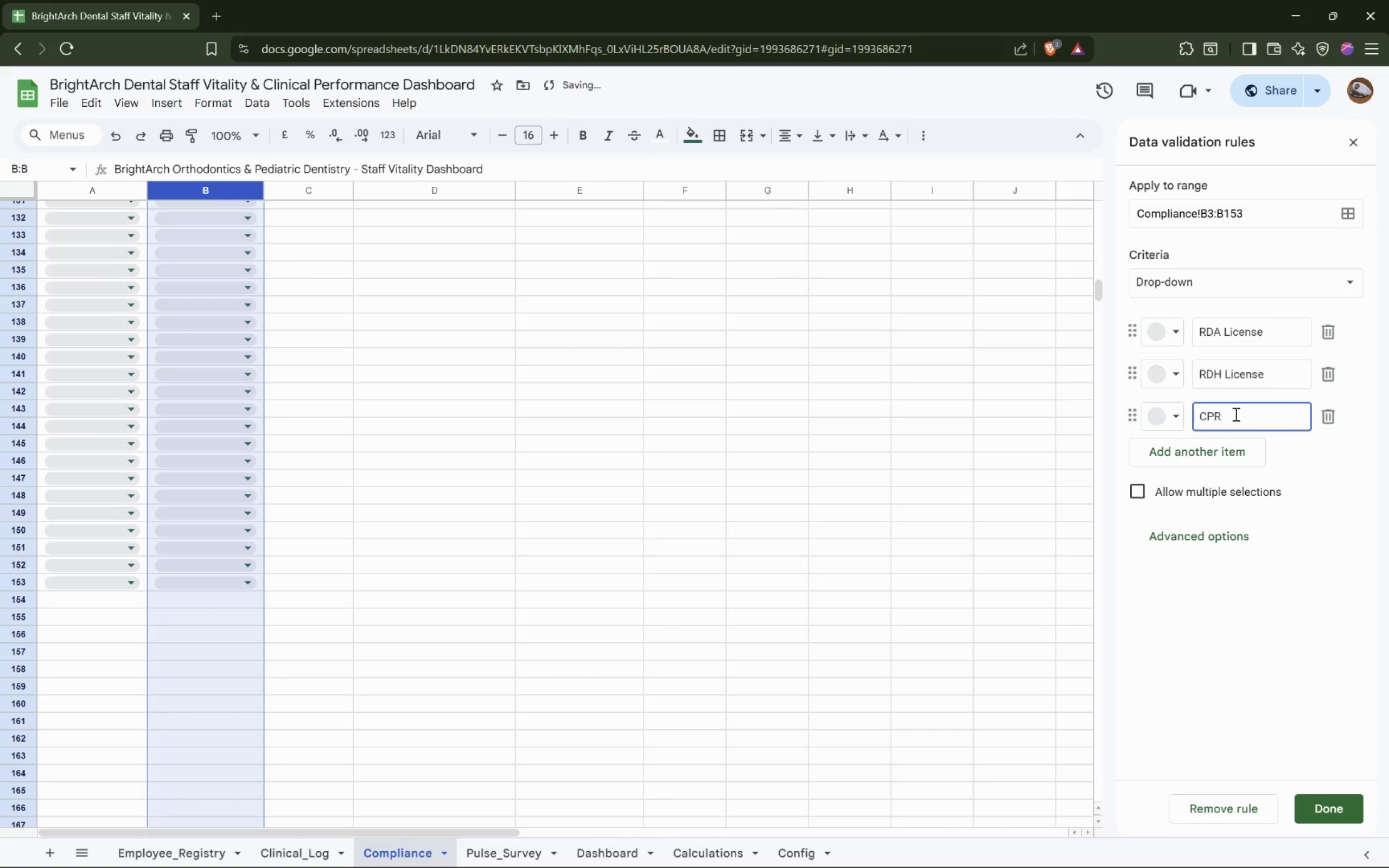 
left_click([1173, 339])
 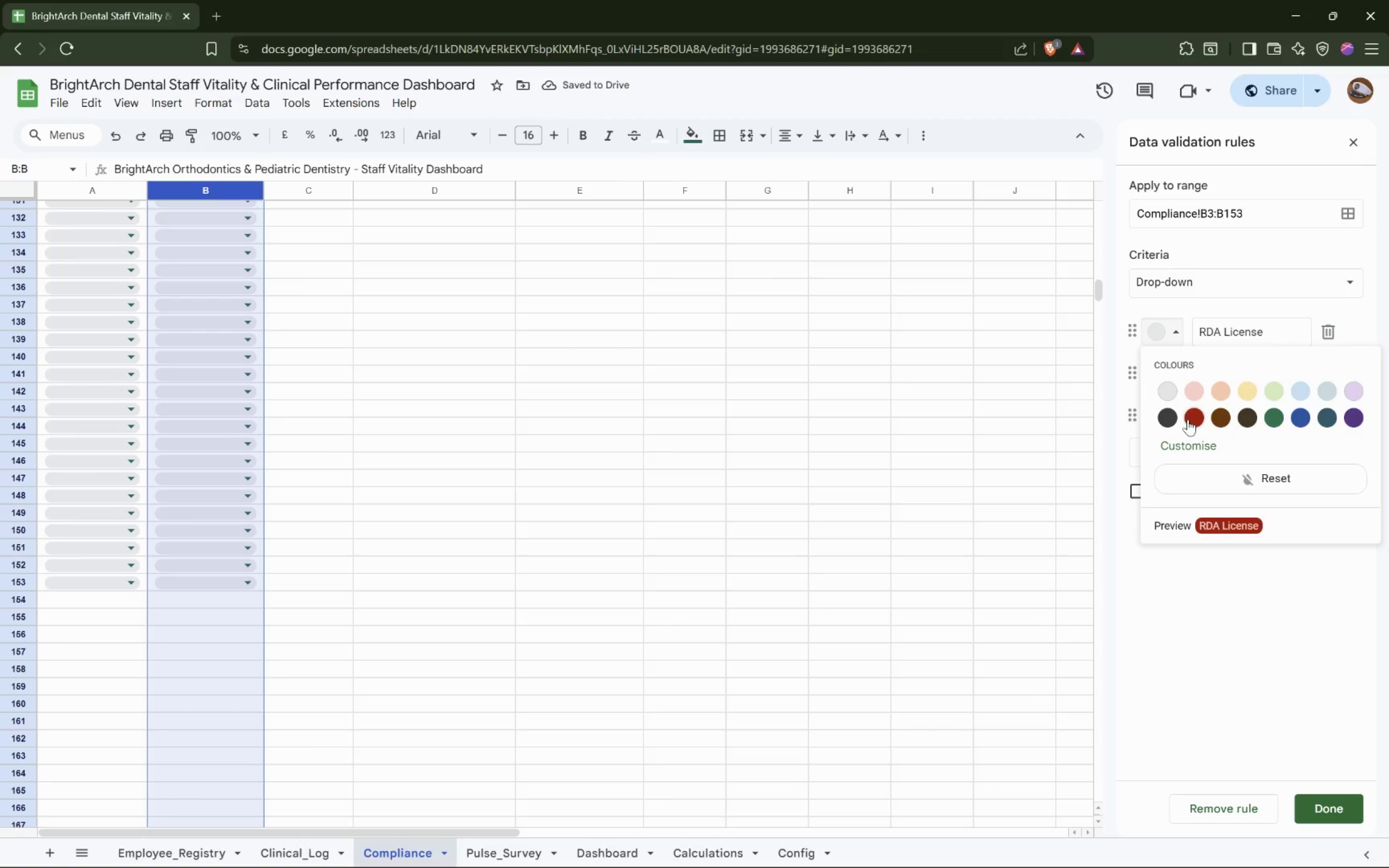 
left_click([1165, 417])
 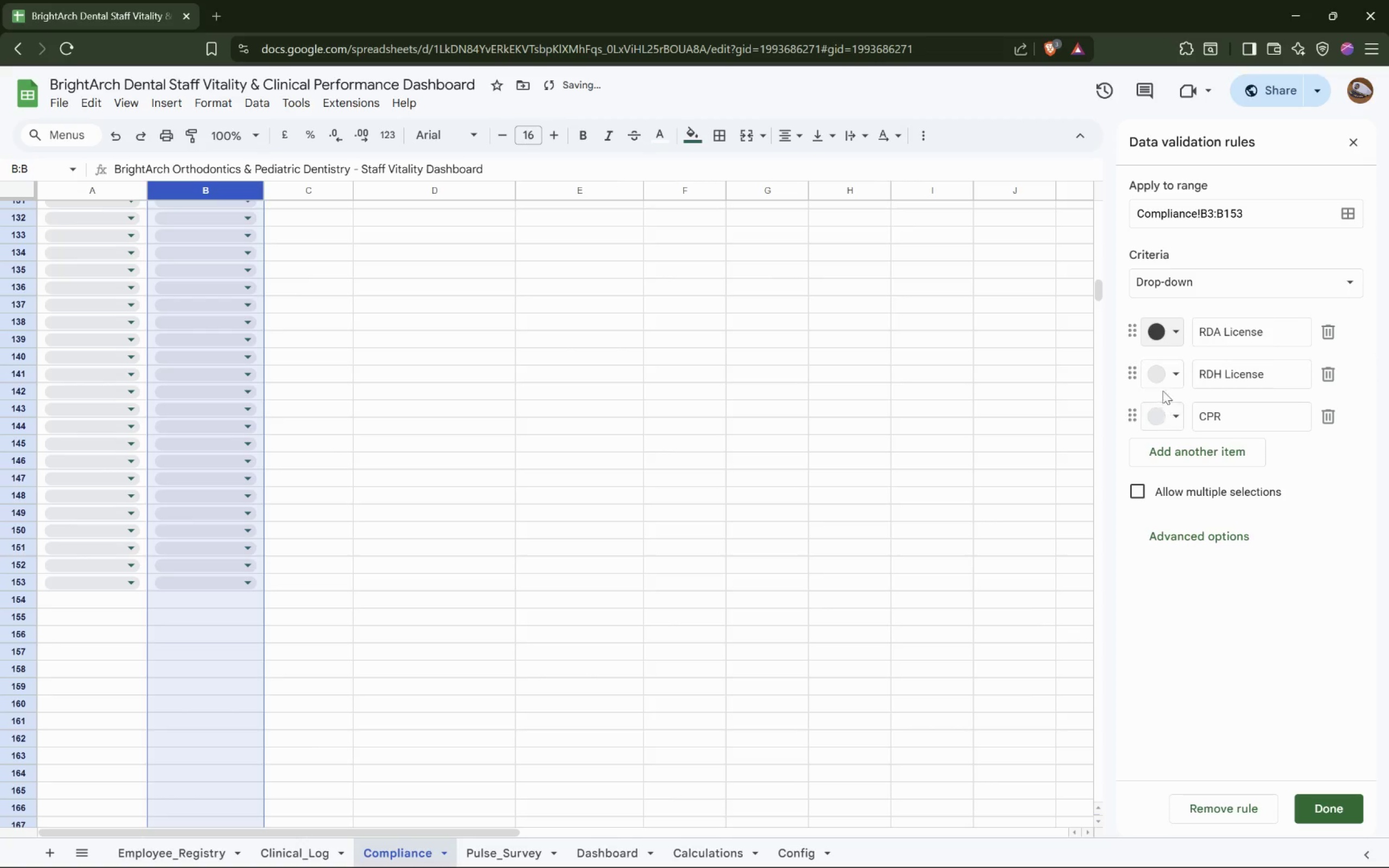 
left_click([1170, 374])
 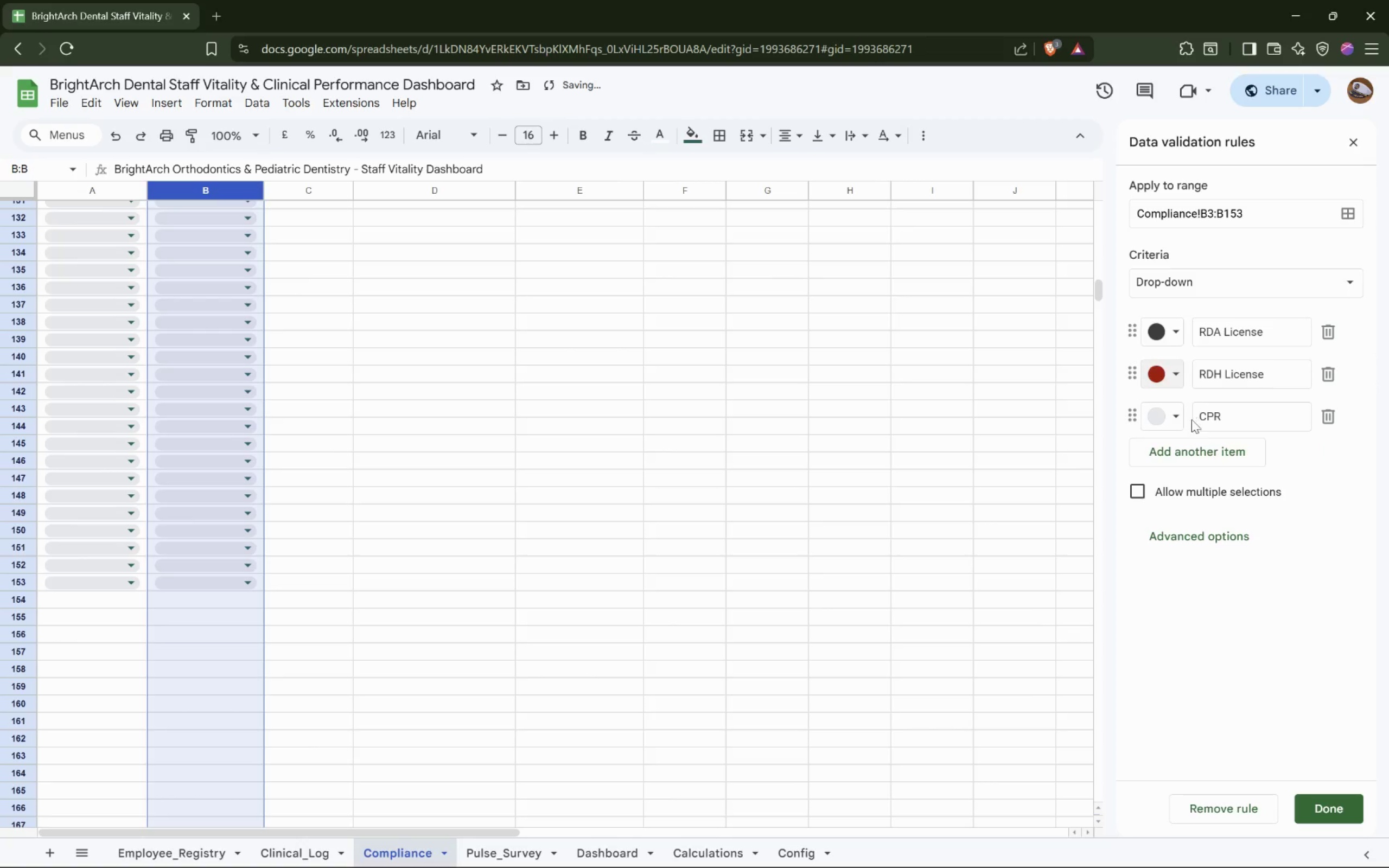 
left_click([1177, 414])
 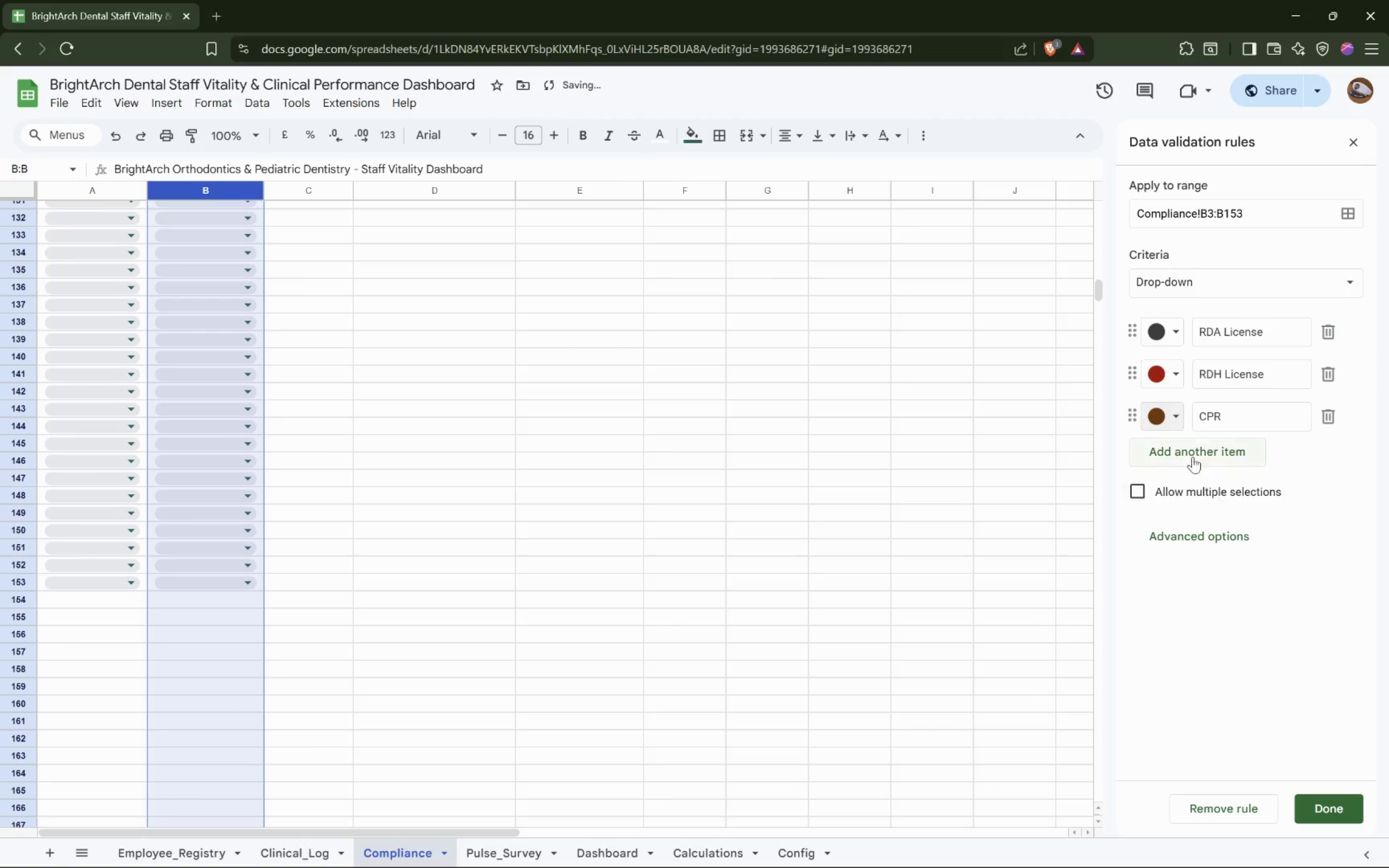 
left_click([1207, 448])
 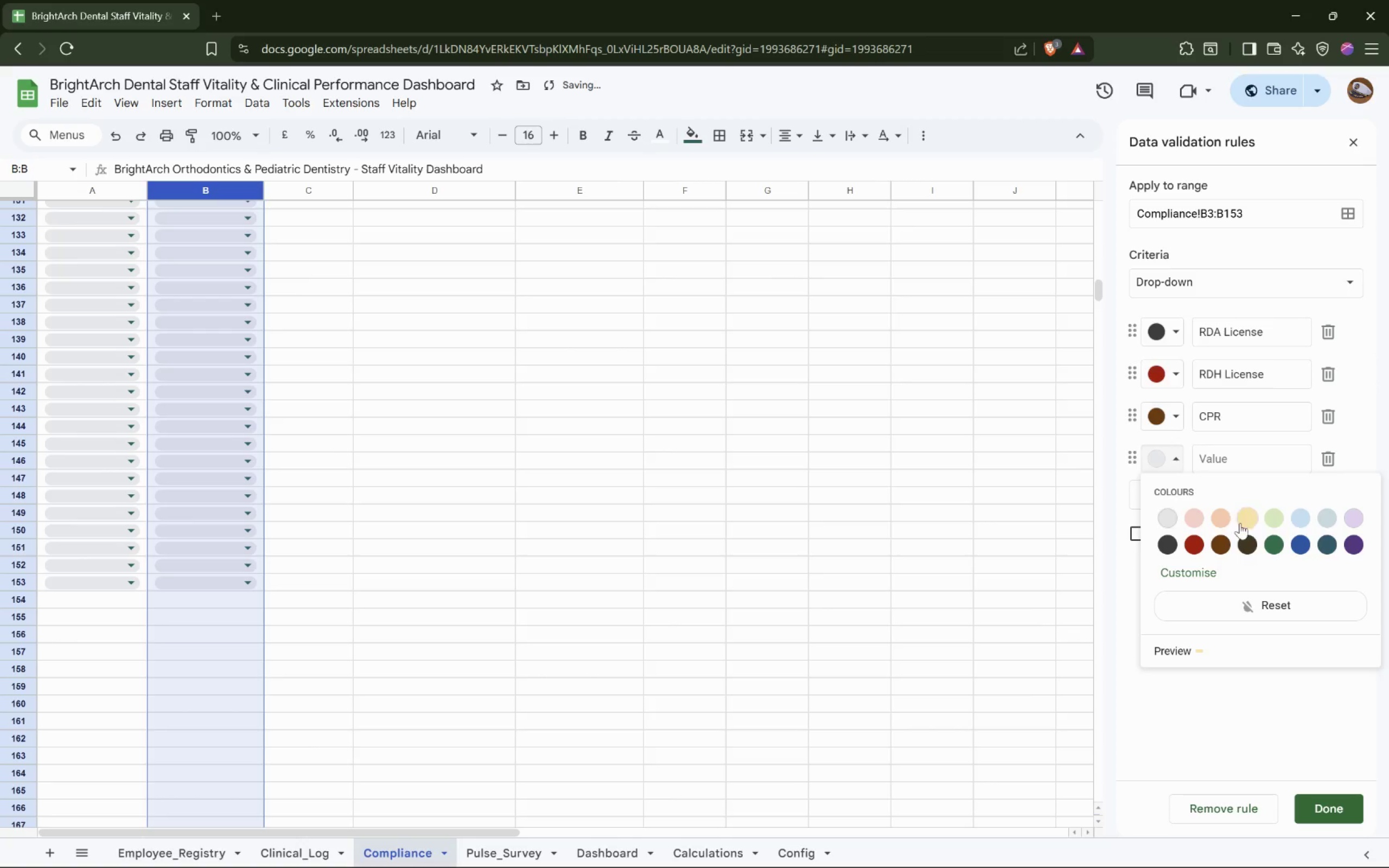 
left_click([1273, 545])
 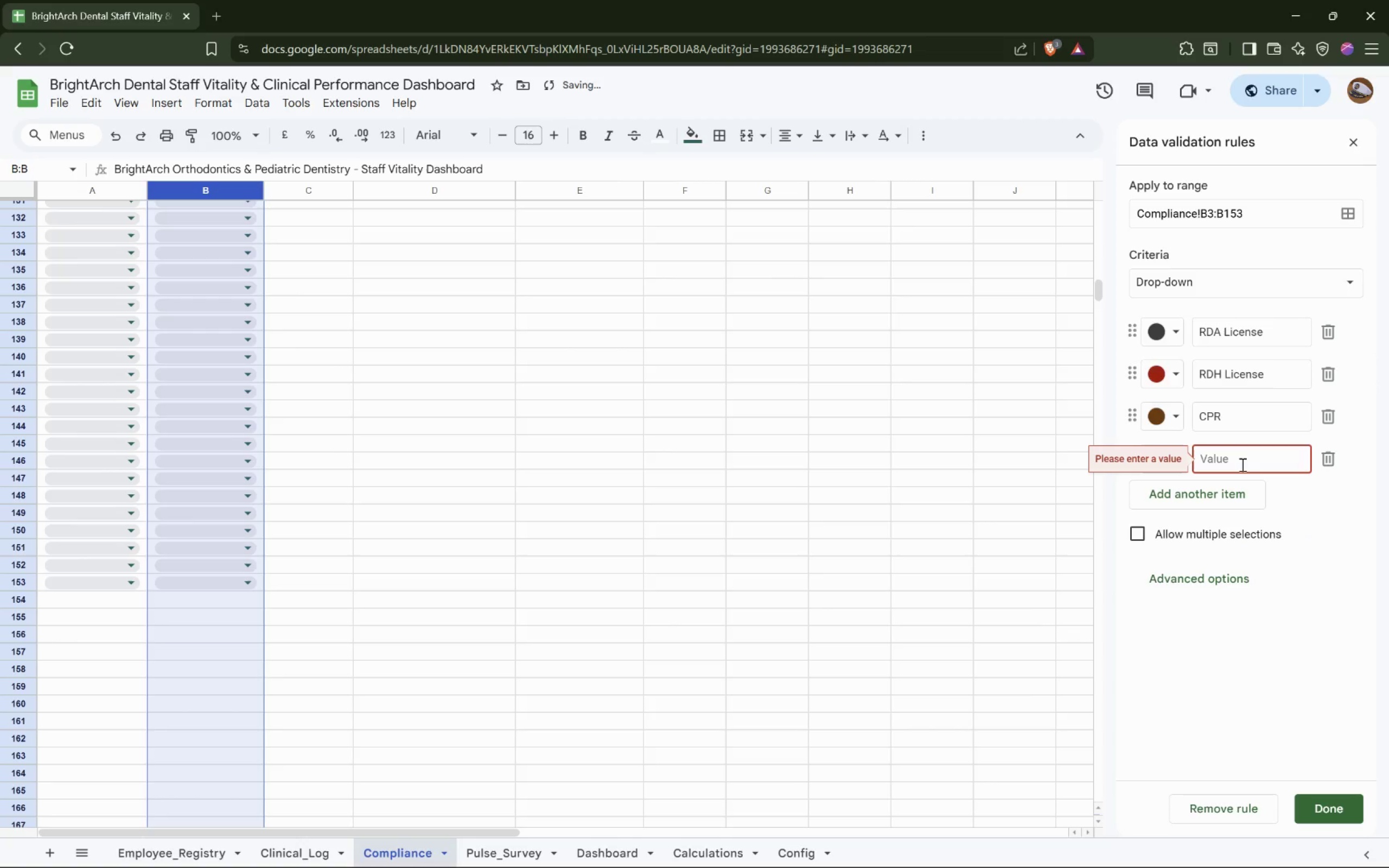 
left_click([1241, 462])
 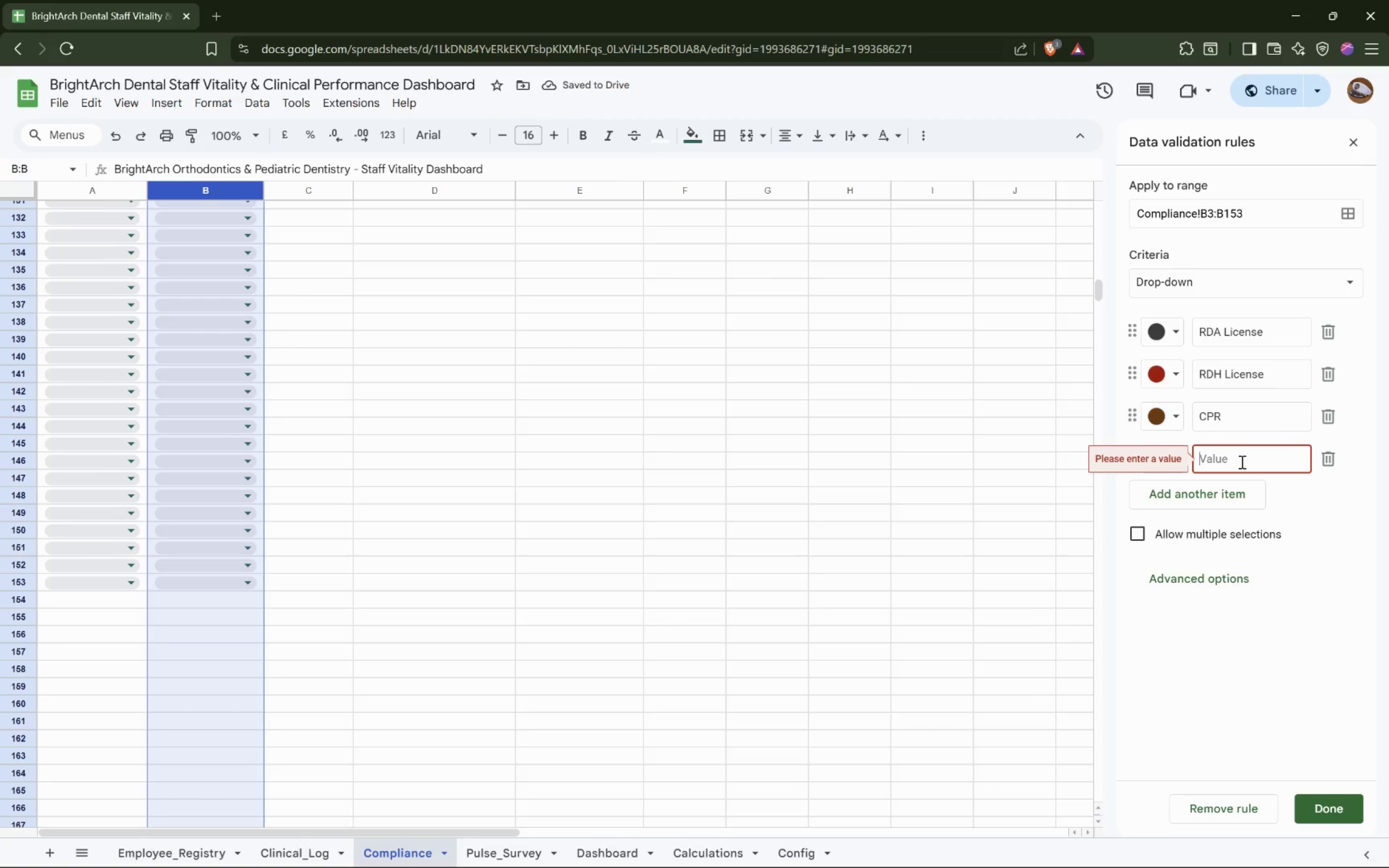 
key(Space)
 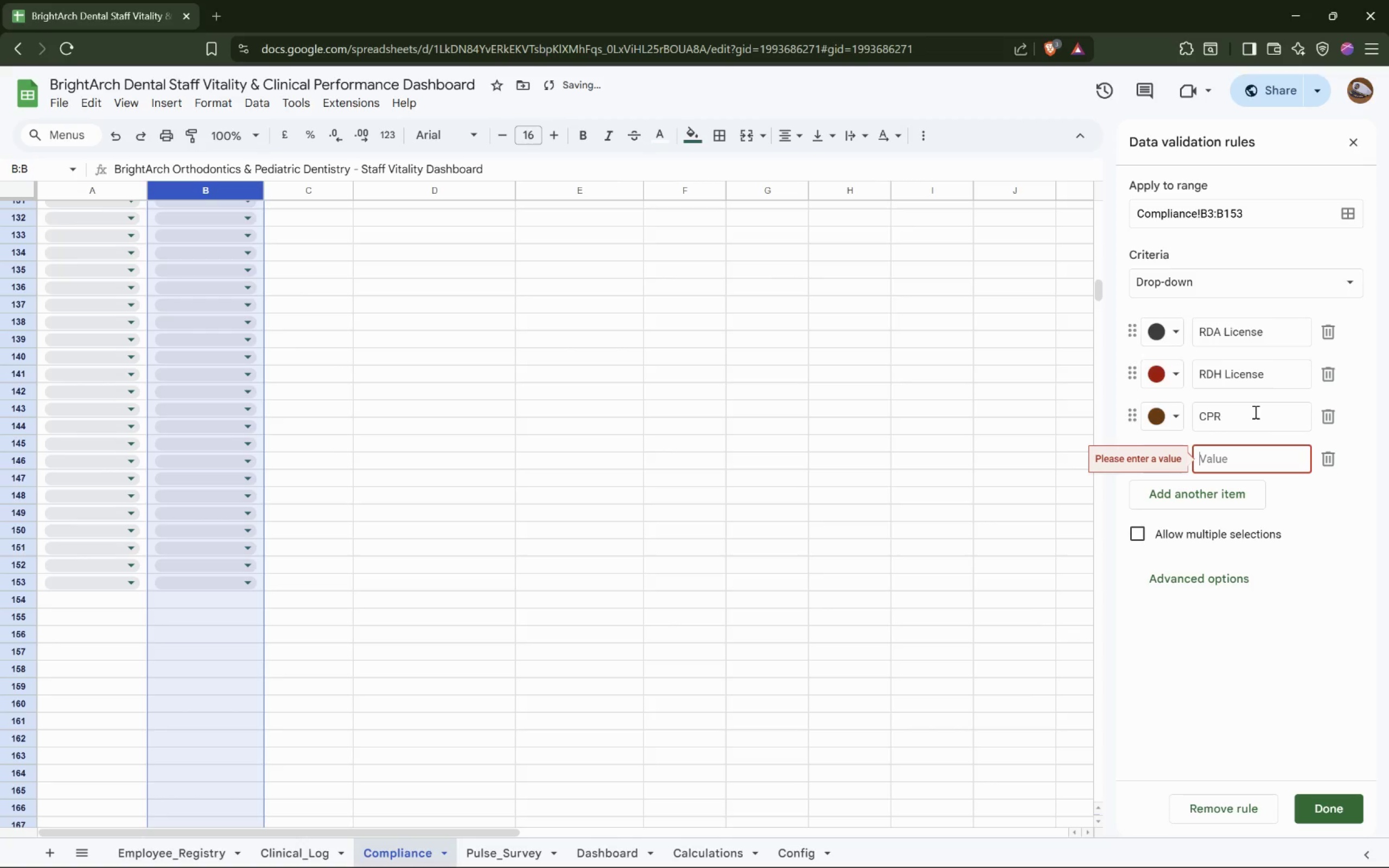 
hold_key(key=ShiftRight, duration=0.37)
 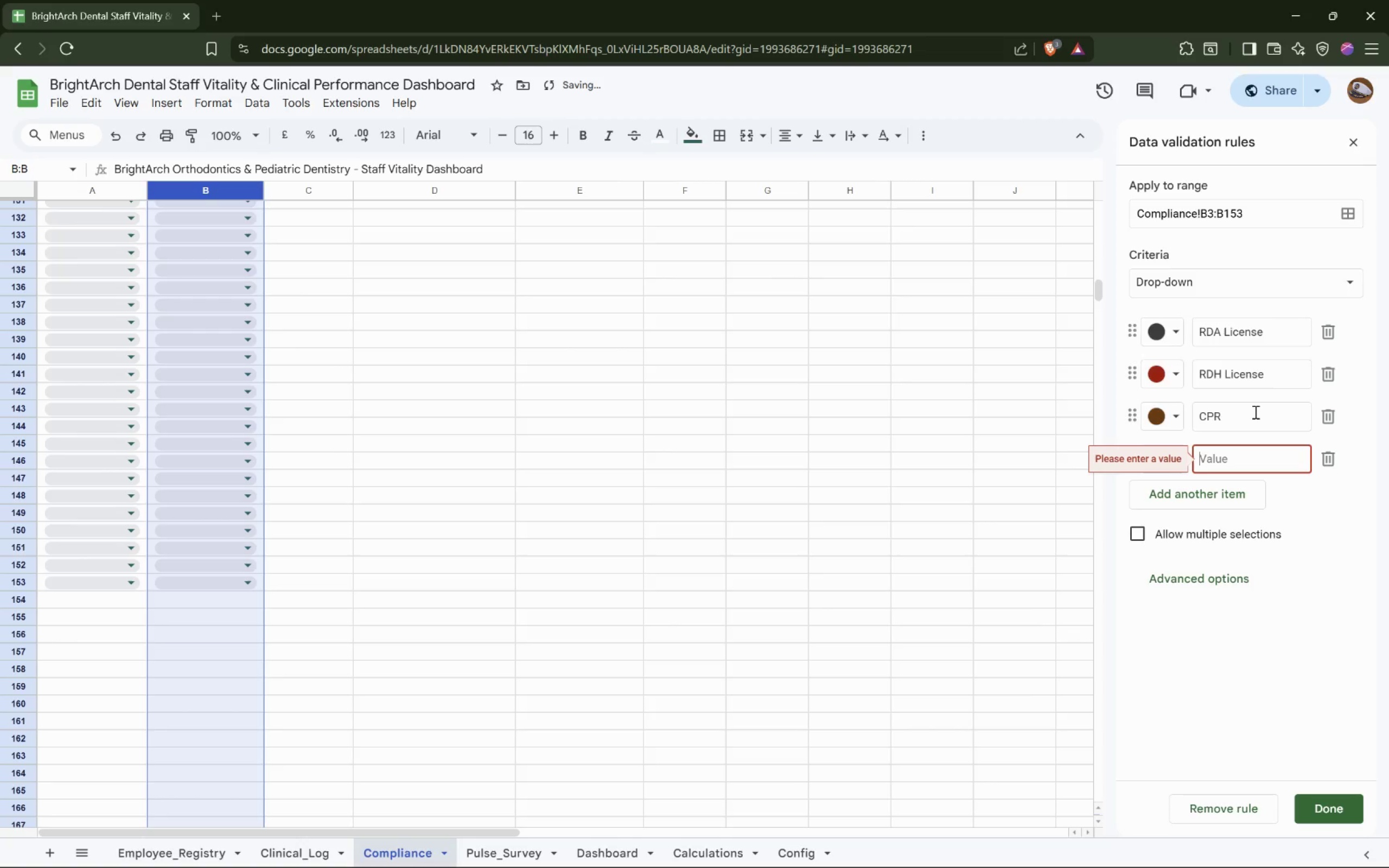 
left_click([1254, 412])
 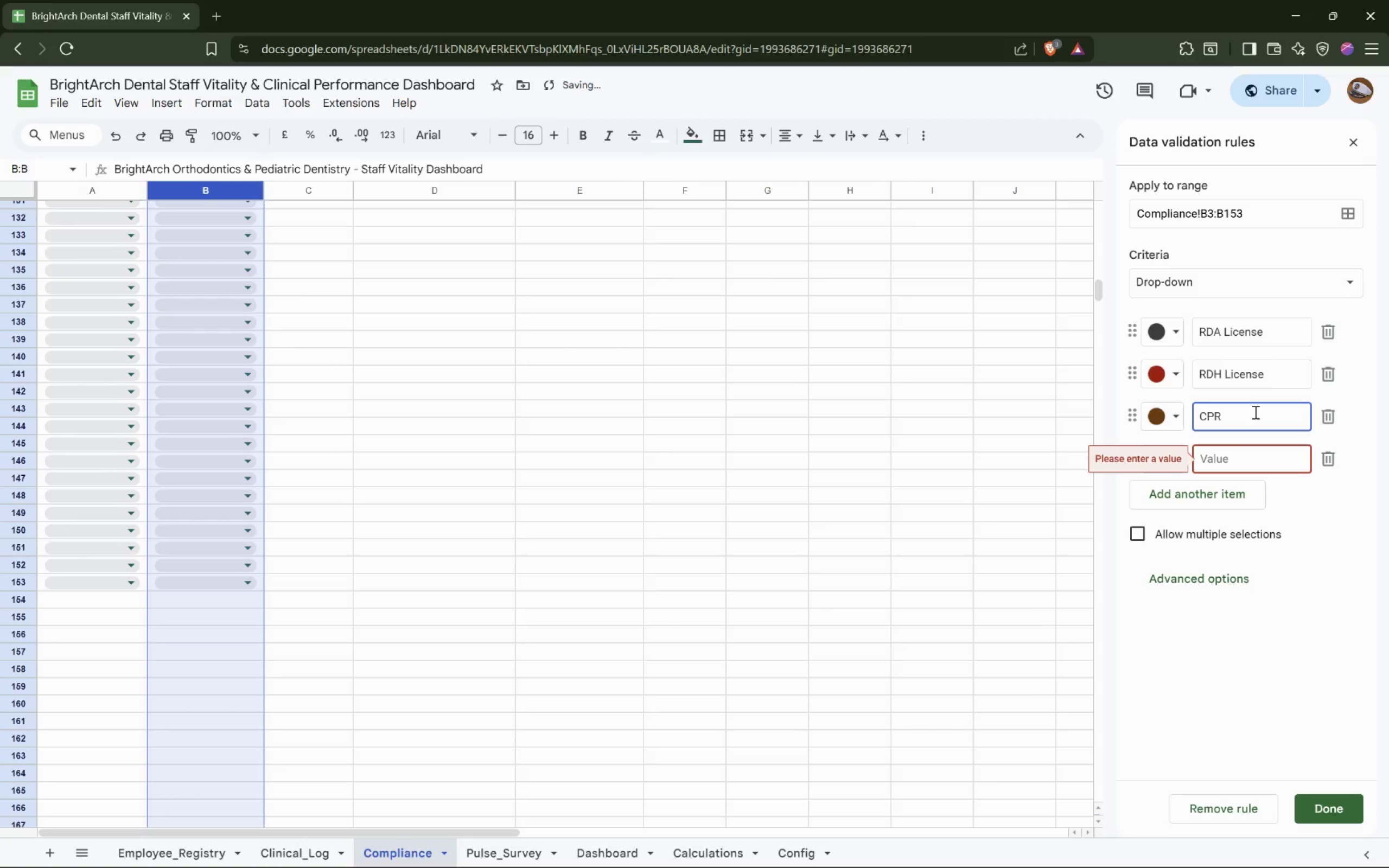 
type(Ce)
 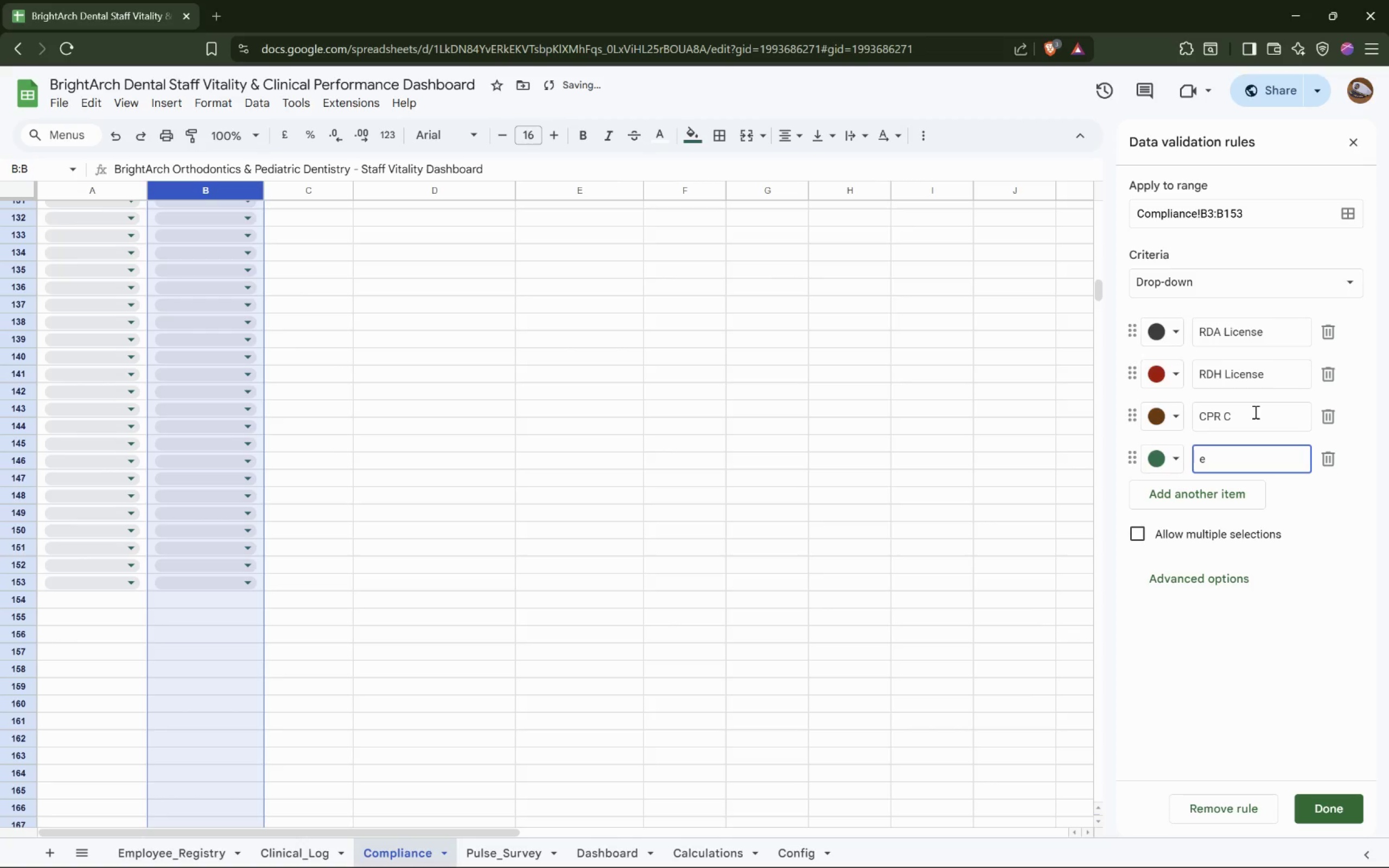 
left_click([1254, 412])
 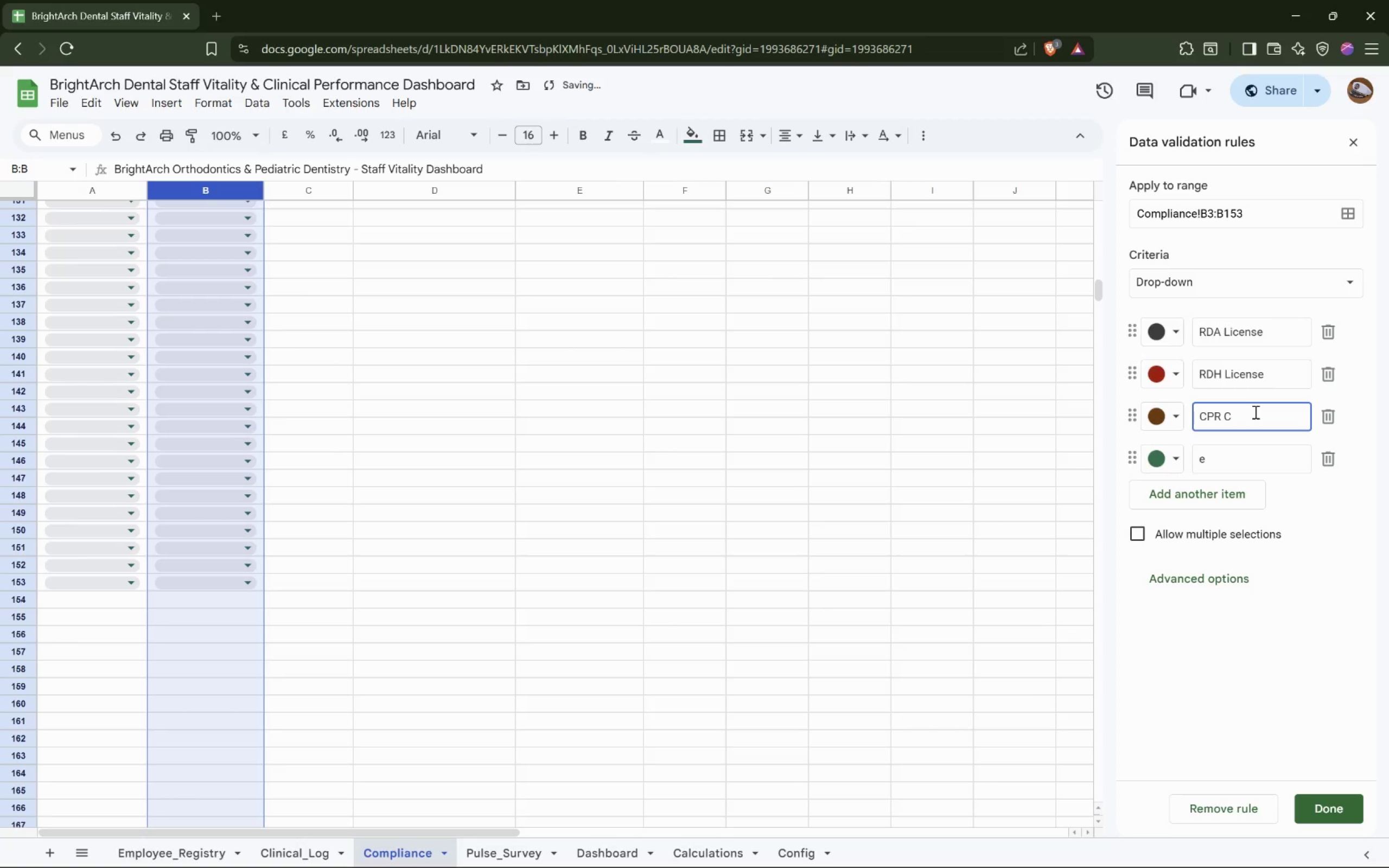 
type(ertf)
key(Backspace)
type(ification)
 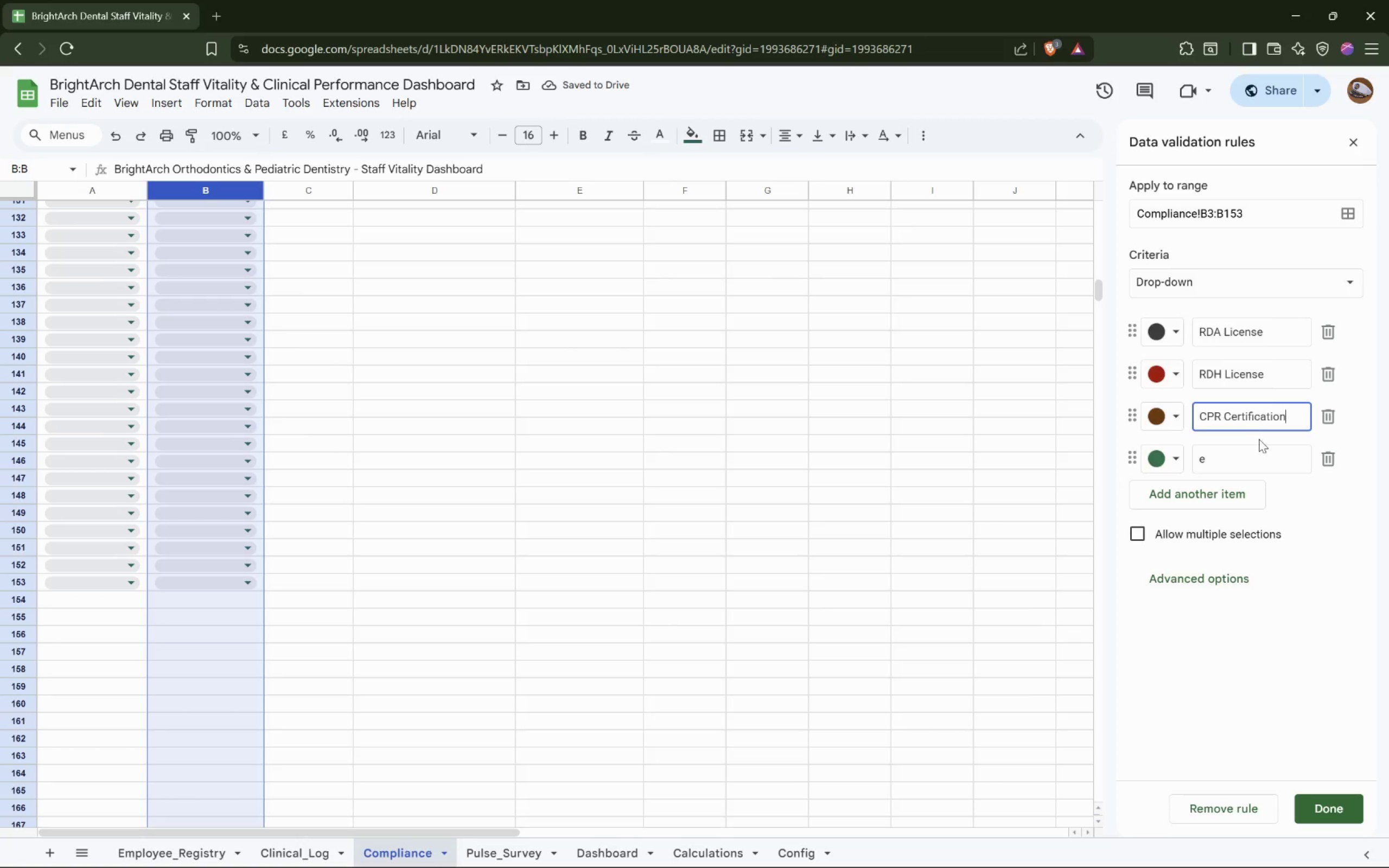 
key(Backspace)
type(X-Ray Safety)
 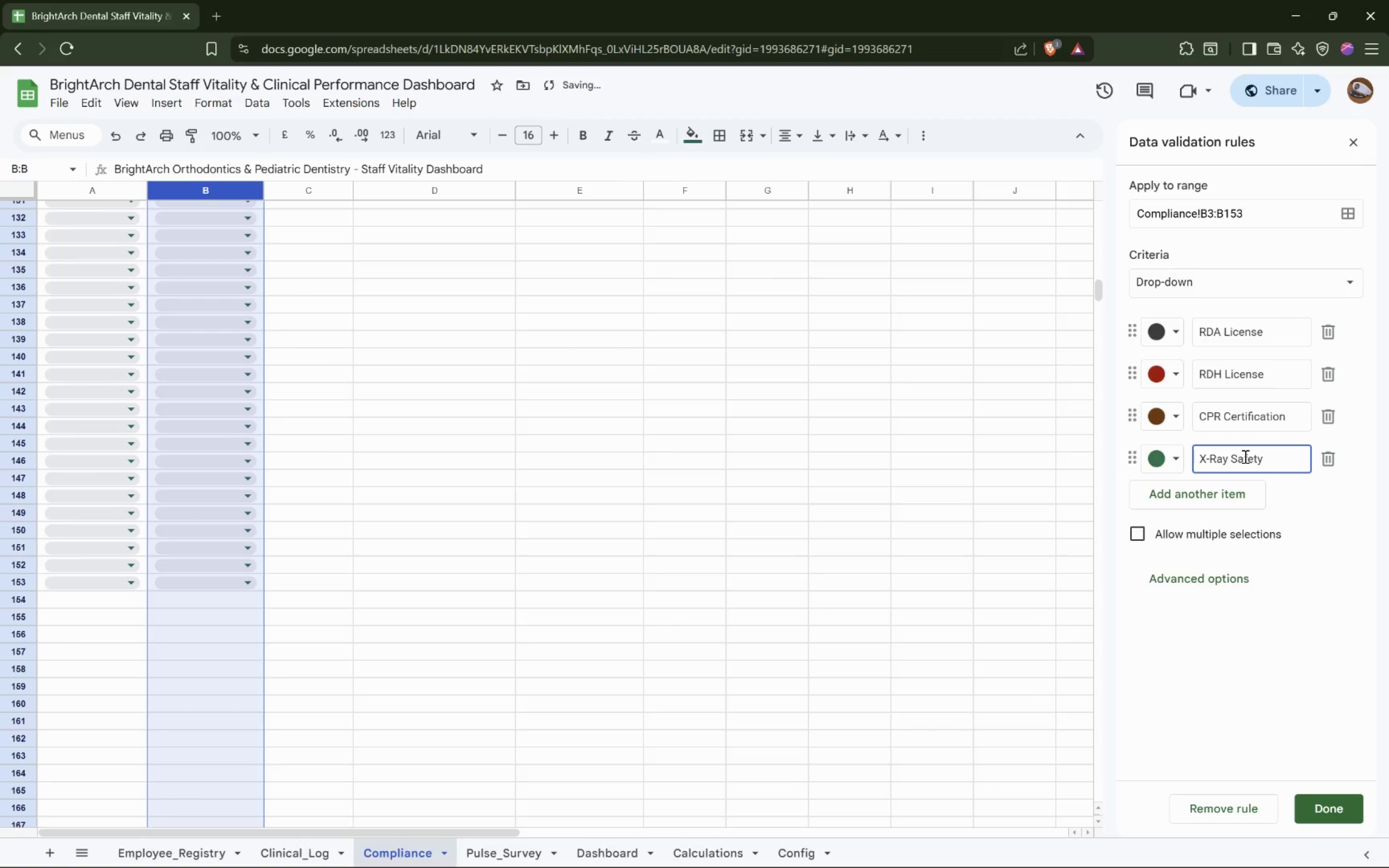 
left_click([1196, 494])
 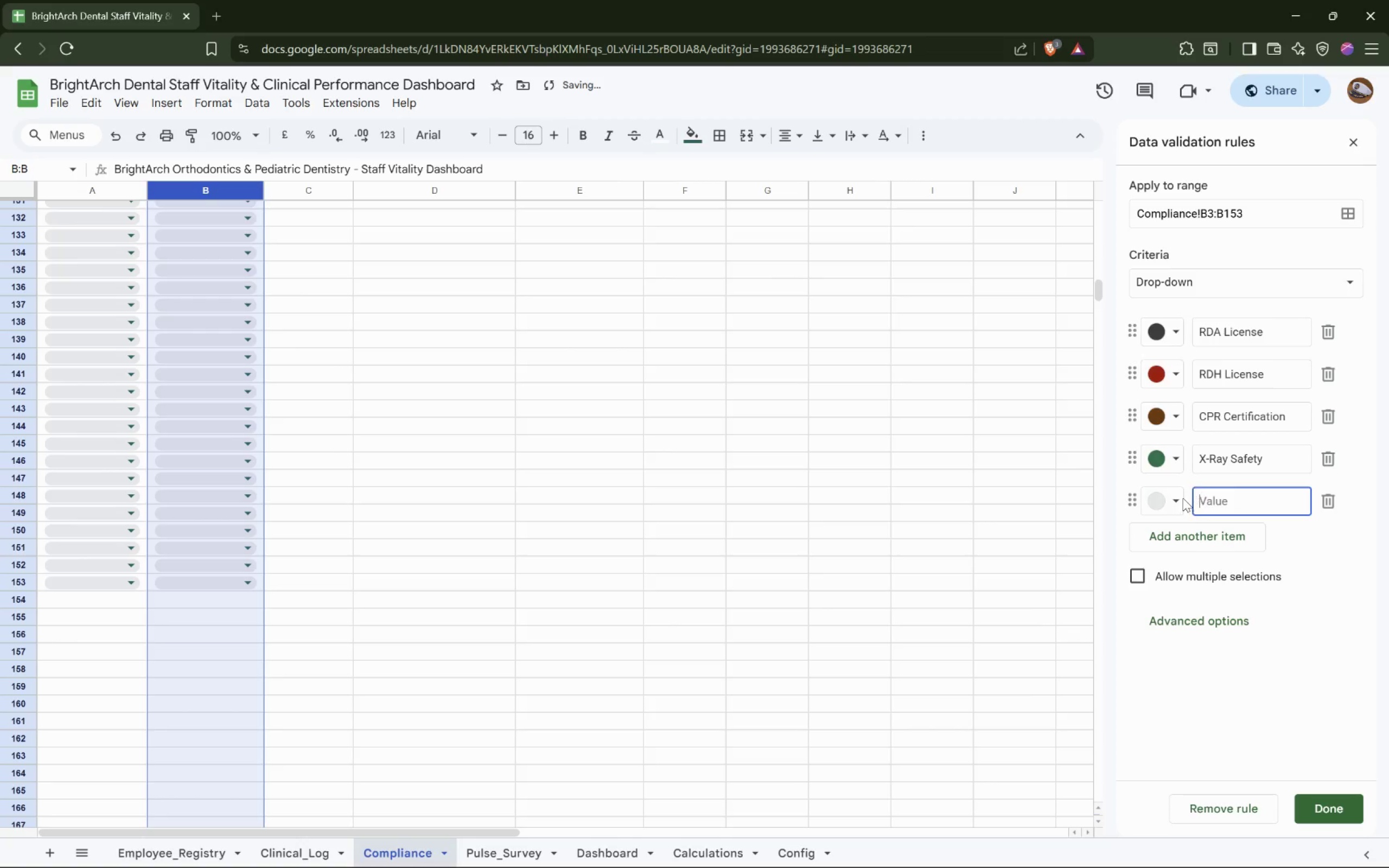 
left_click([1170, 499])
 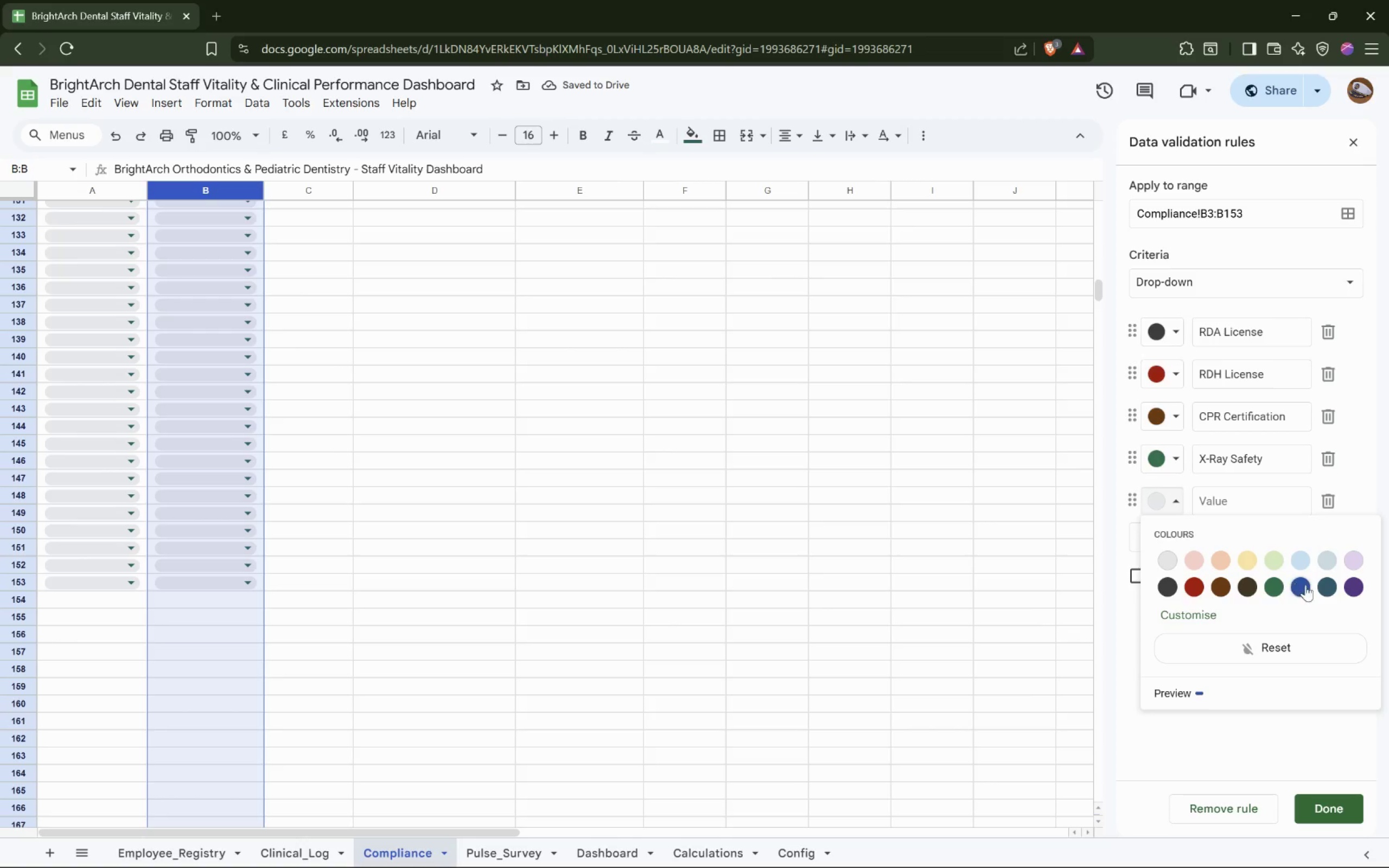 
left_click([1303, 589])
 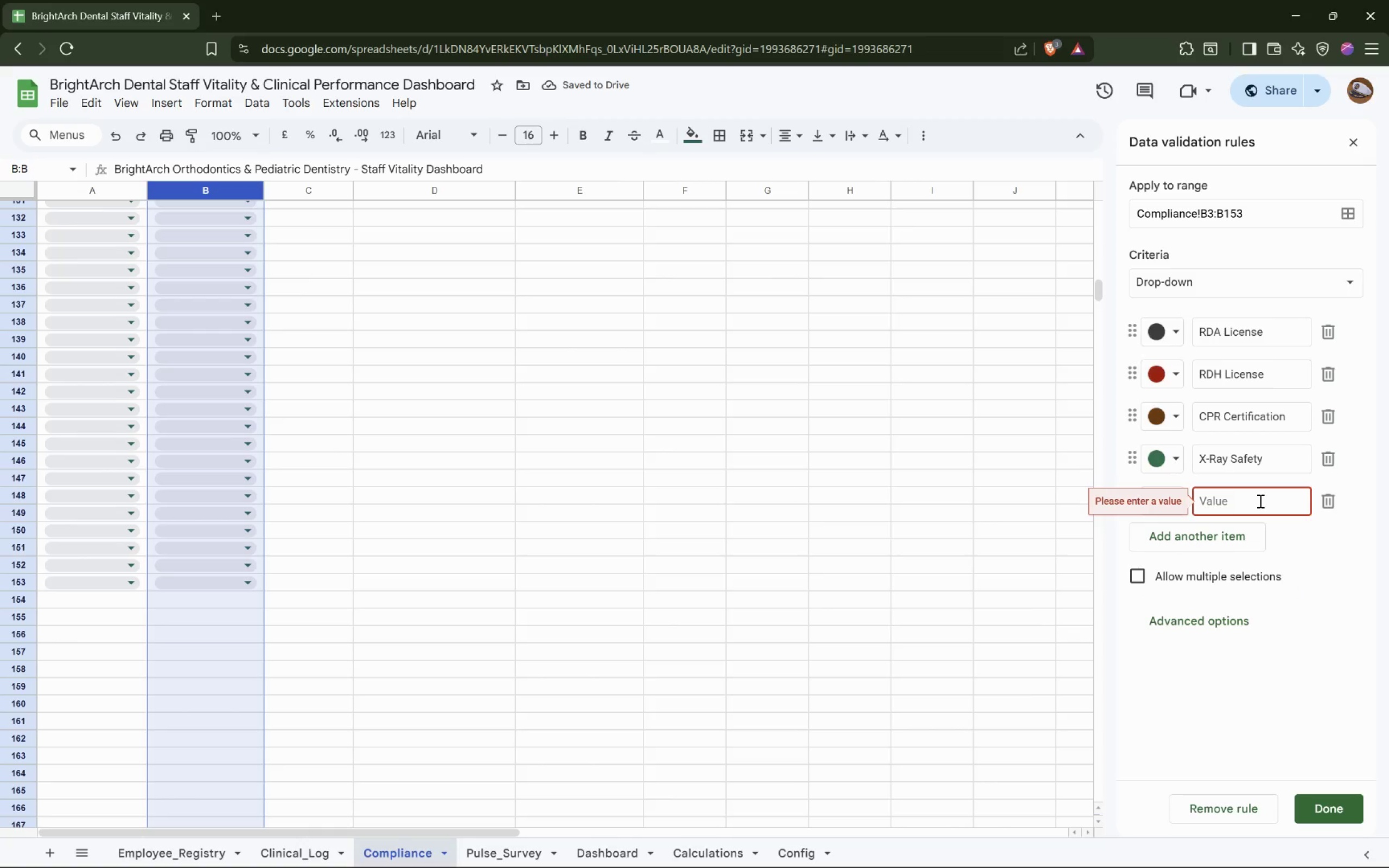 
type(HIPAA Training)
 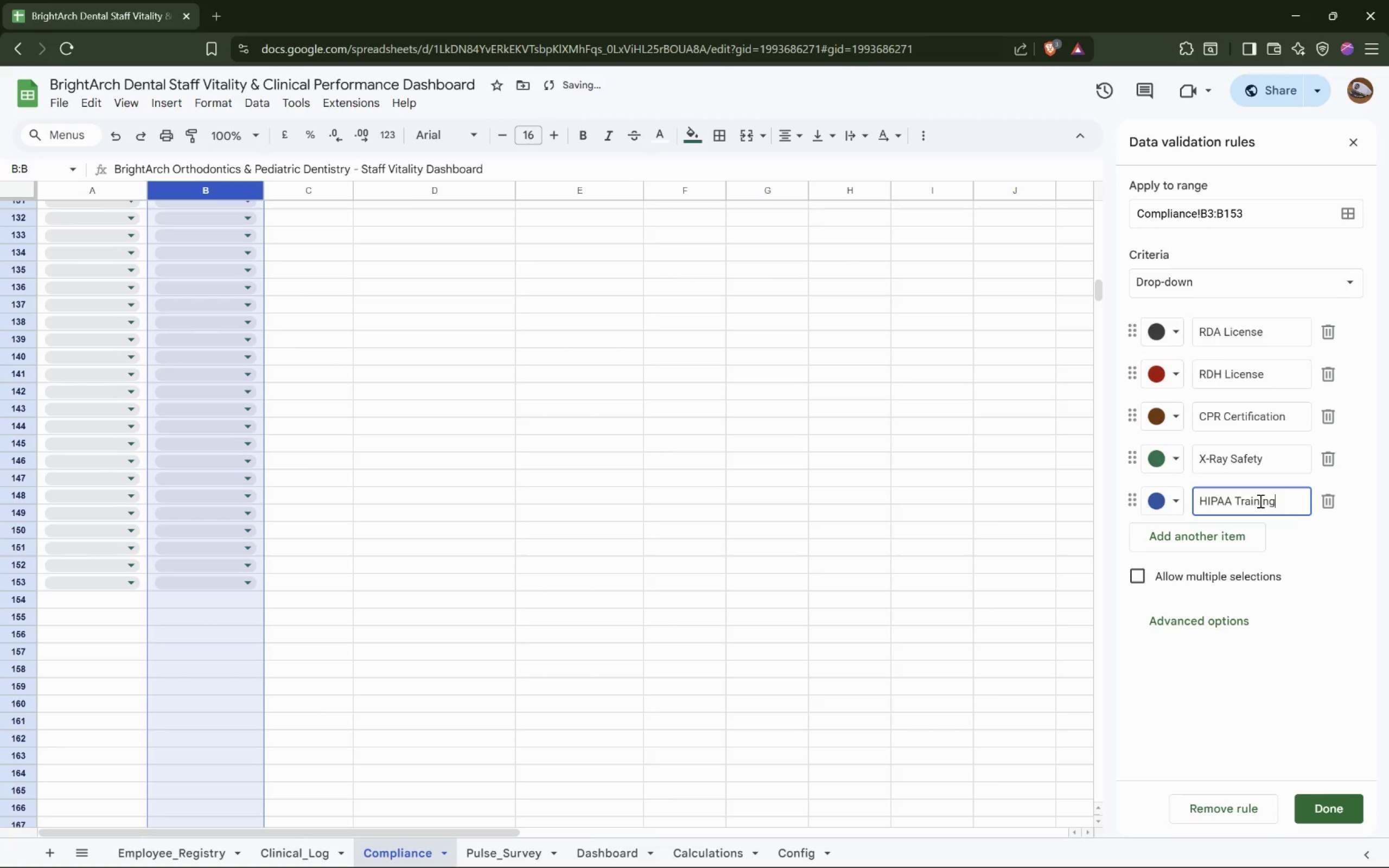 
left_click([1341, 802])
 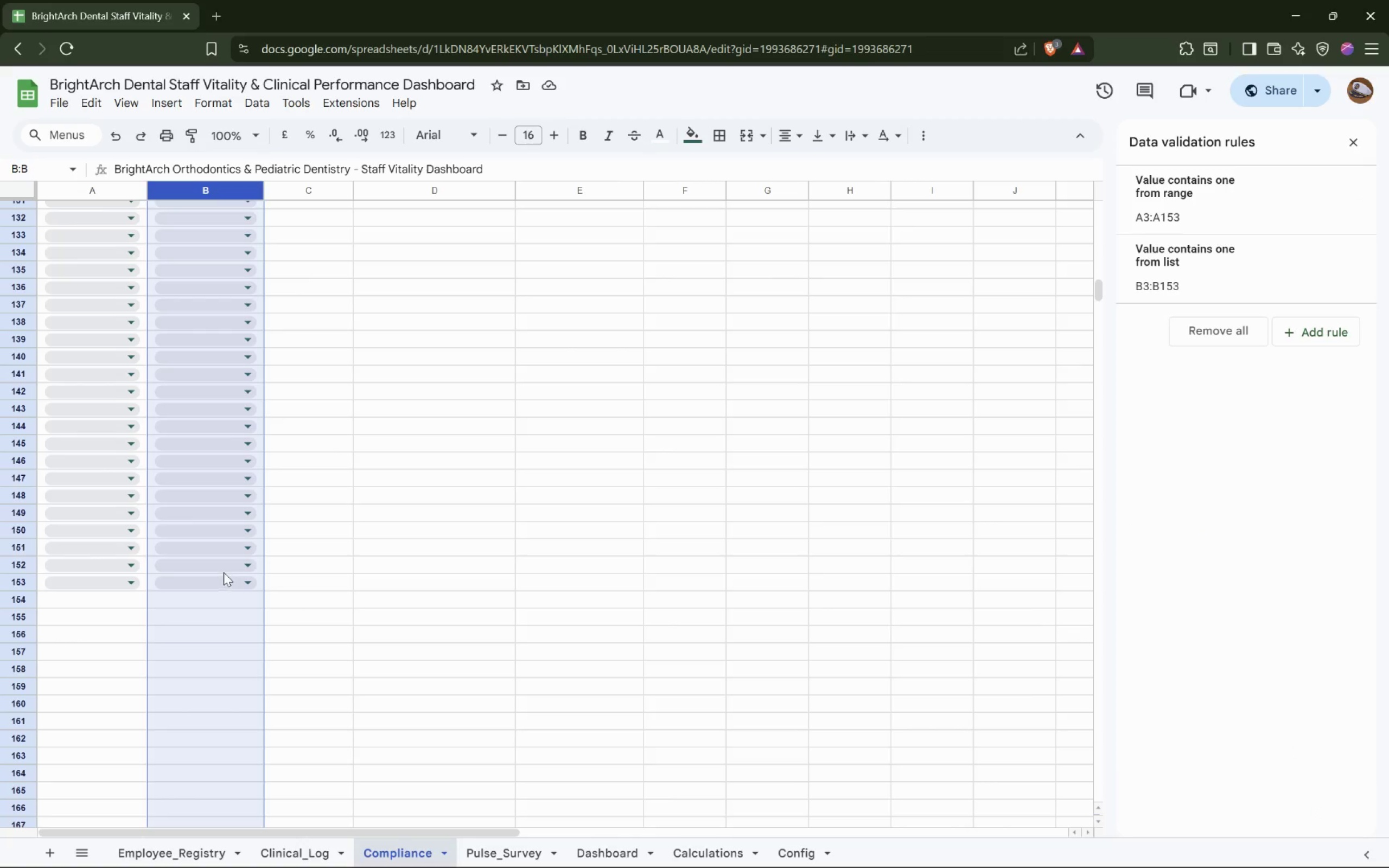 
left_click([214, 582])
 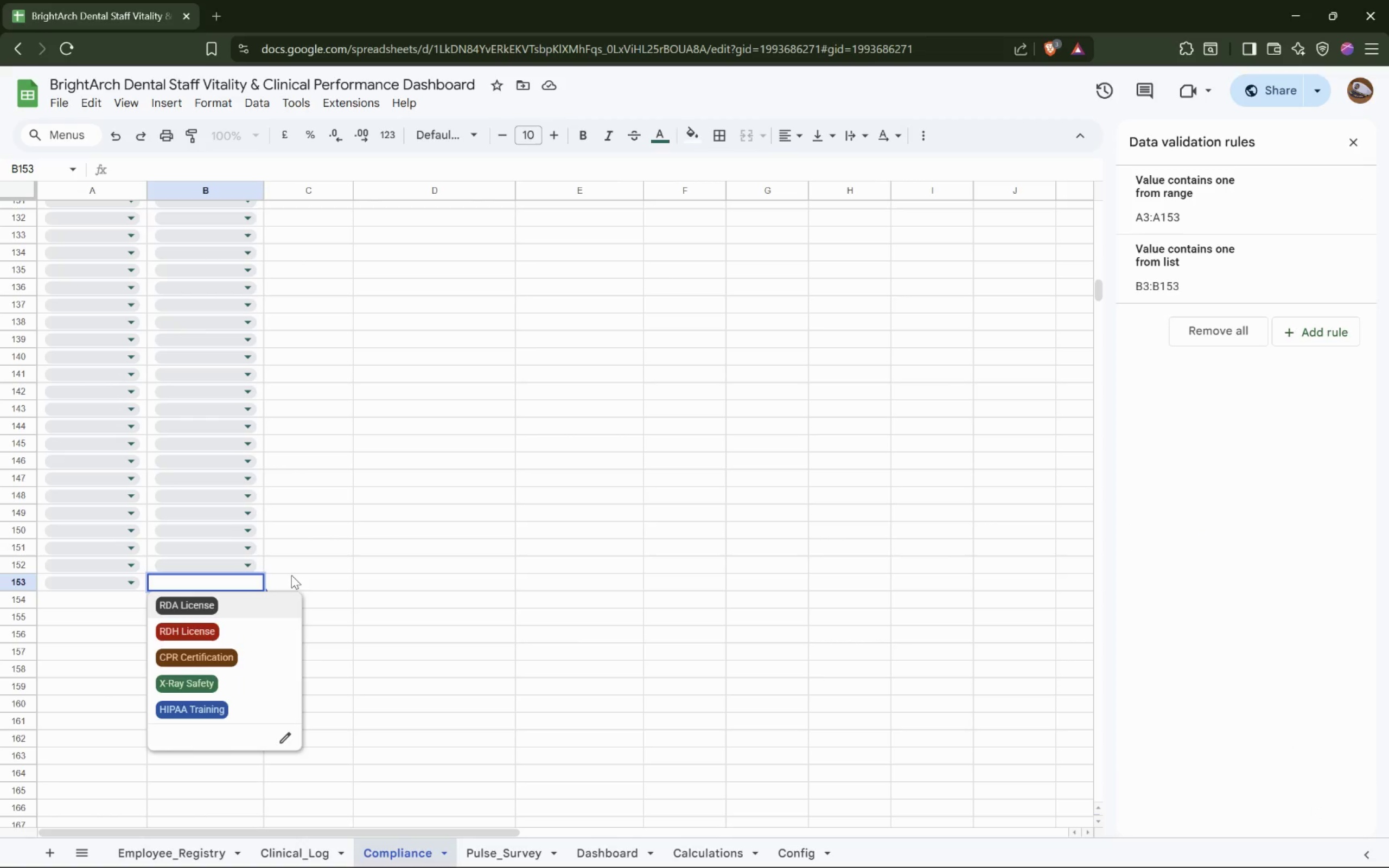 
scroll: coordinate [358, 547], scroll_direction: up, amount: 35.0
 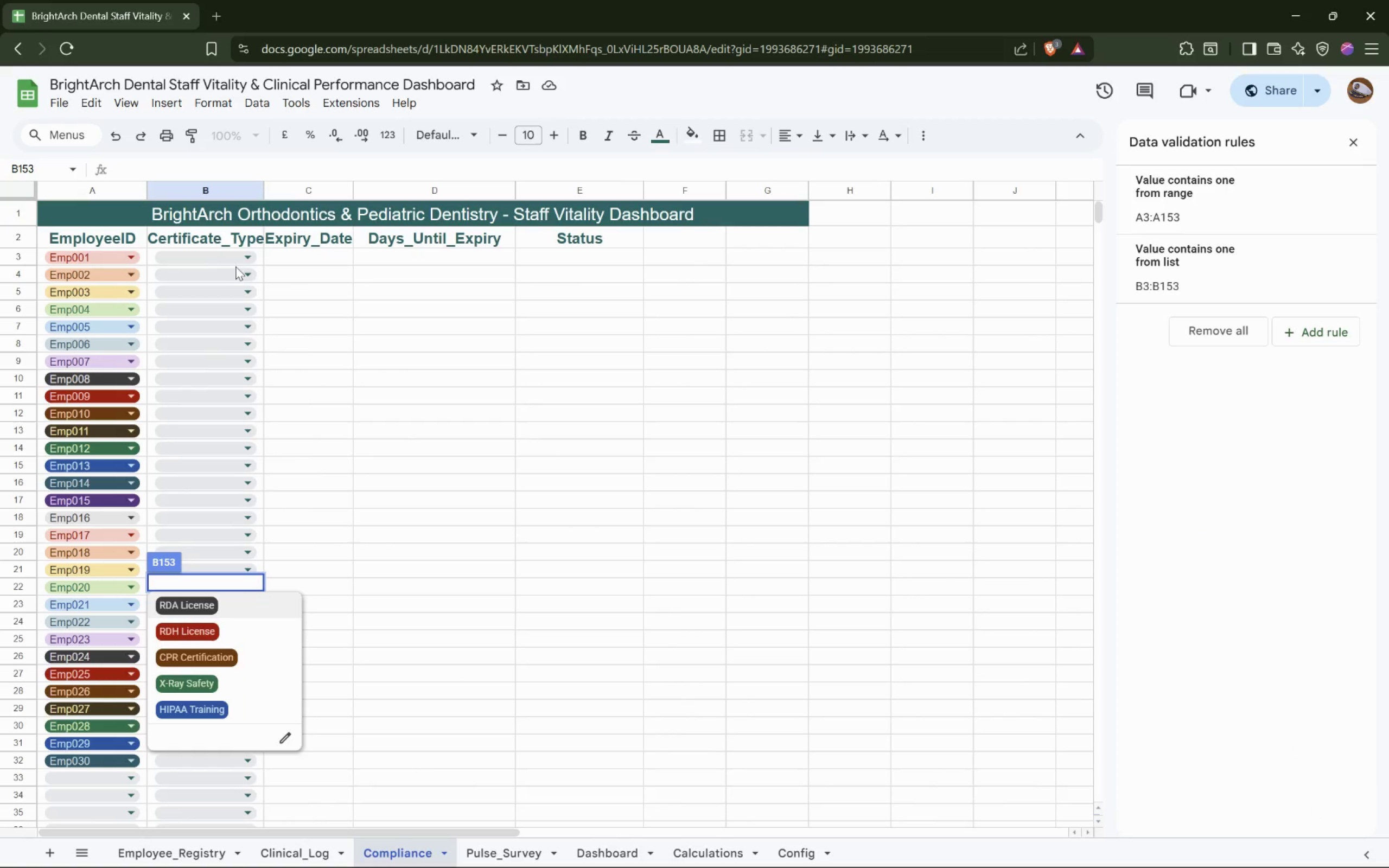 
left_click([240, 258])
 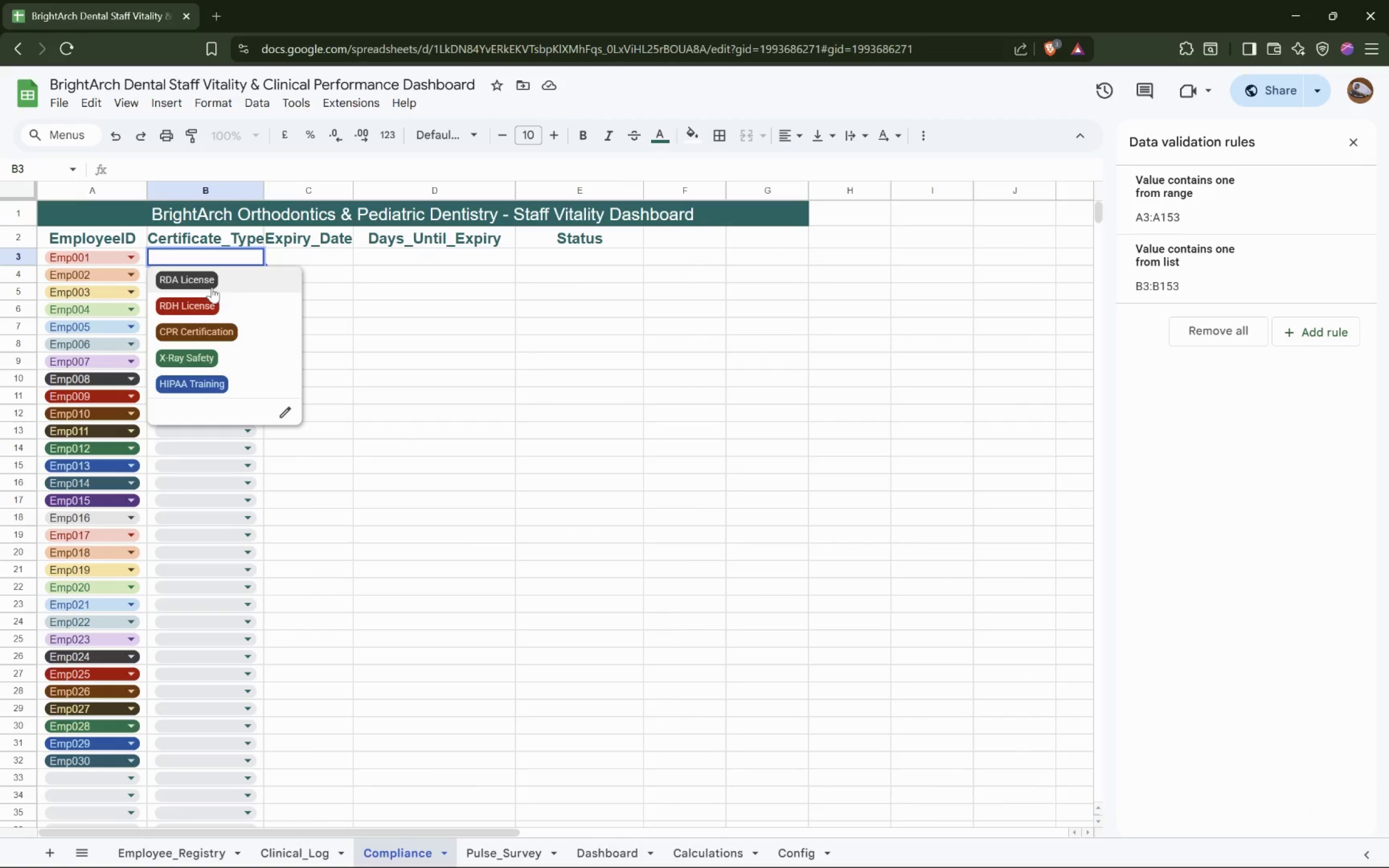 
left_click([194, 278])
 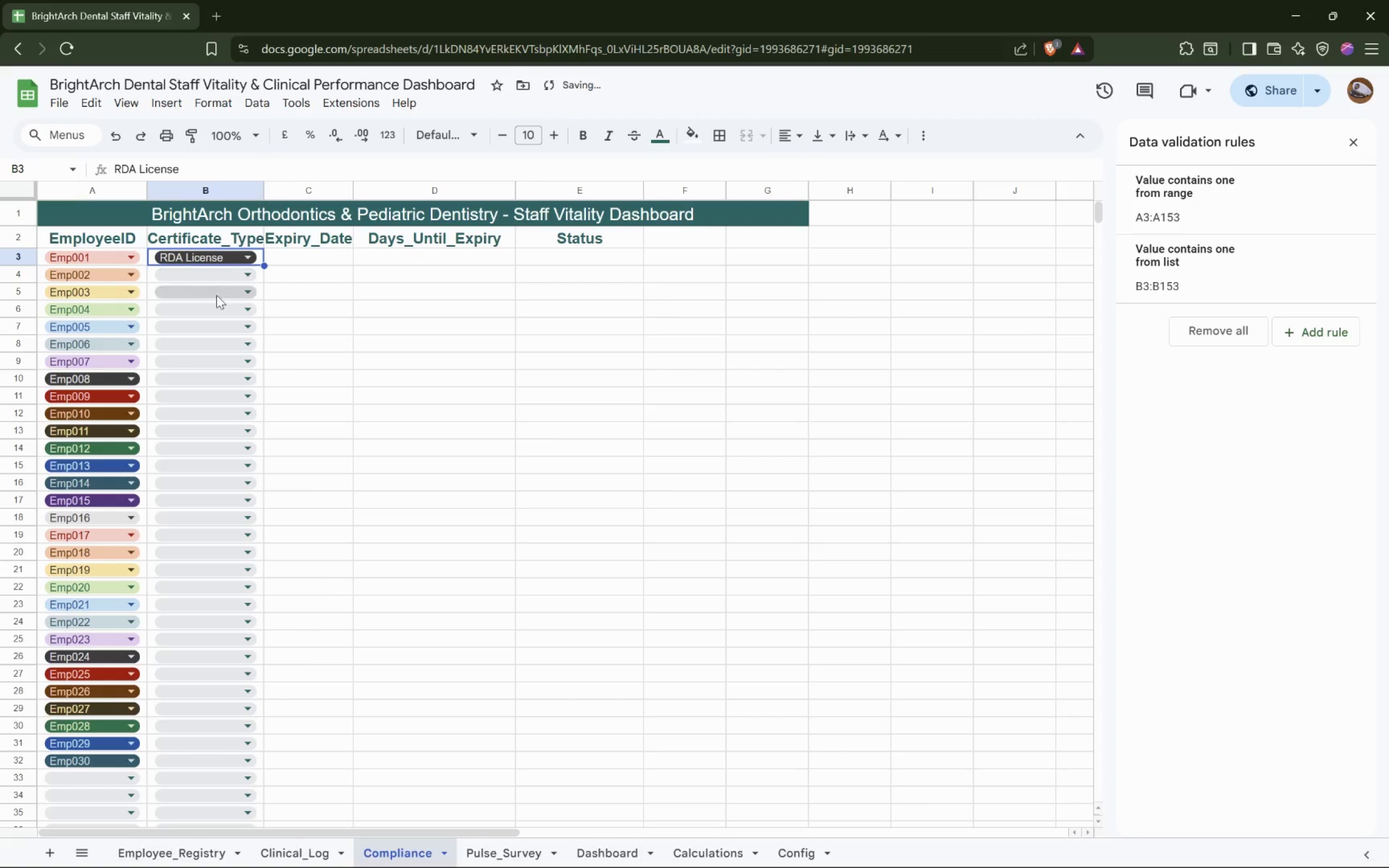 
left_click([235, 278])
 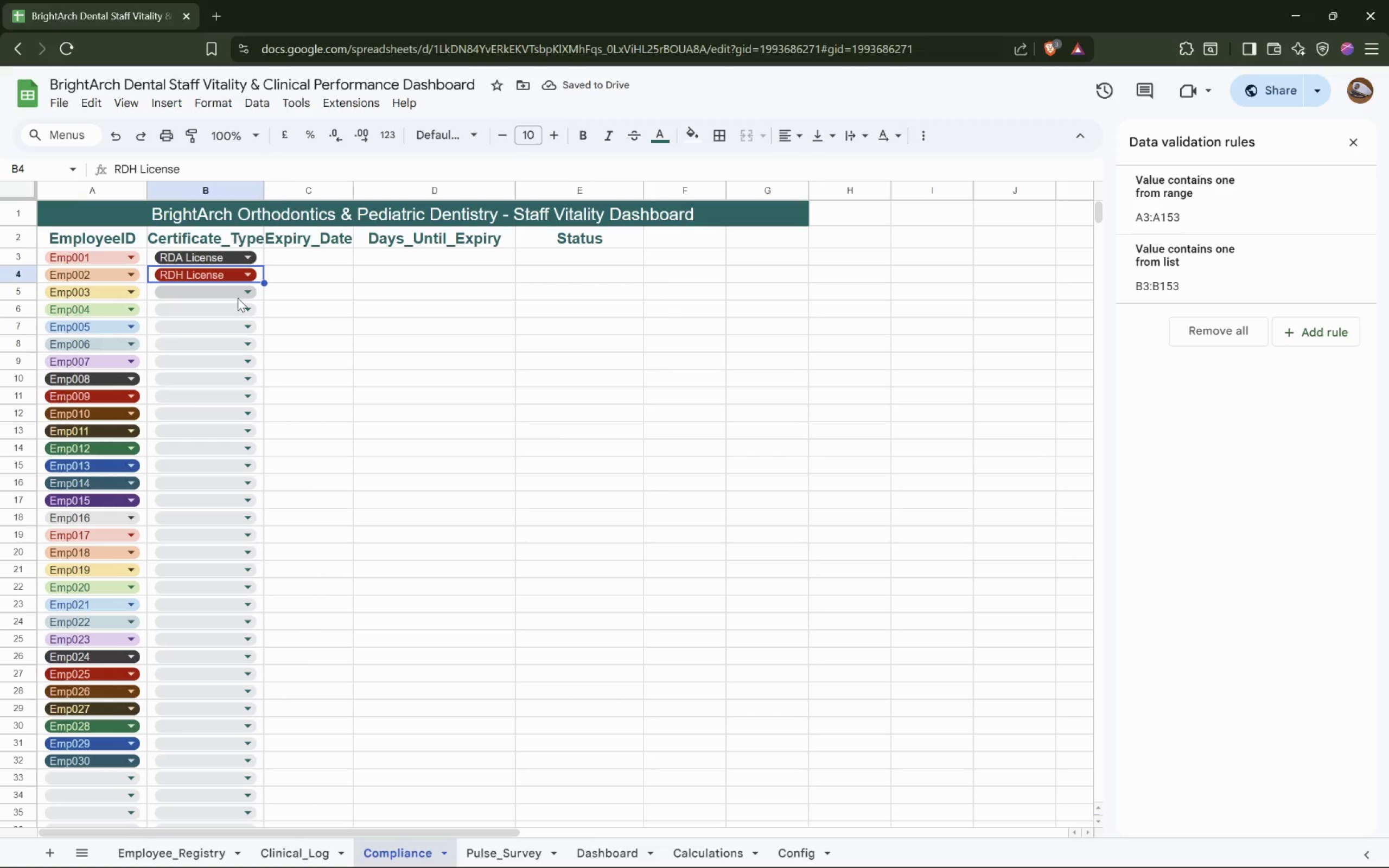 
left_click([233, 296])
 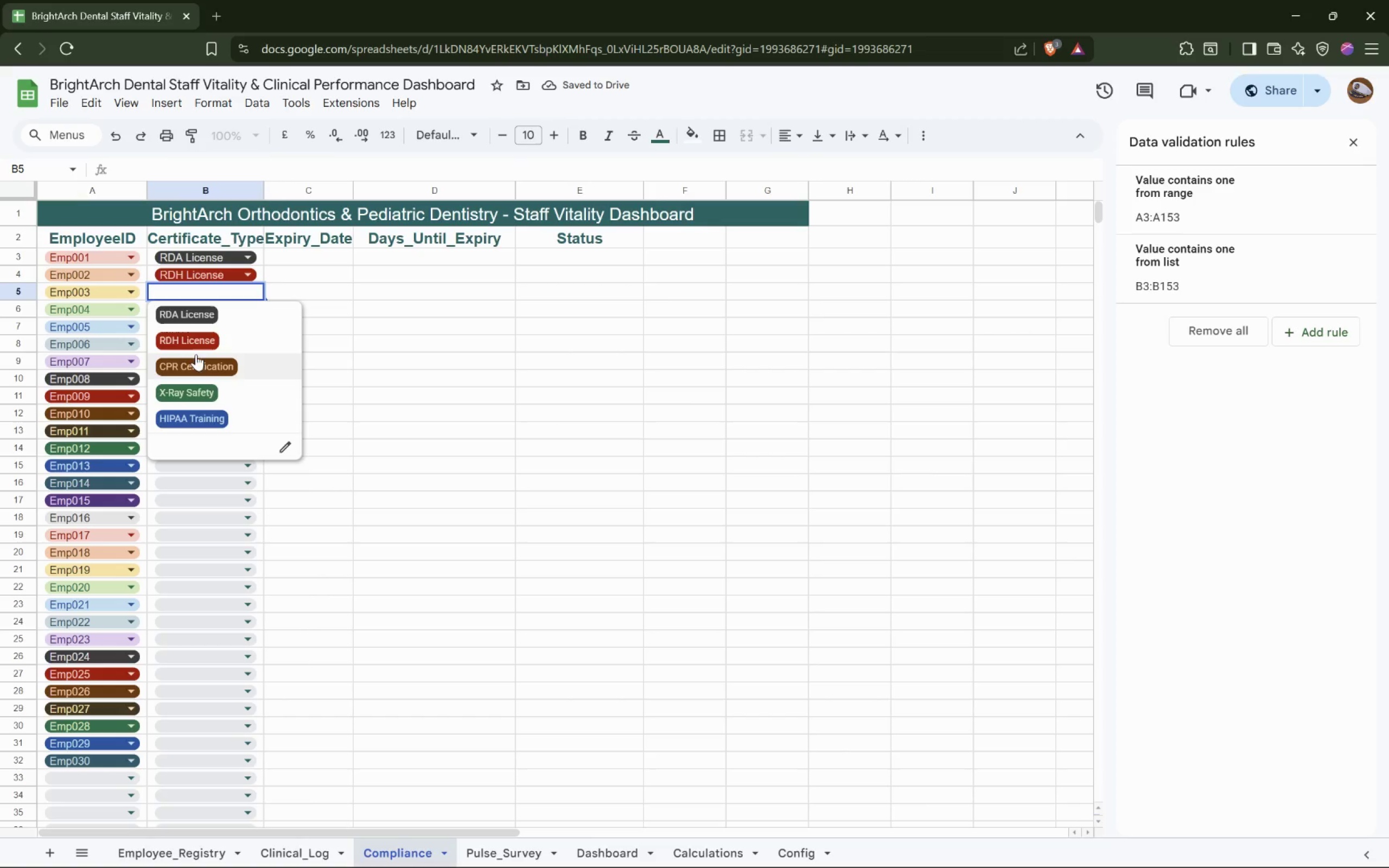 
left_click([195, 362])
 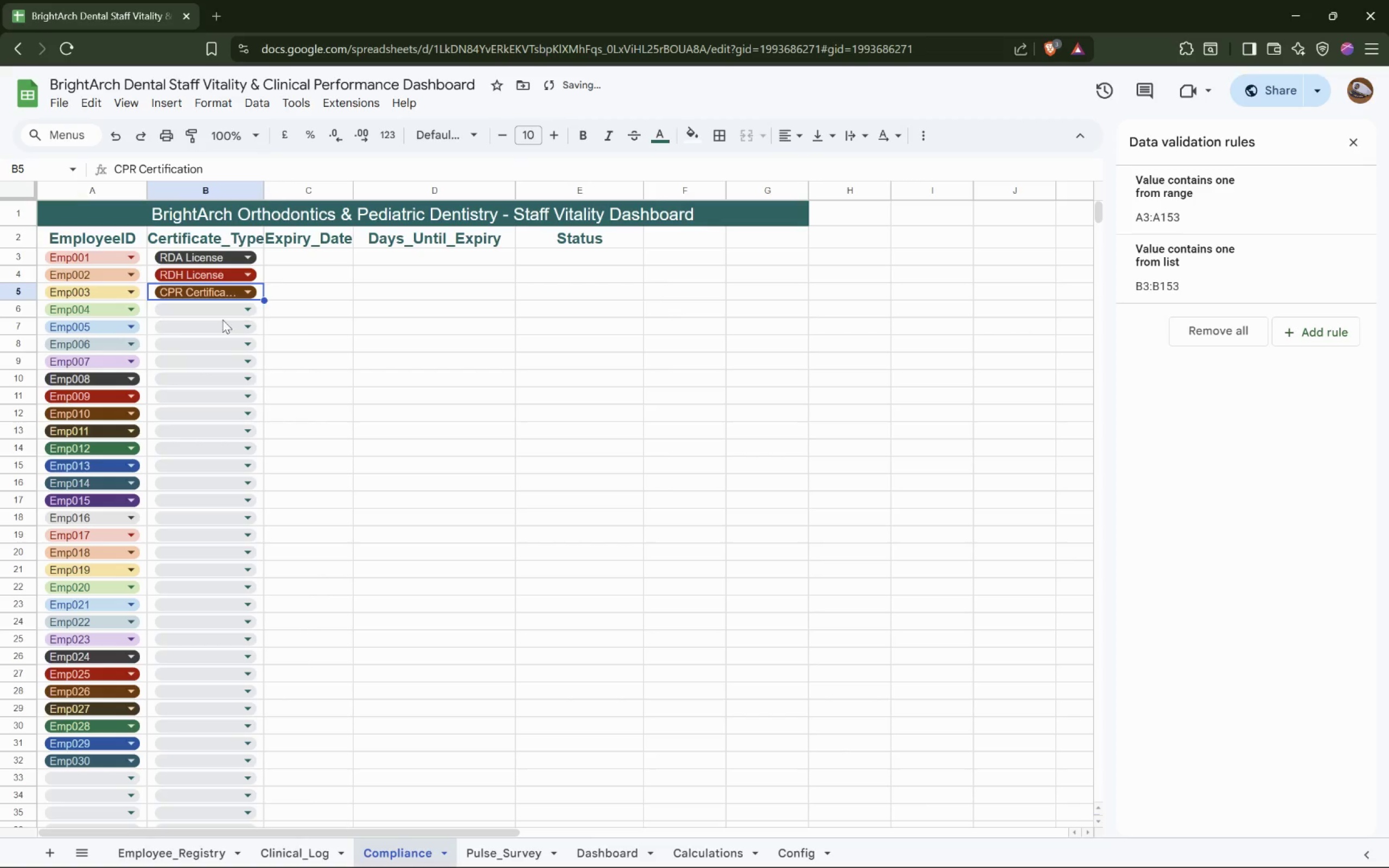 
left_click([230, 308])
 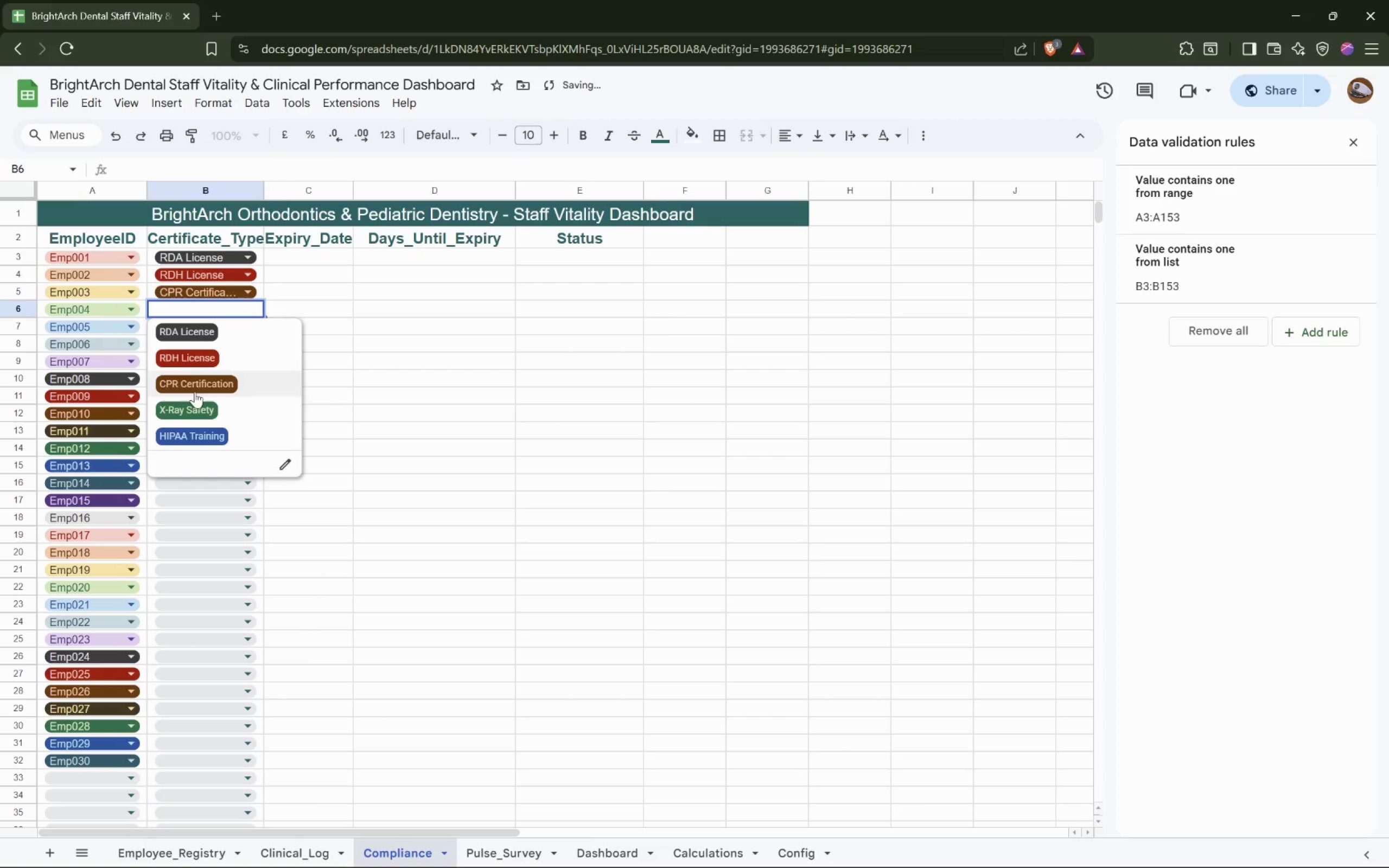 
left_click([192, 403])
 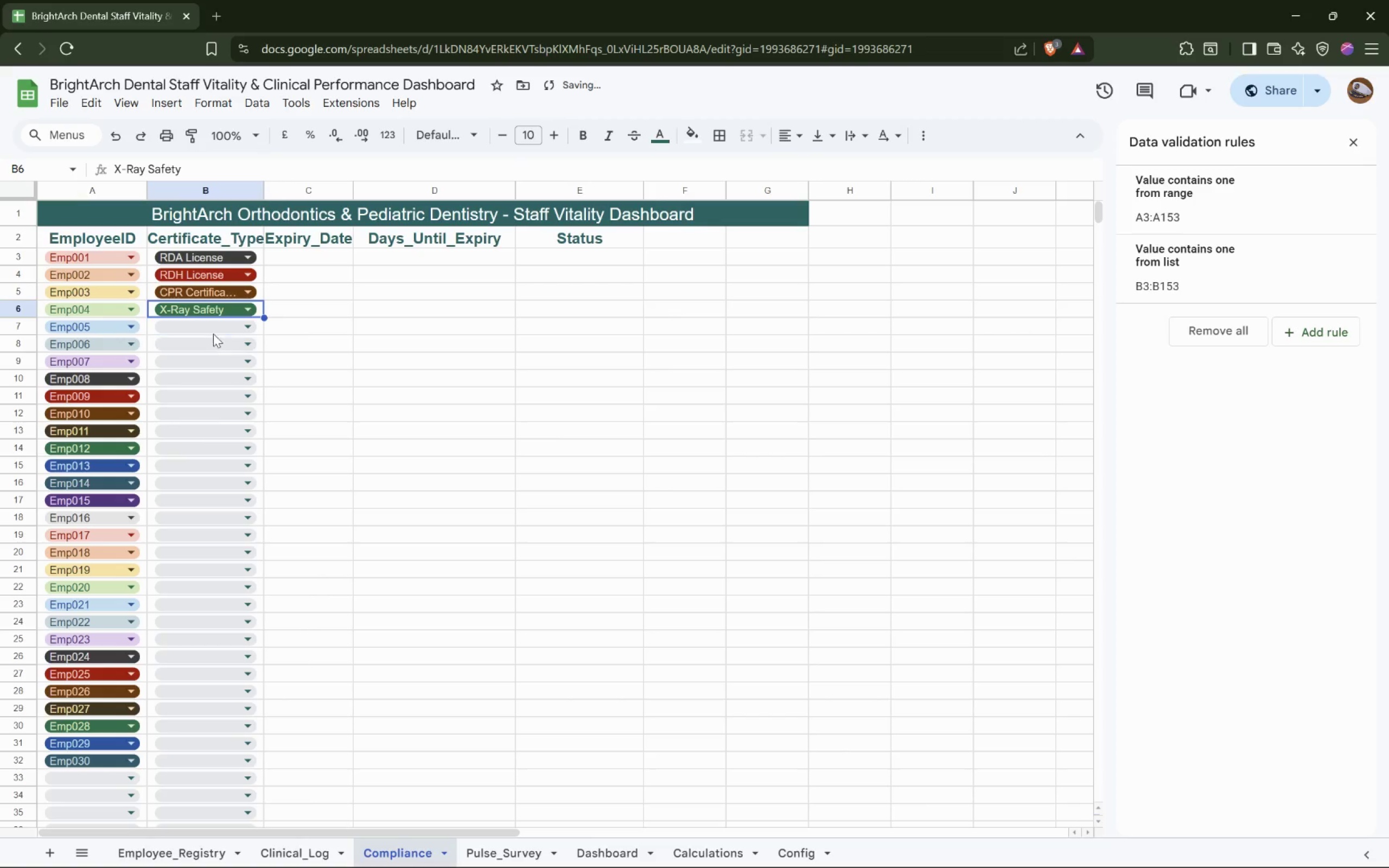 
left_click([214, 329])
 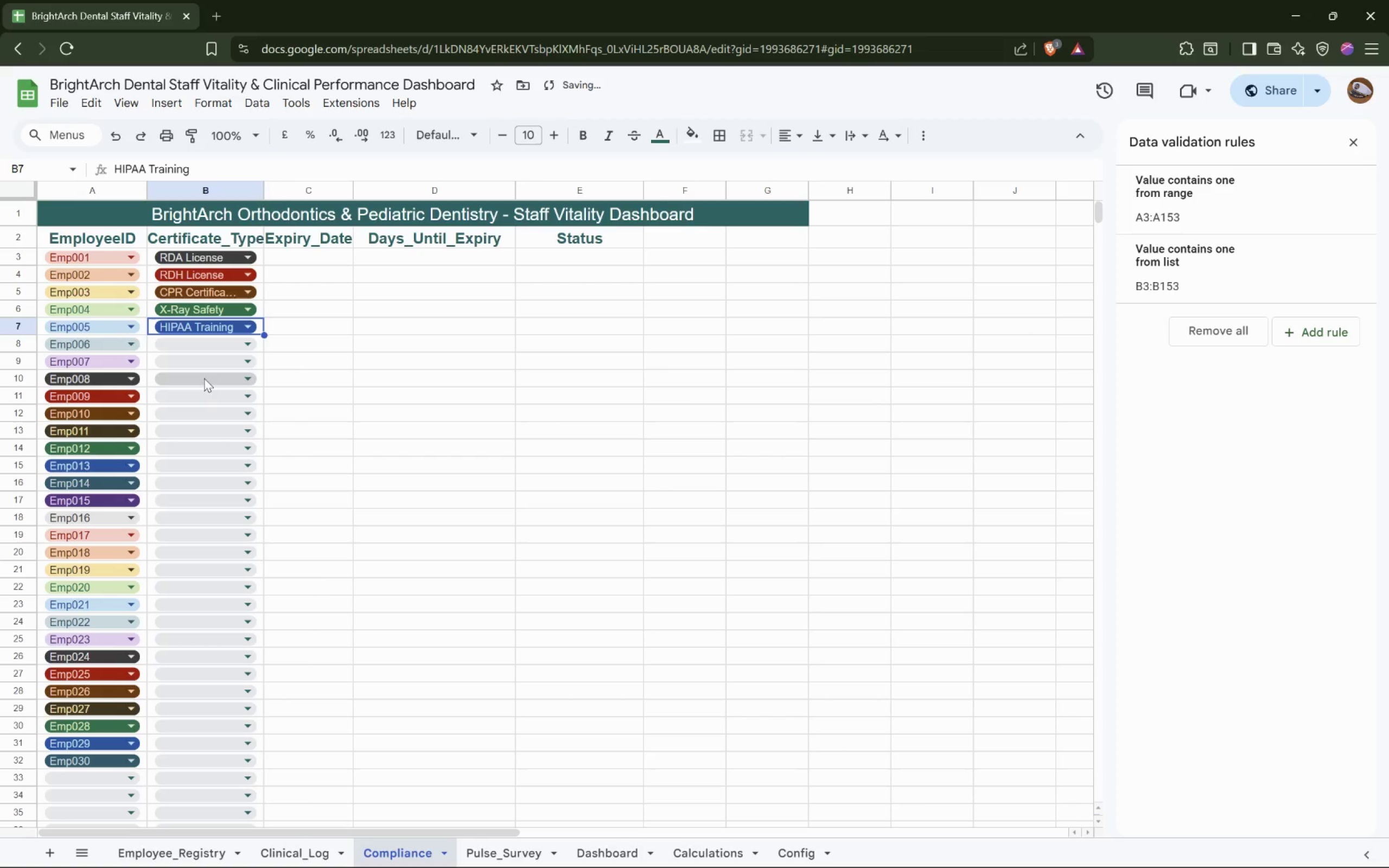 
left_click([213, 342])
 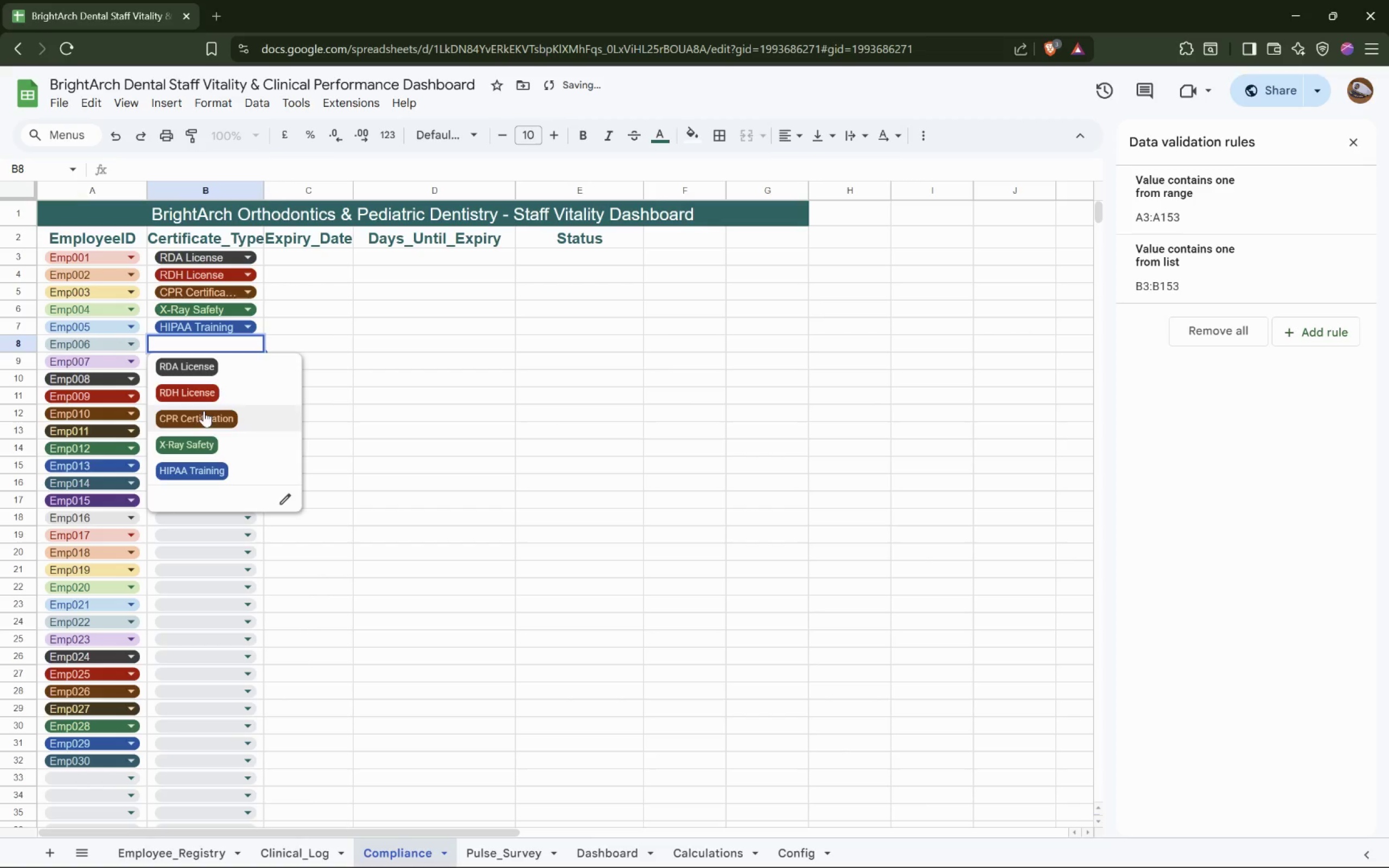 
left_click([206, 366])
 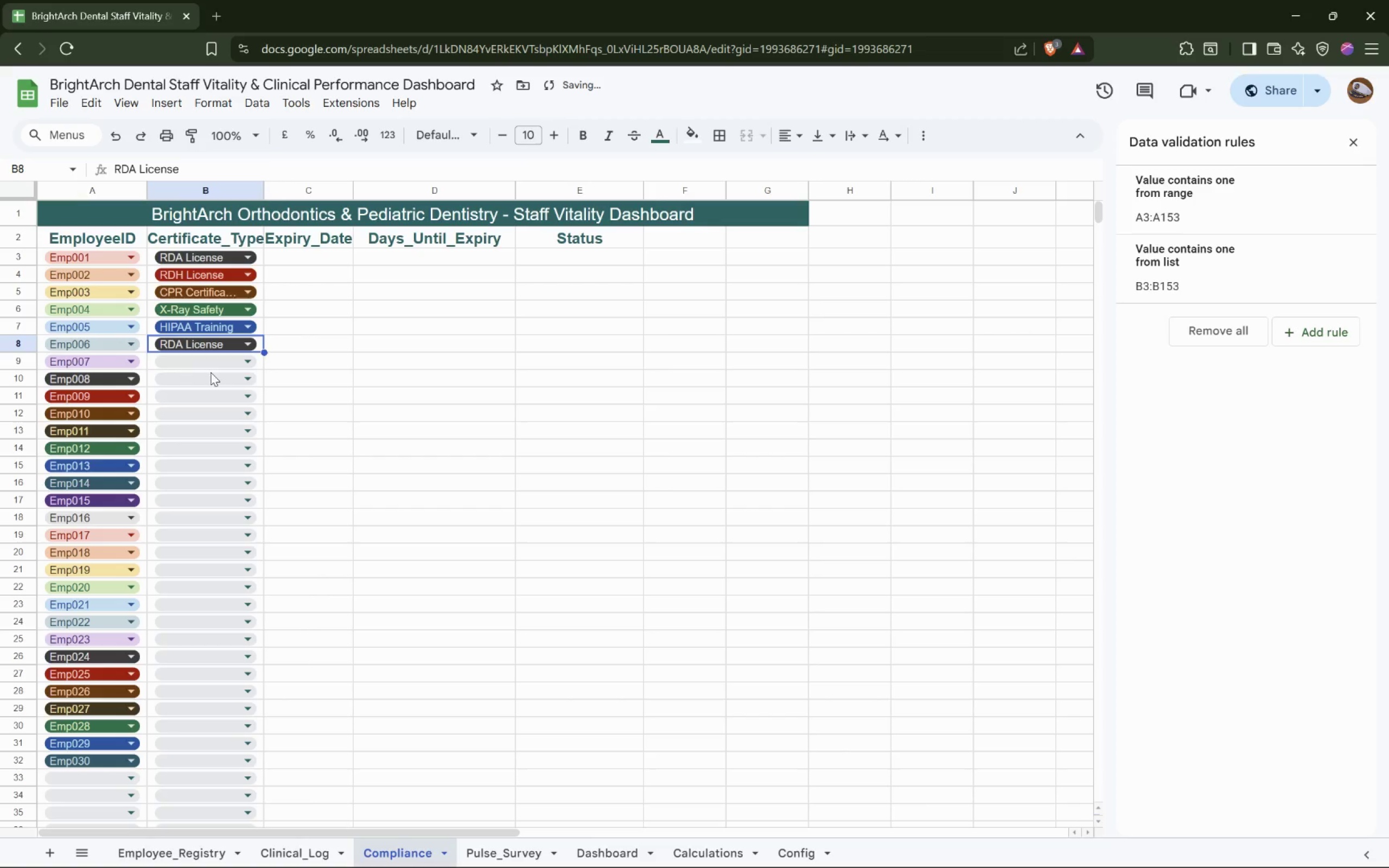 
left_click([220, 365])
 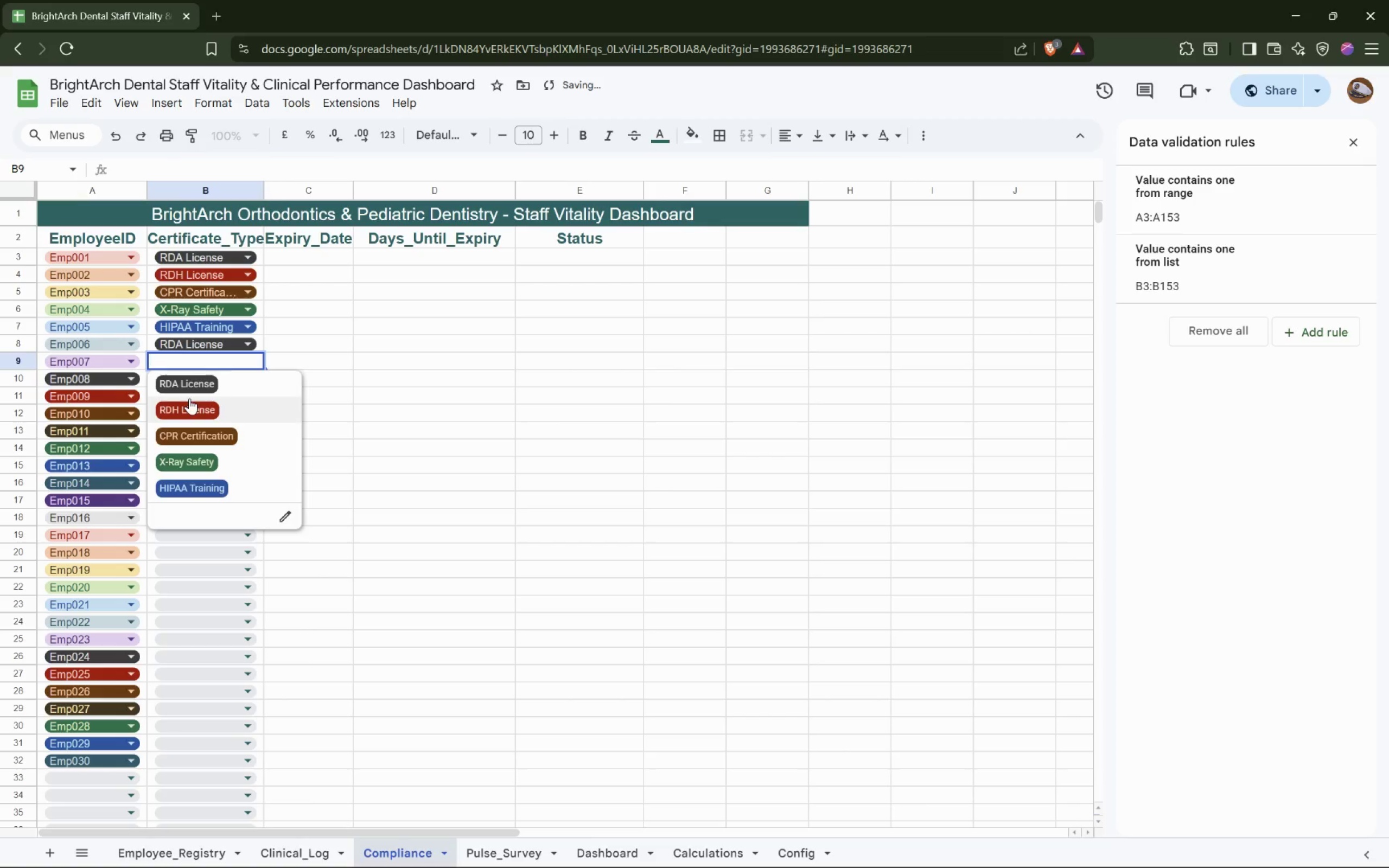 
left_click([201, 386])
 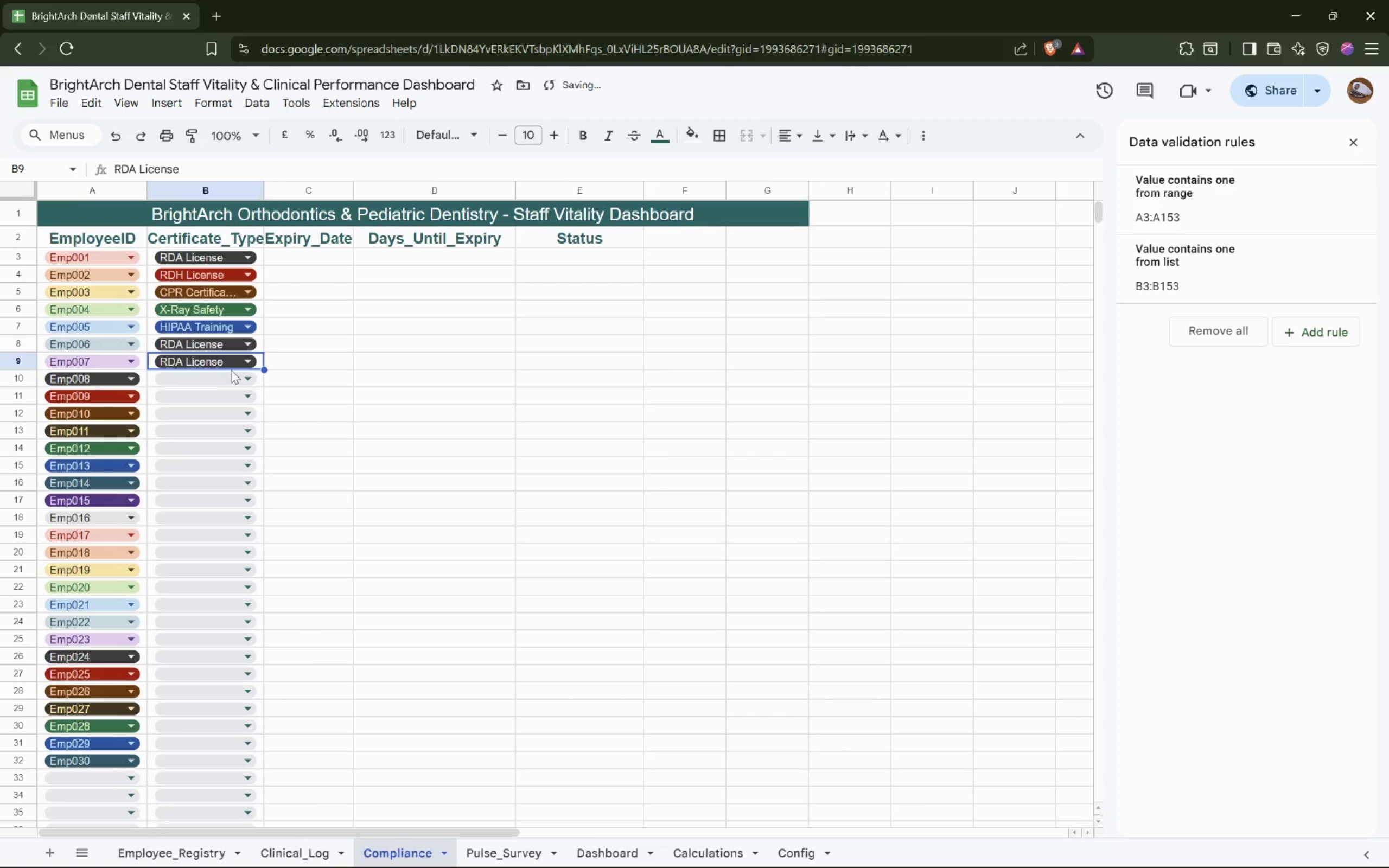 
left_click([239, 358])
 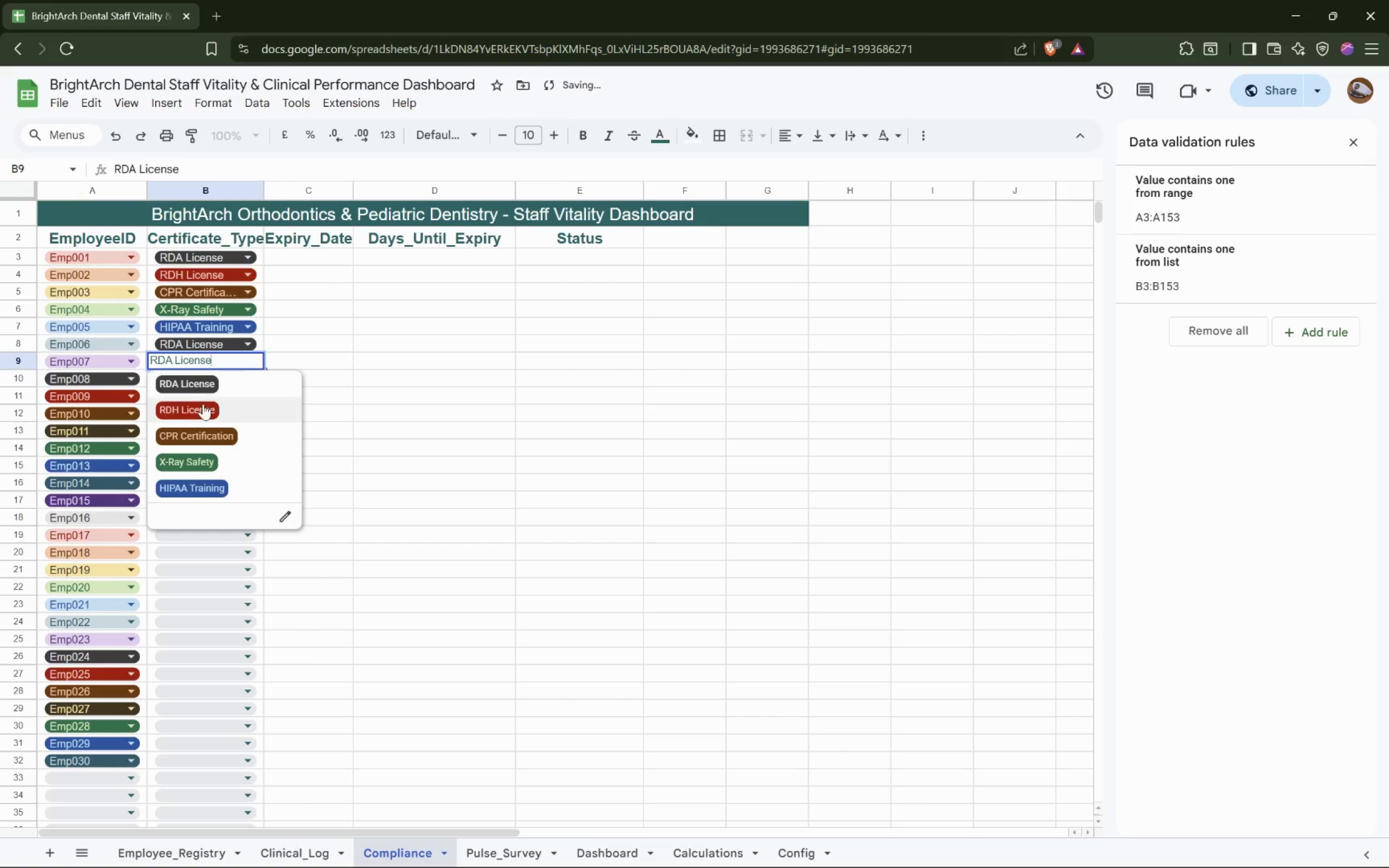 
left_click([203, 404])
 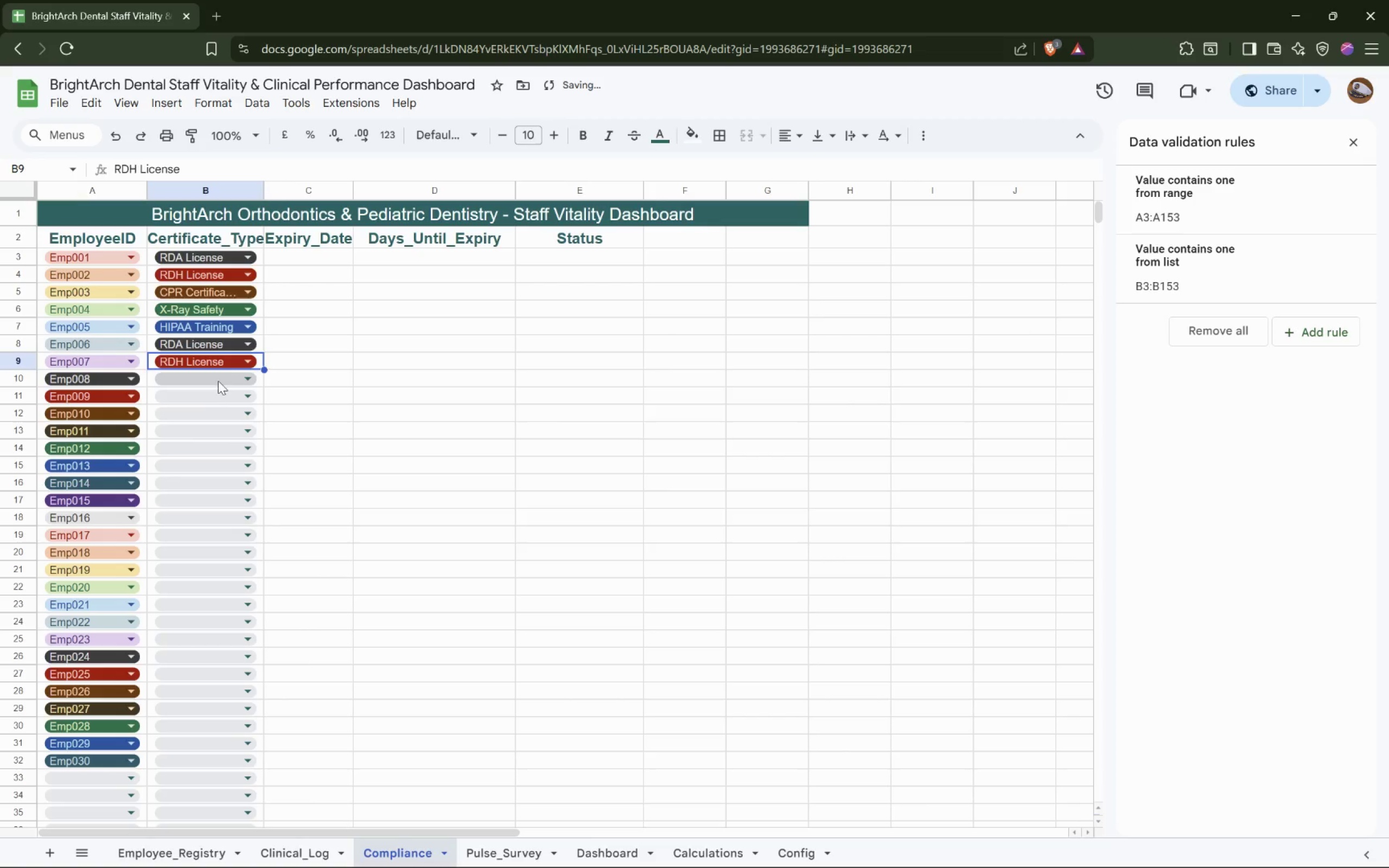 
left_click([220, 378])
 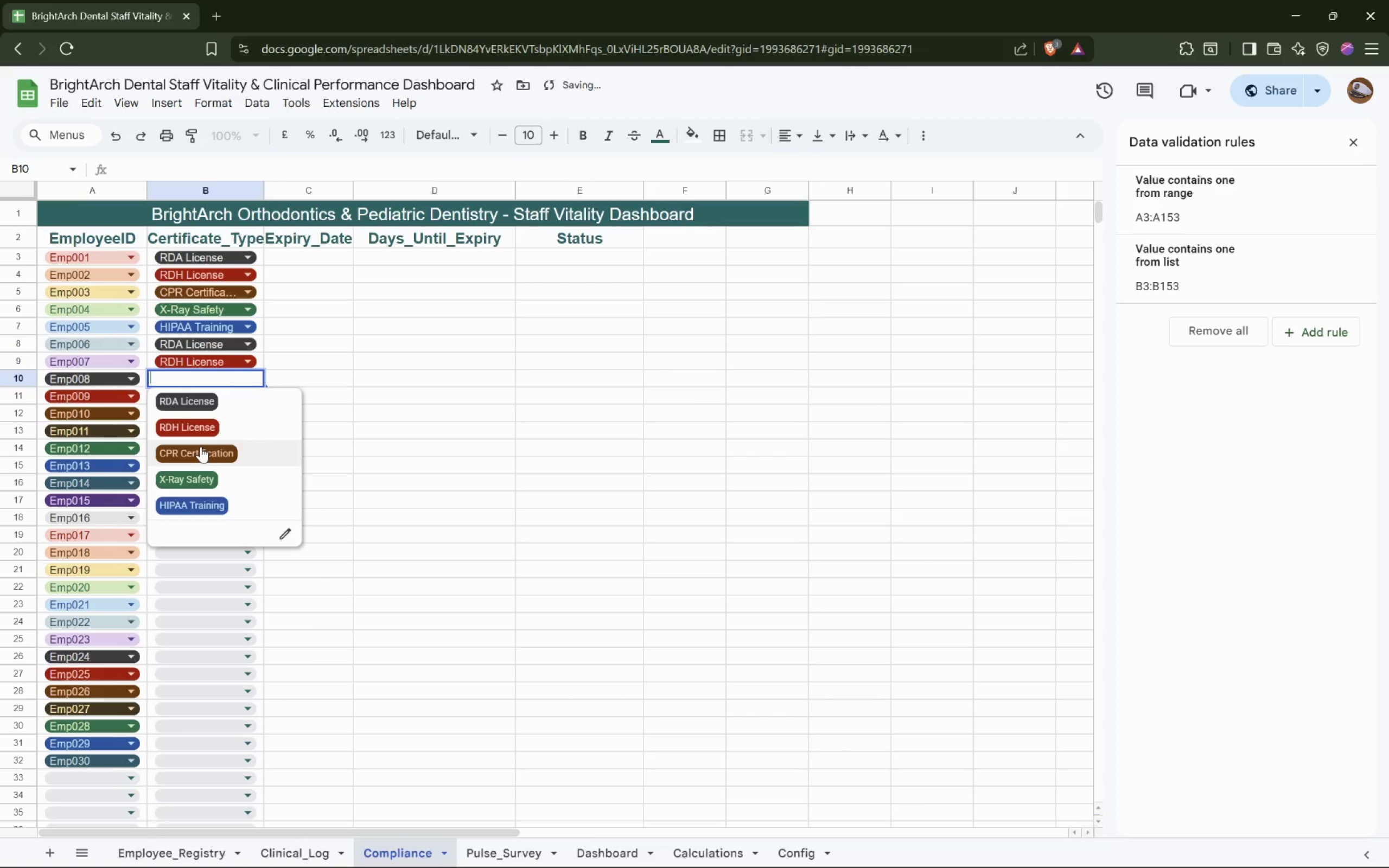 
left_click([201, 449])
 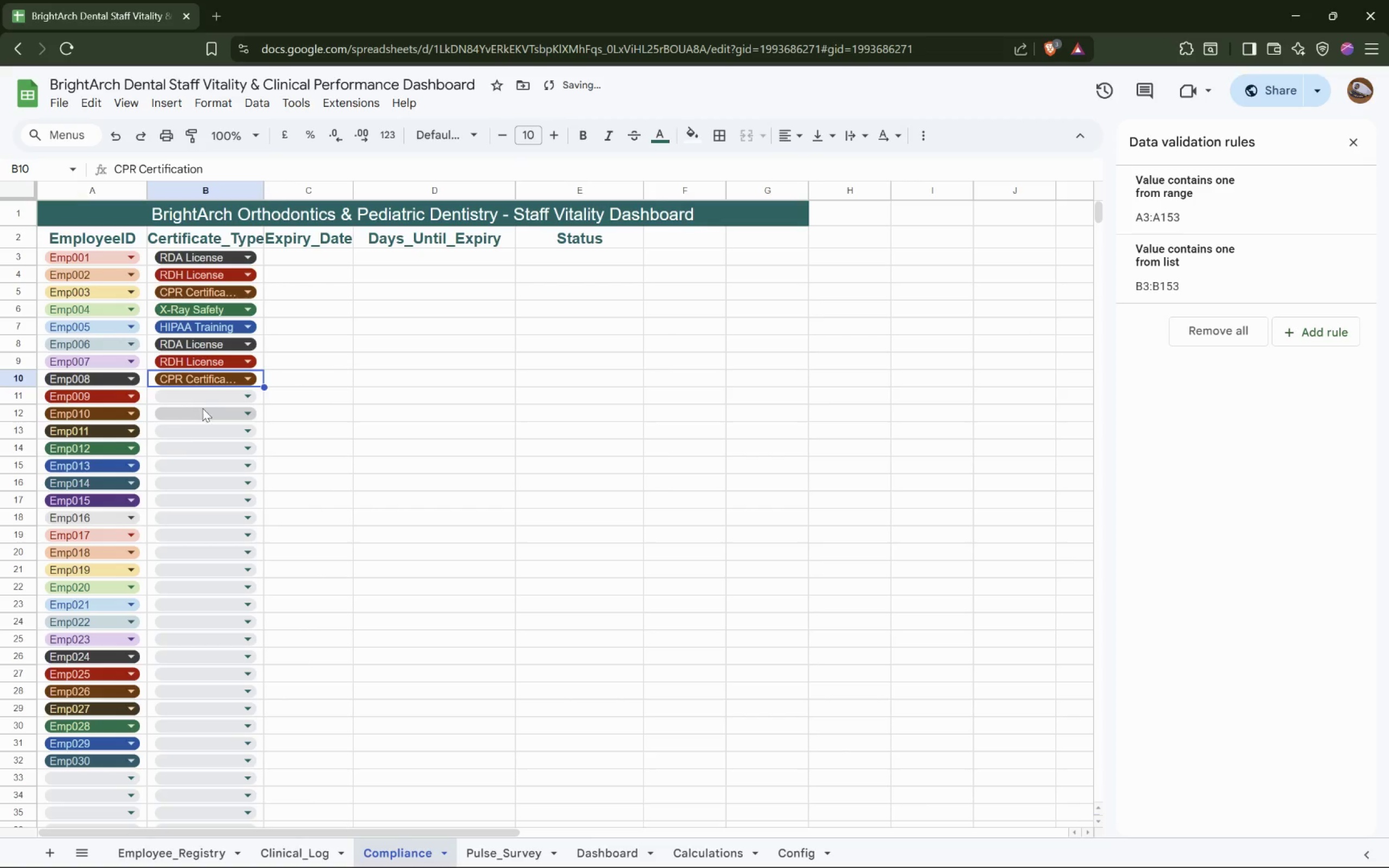 
left_click([200, 396])
 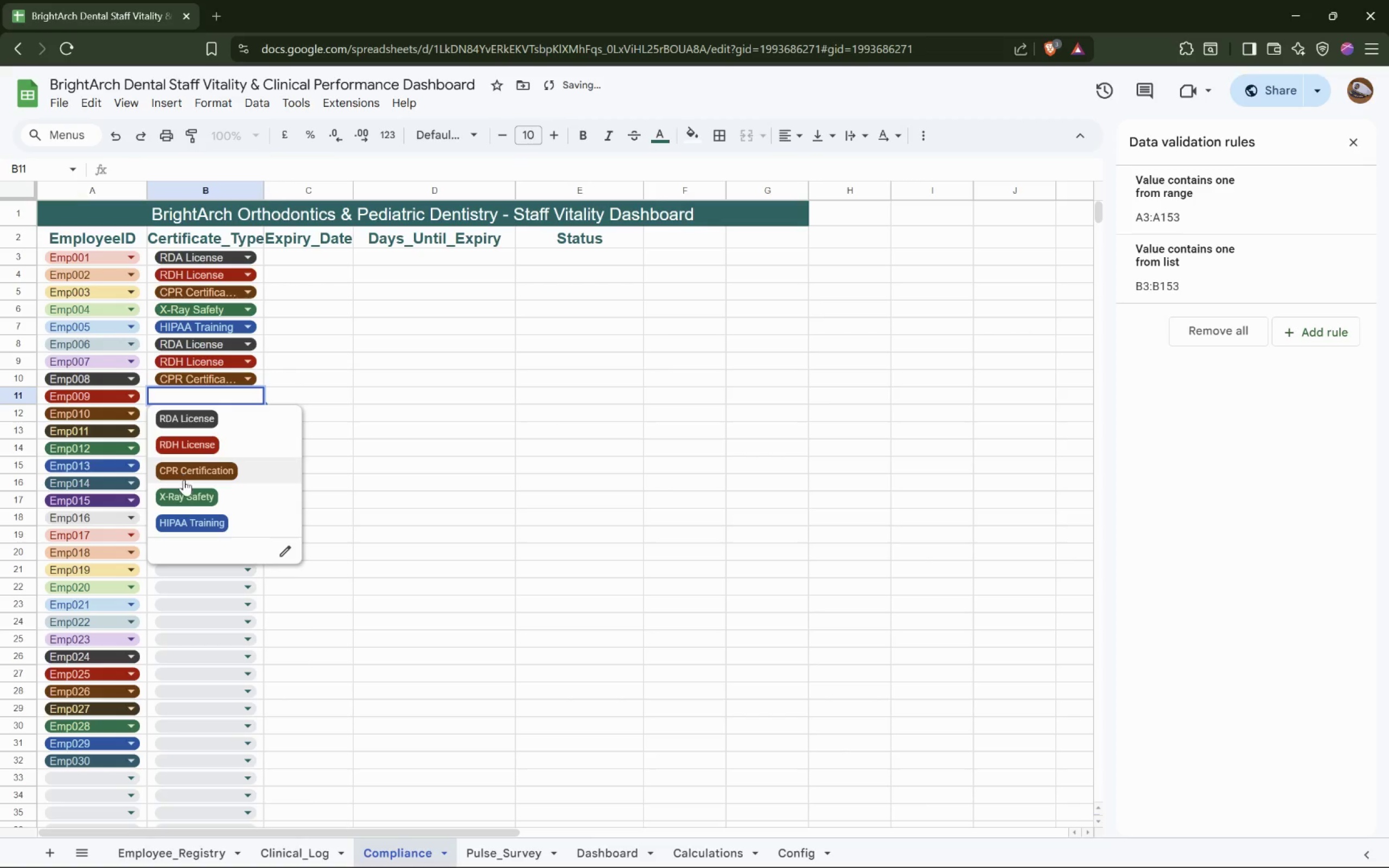 
left_click([187, 494])
 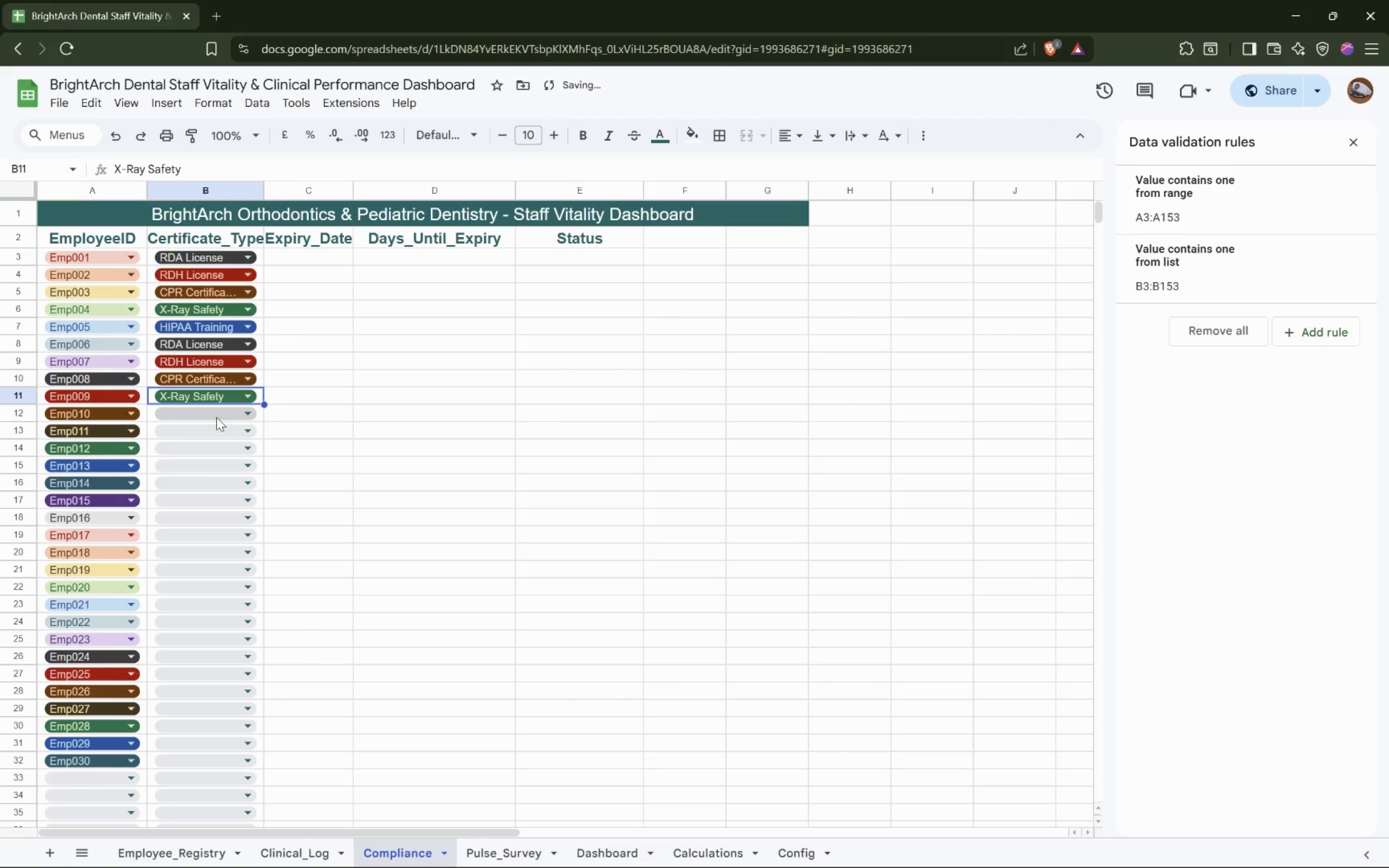 
left_click([218, 414])
 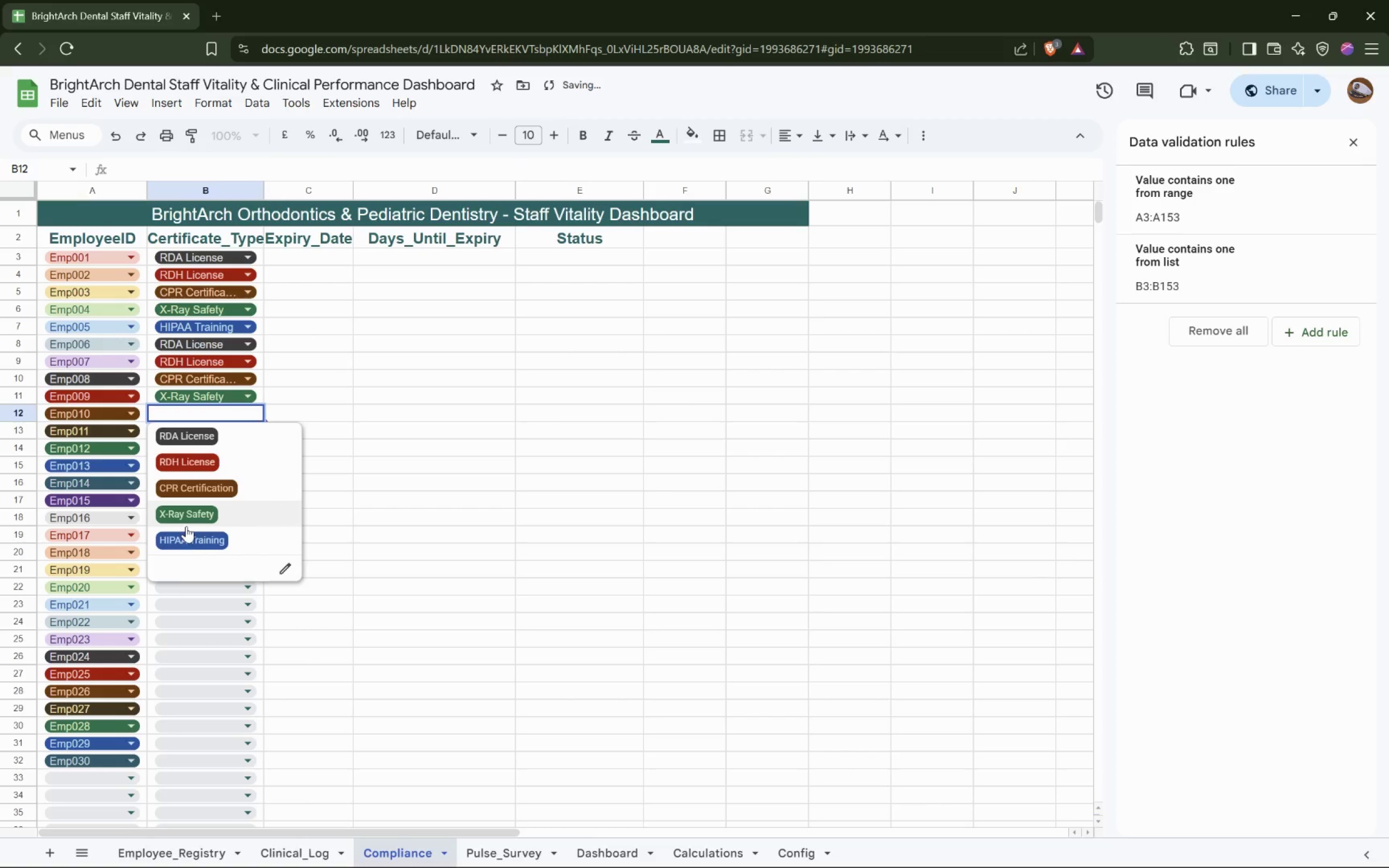 
left_click([195, 517])
 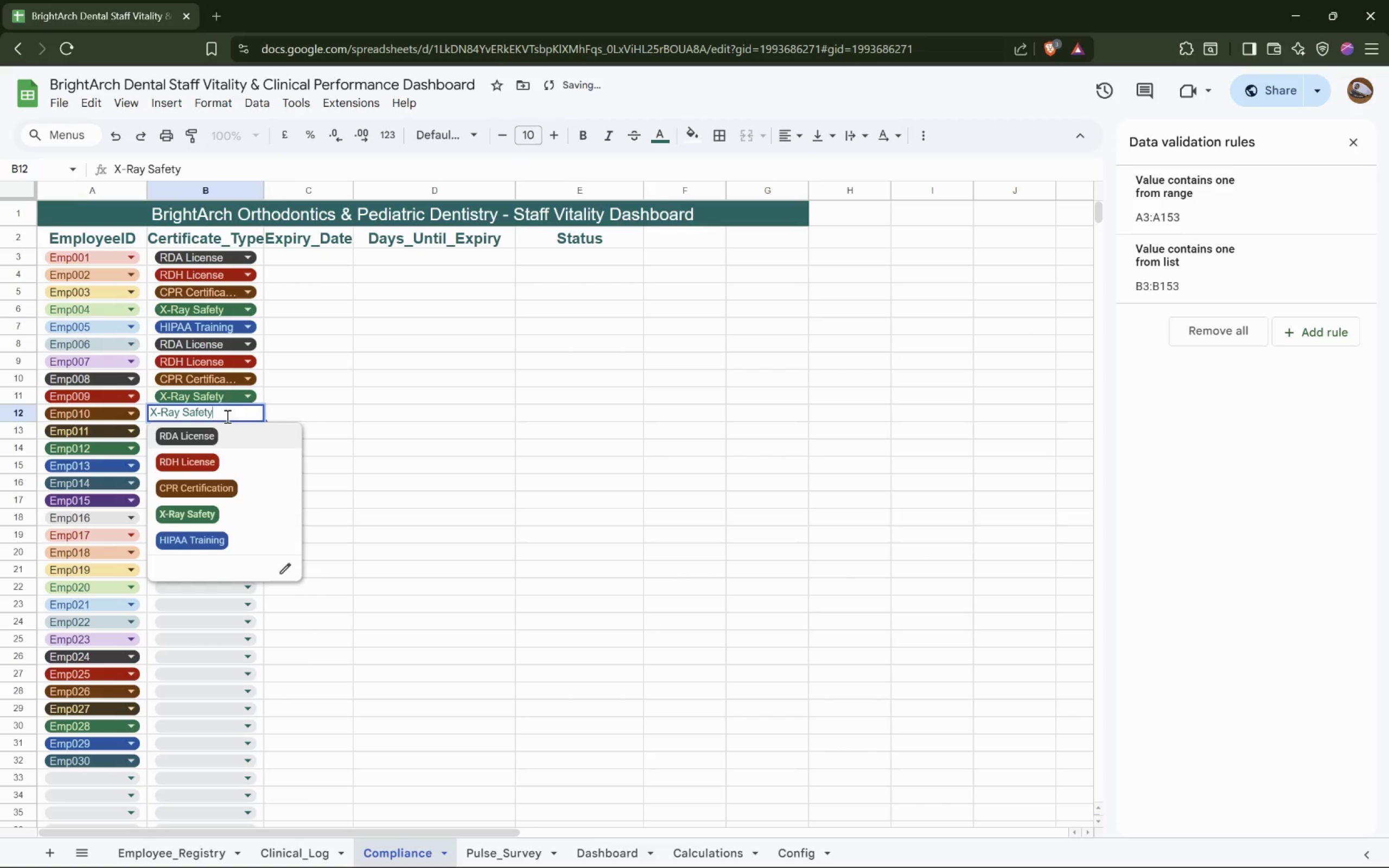 
left_click([187, 538])
 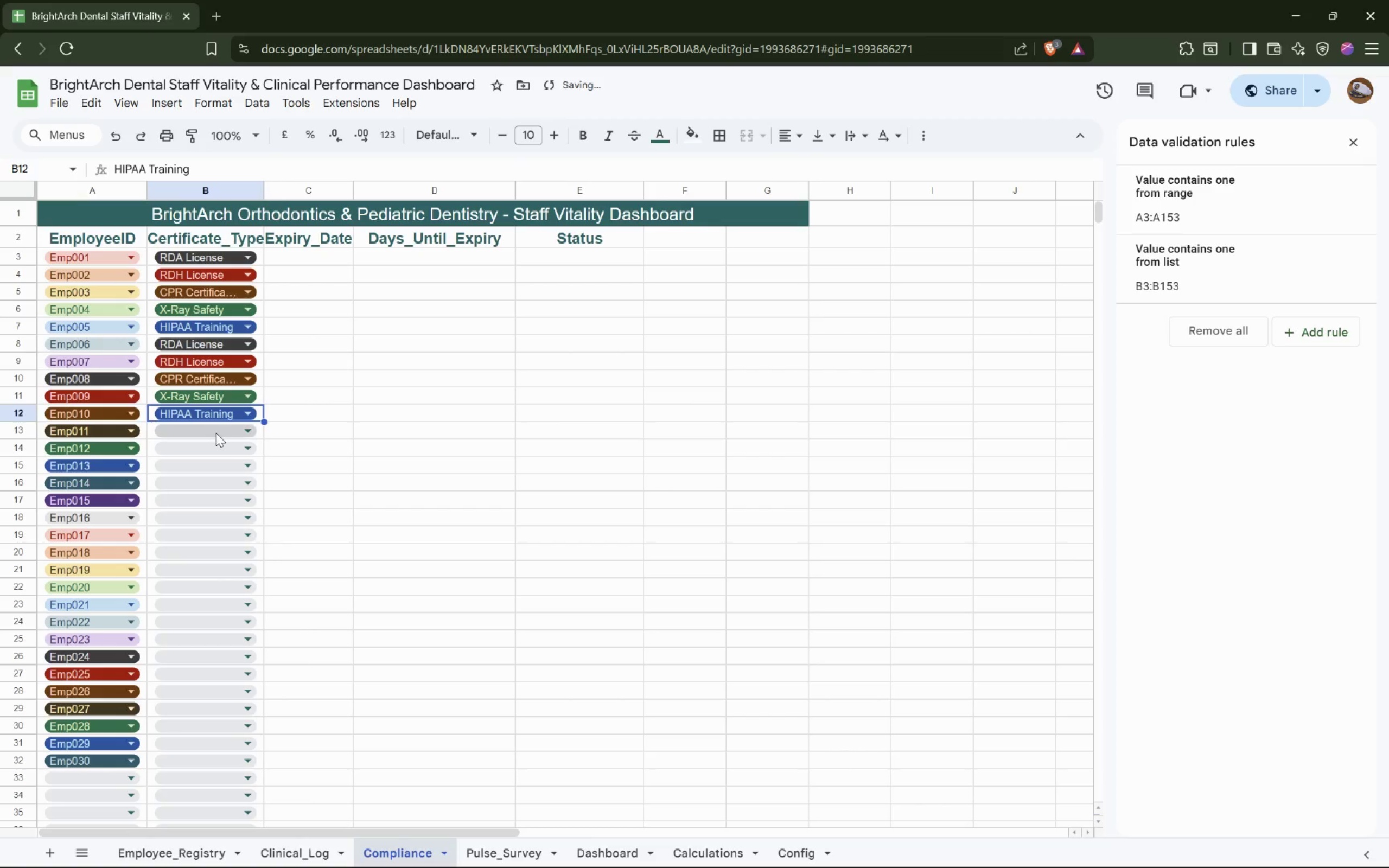 
left_click([216, 432])
 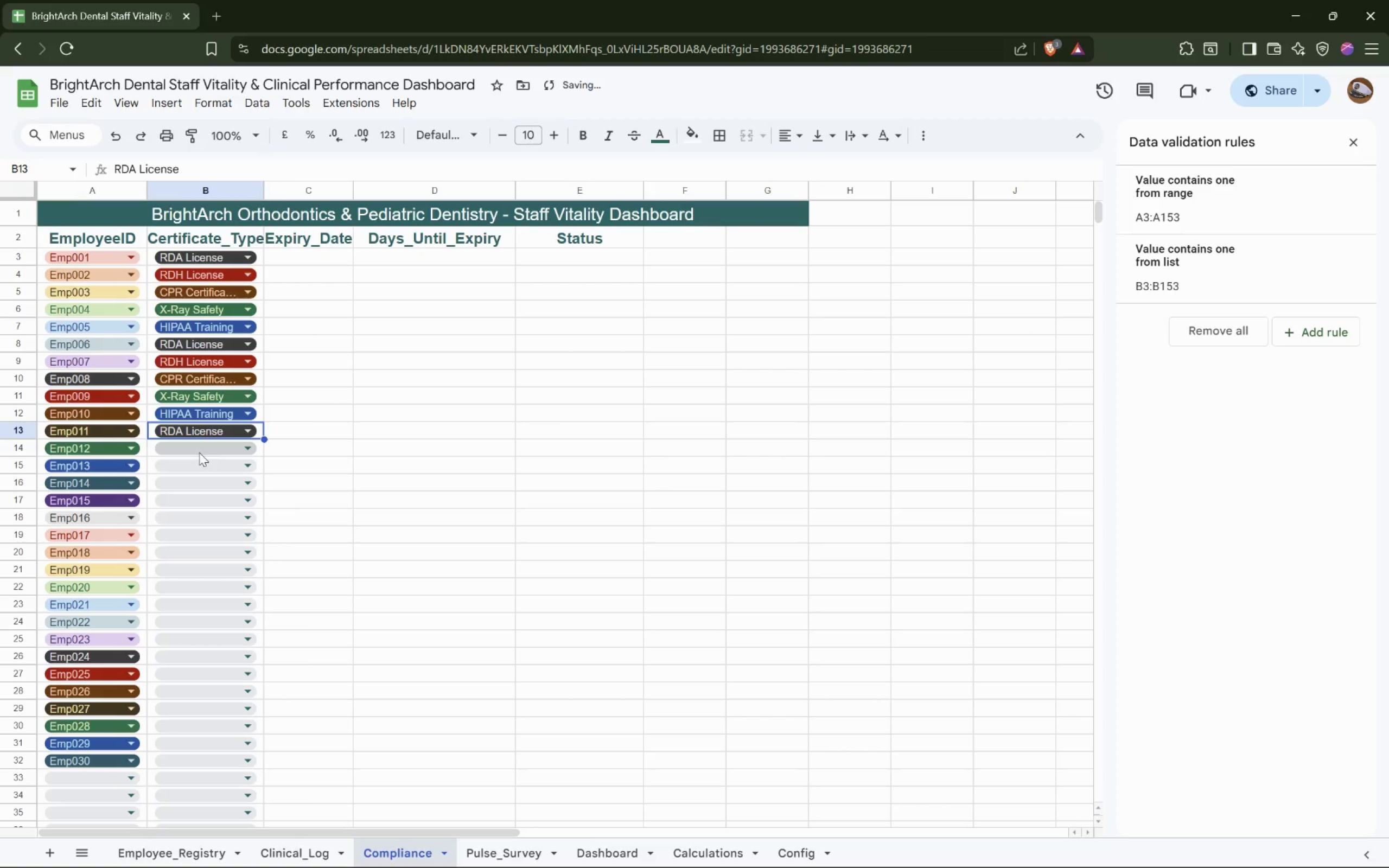 
left_click([210, 449])
 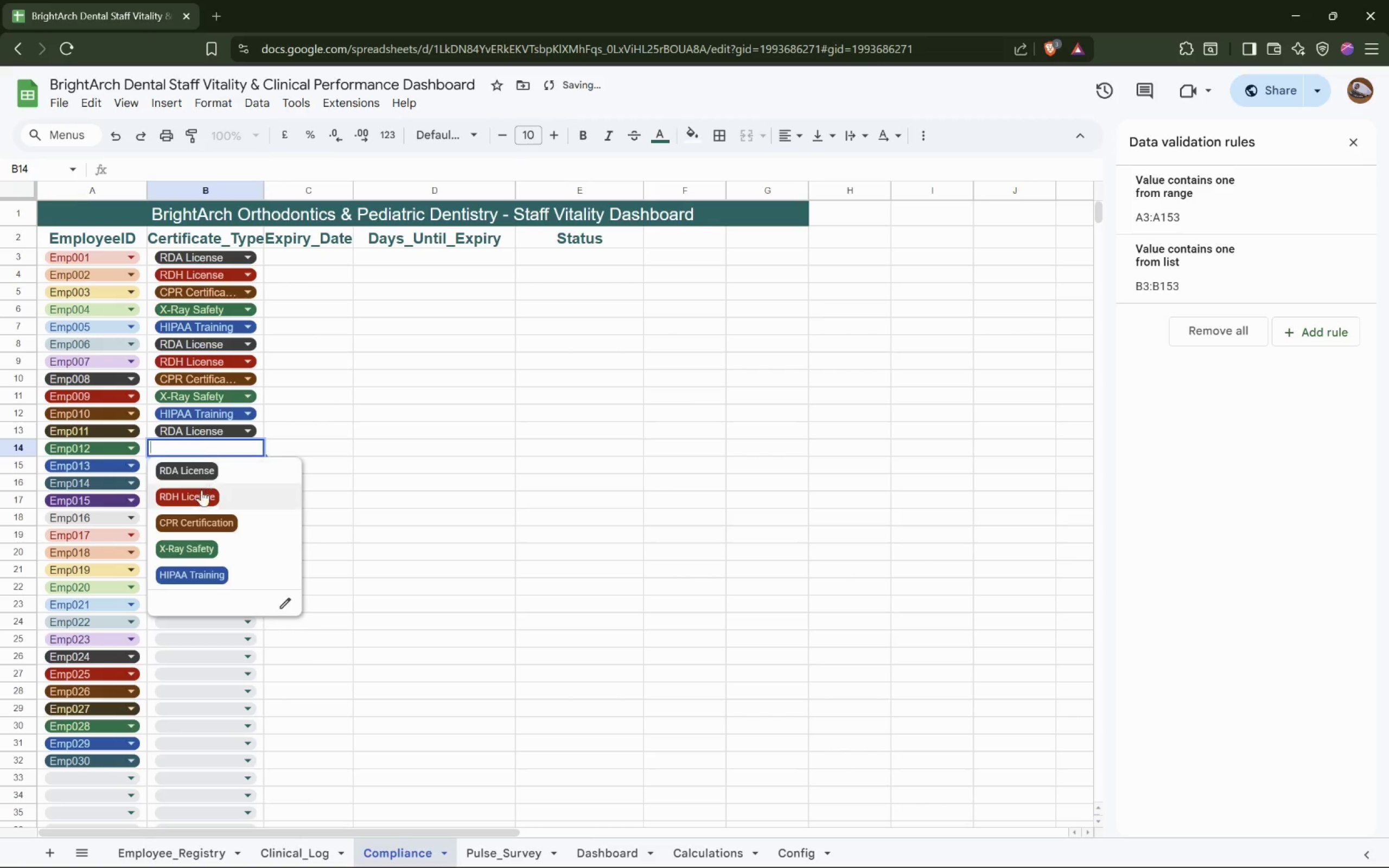 
left_click([200, 497])
 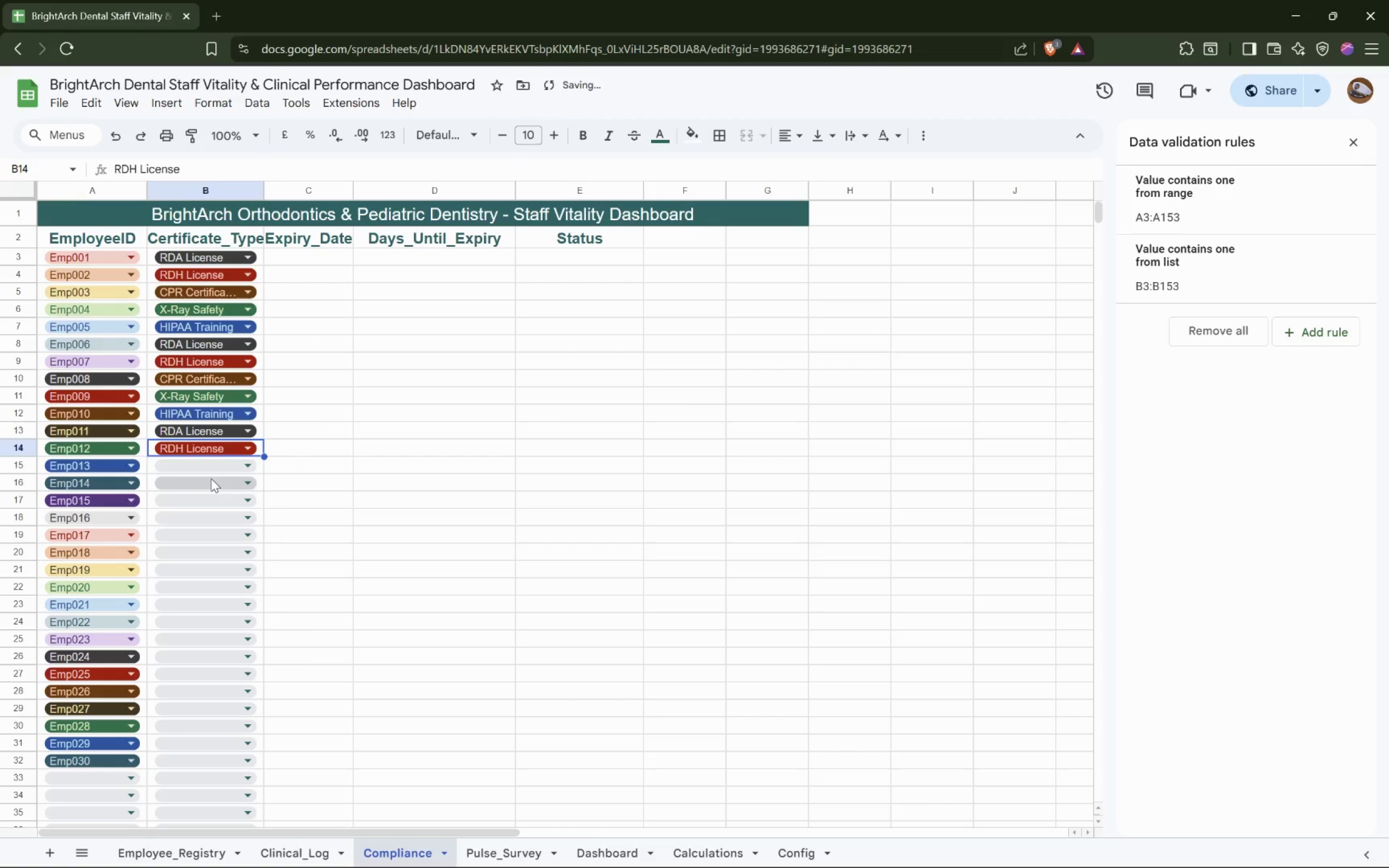 
left_click([216, 466])
 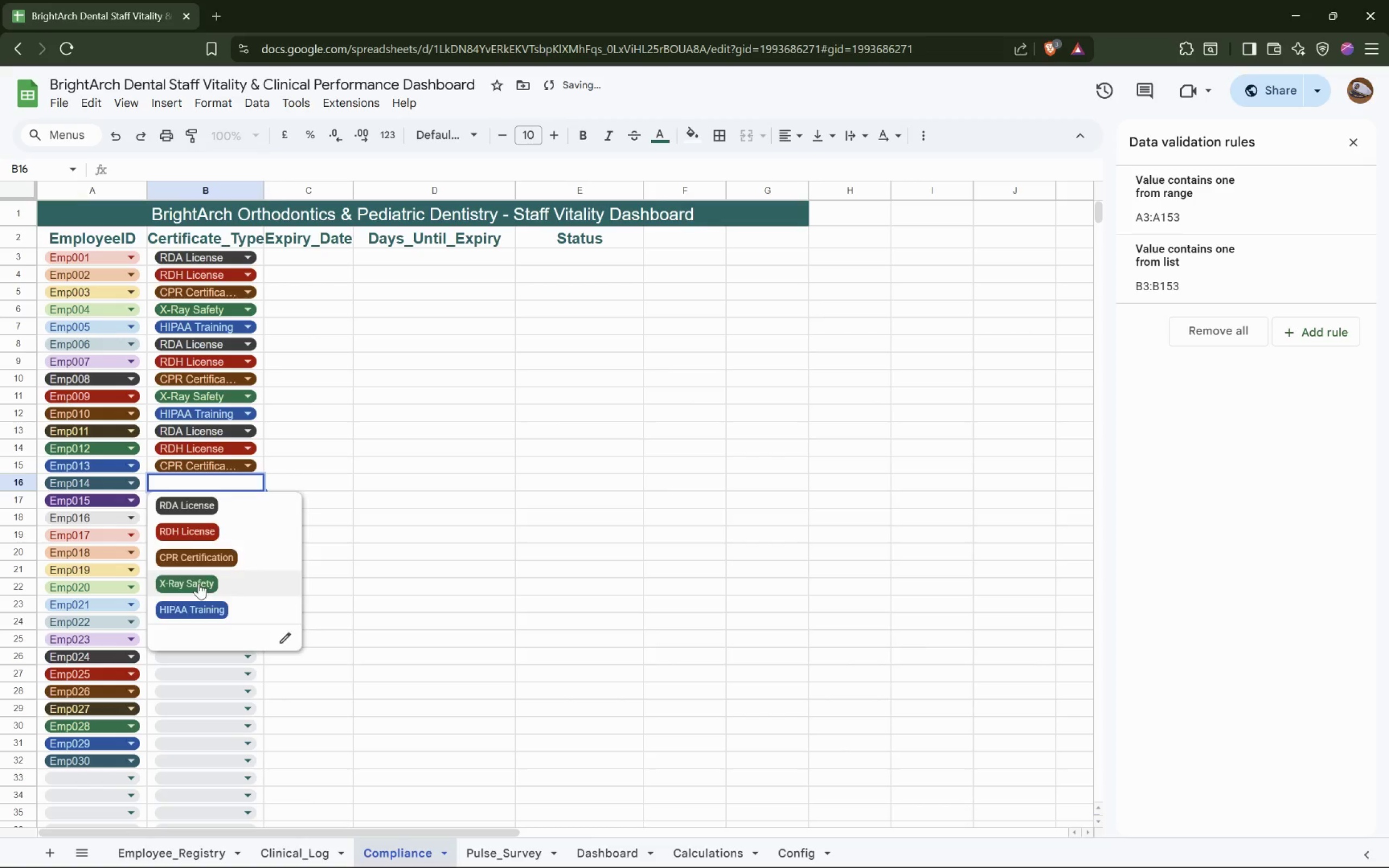 
left_click([240, 505])
 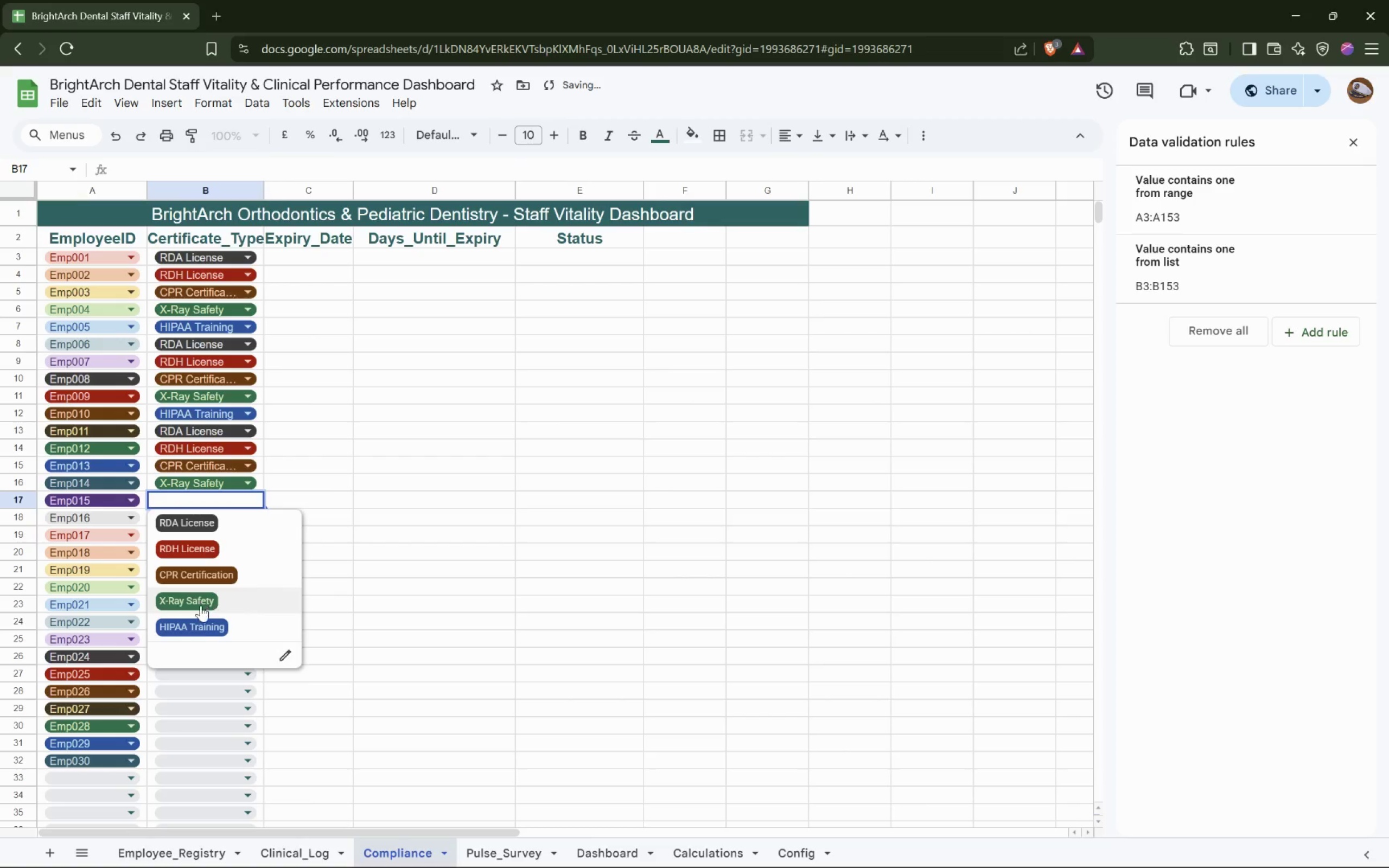 
left_click([201, 625])
 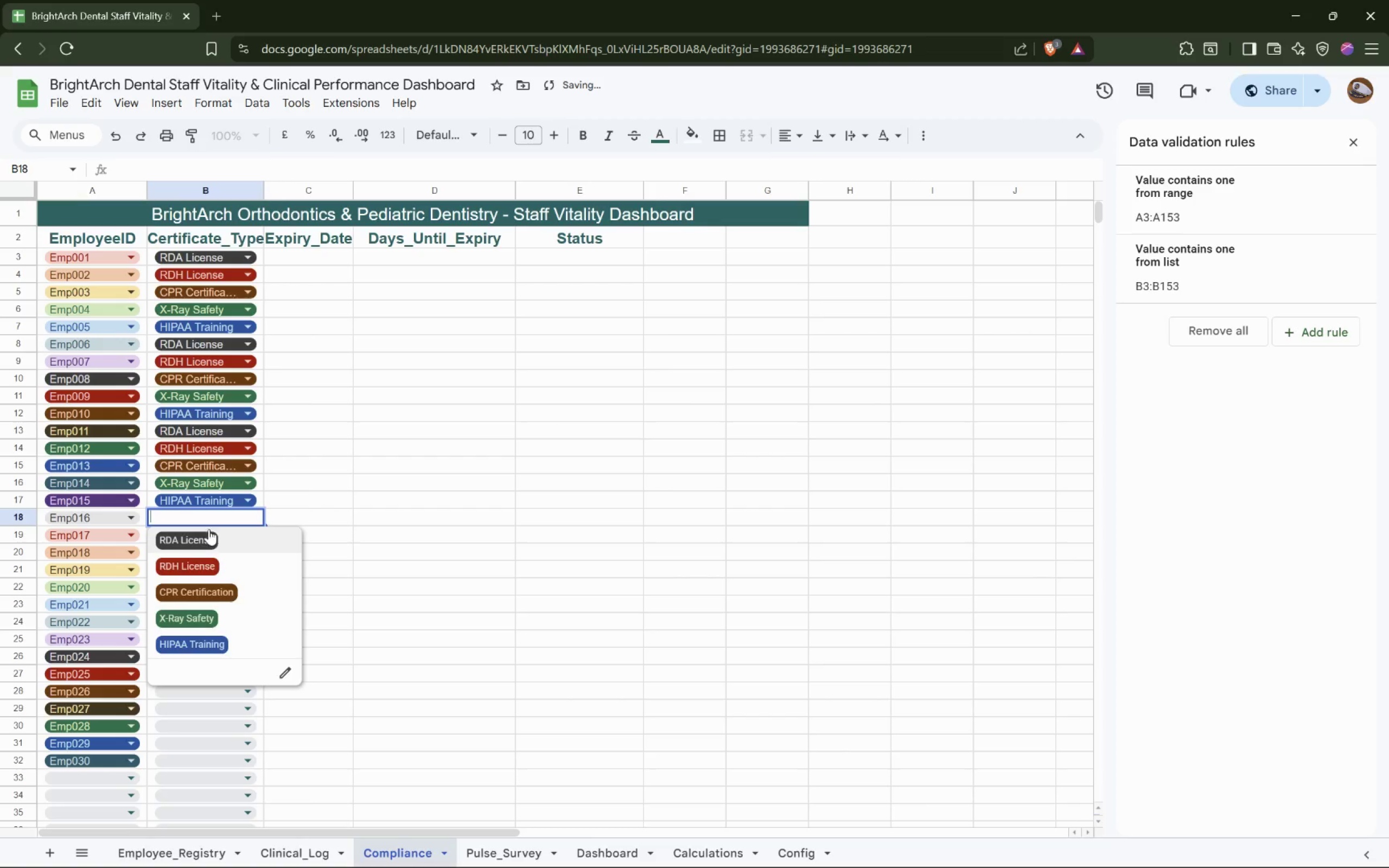 
left_click([211, 534])
 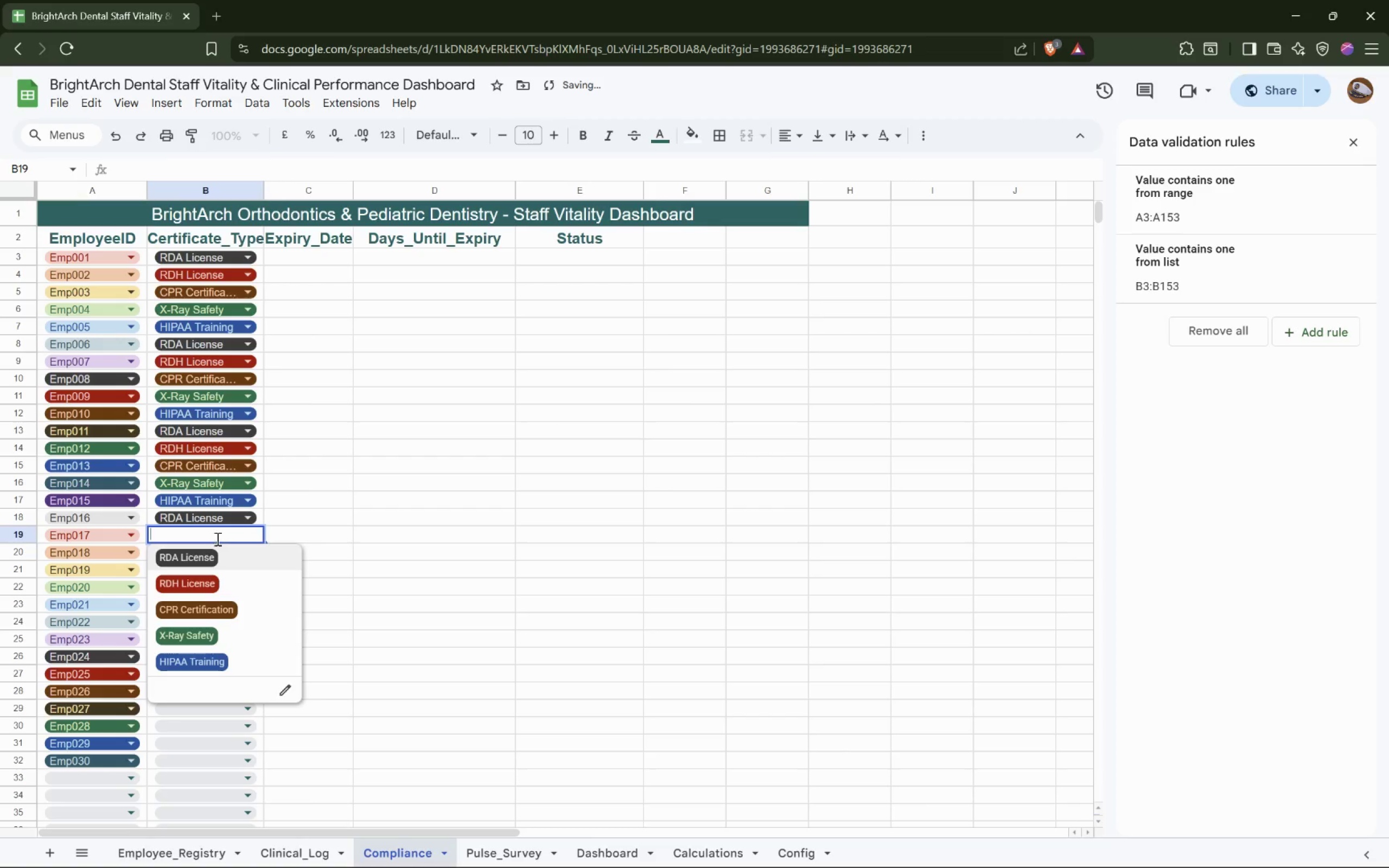 
left_click_drag(start_coordinate=[211, 579], to_coordinate=[212, 585])
 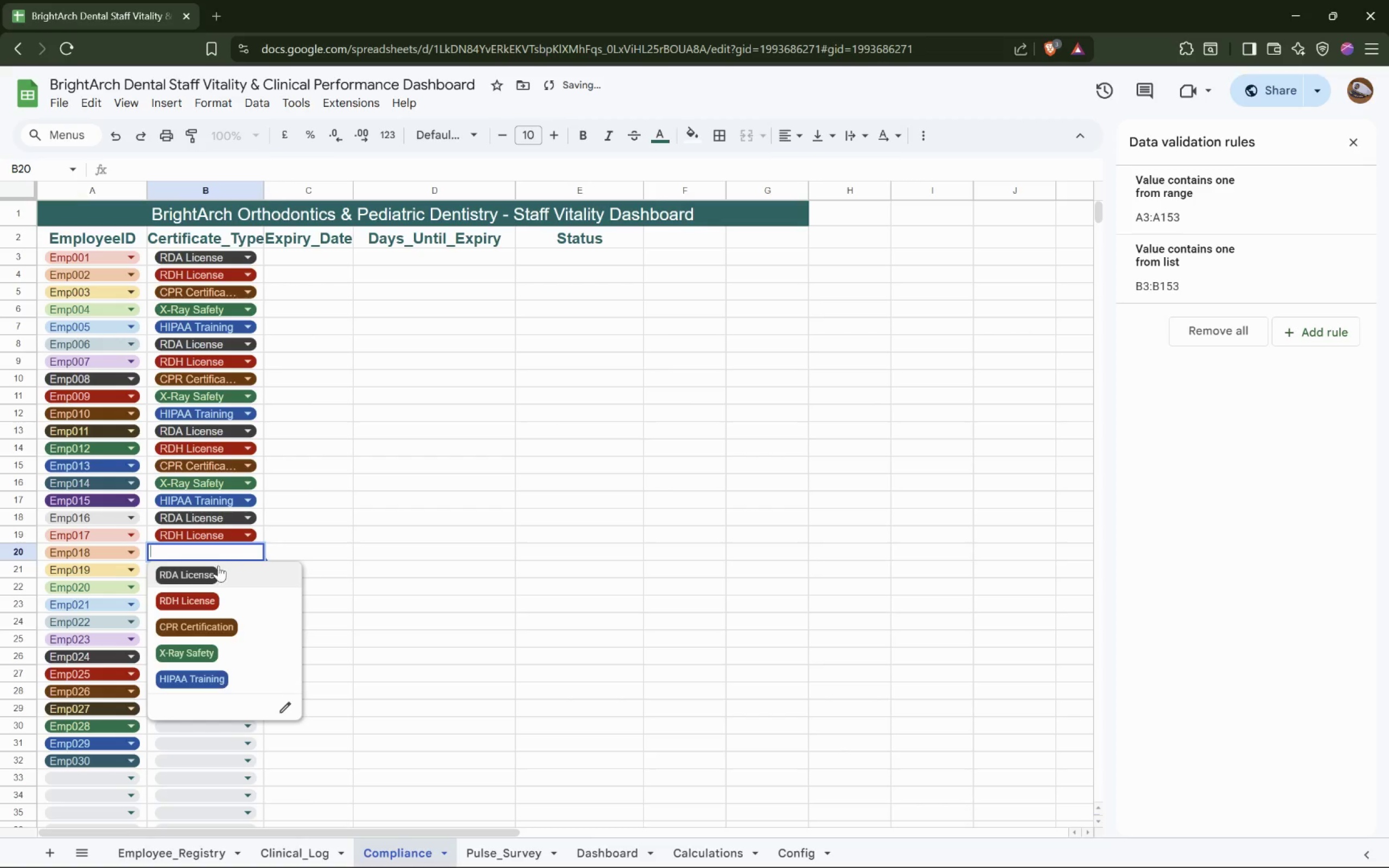 
left_click_drag(start_coordinate=[205, 621], to_coordinate=[206, 627])
 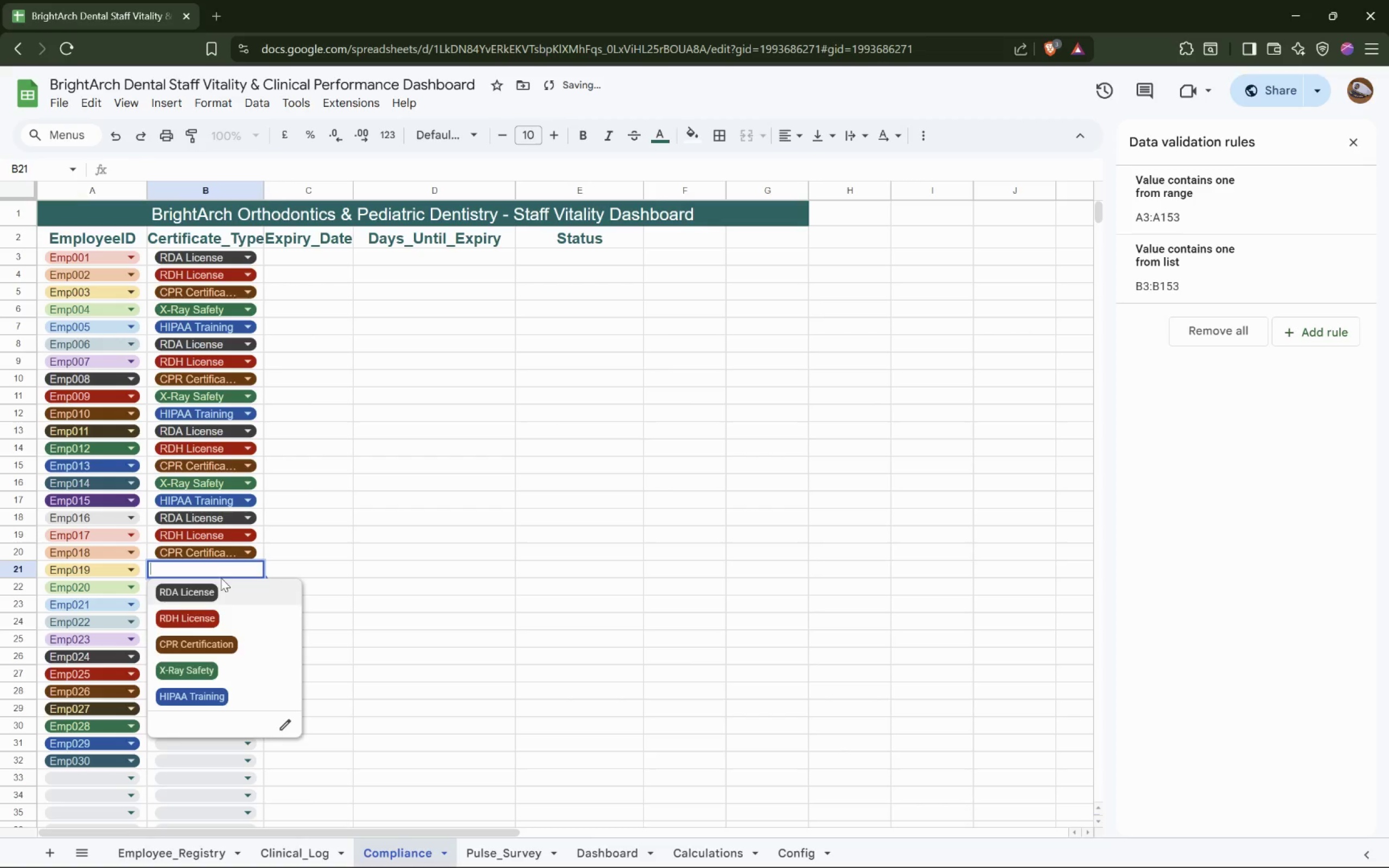 
left_click_drag(start_coordinate=[200, 661], to_coordinate=[200, 666])
 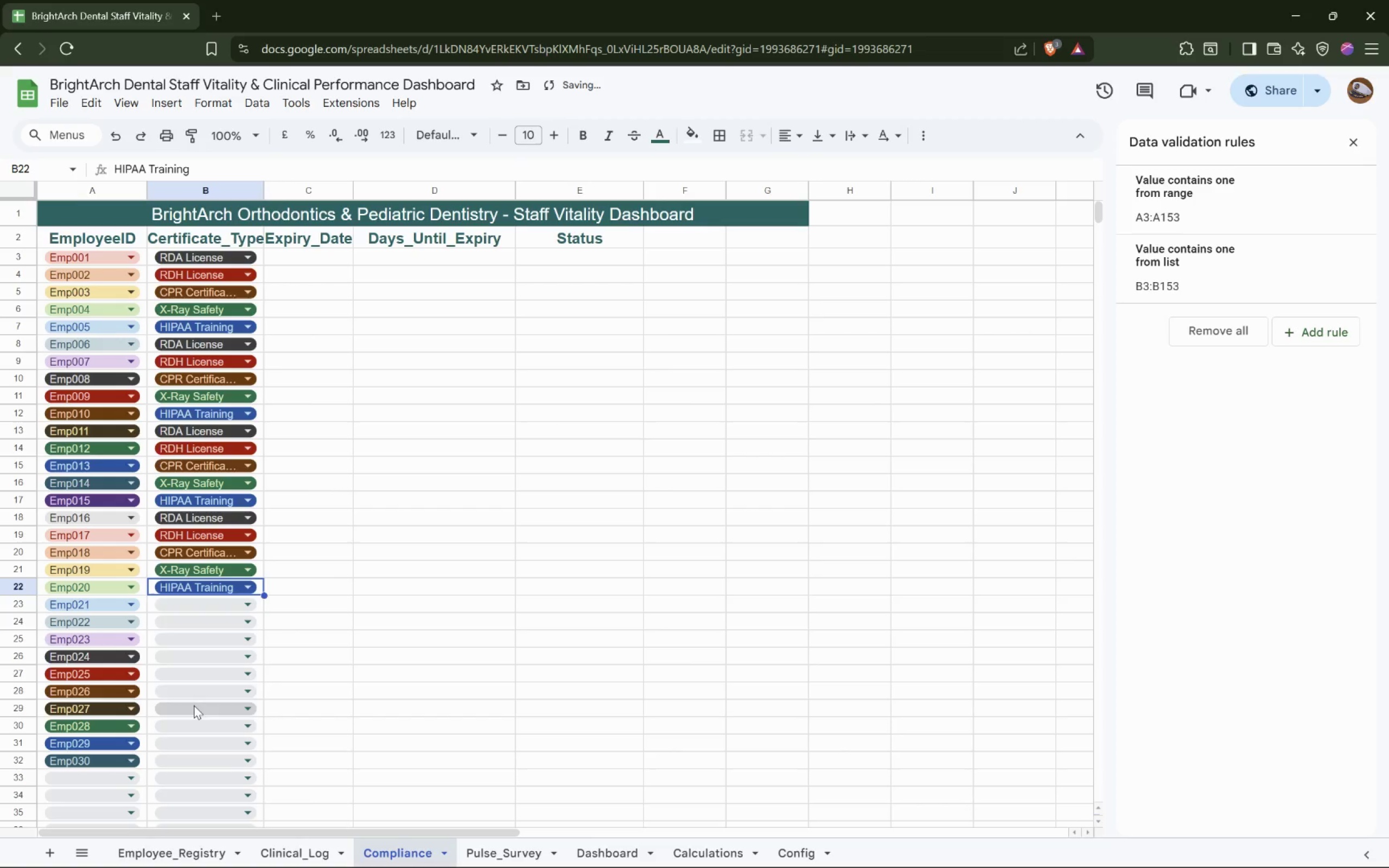 
left_click([212, 601])
 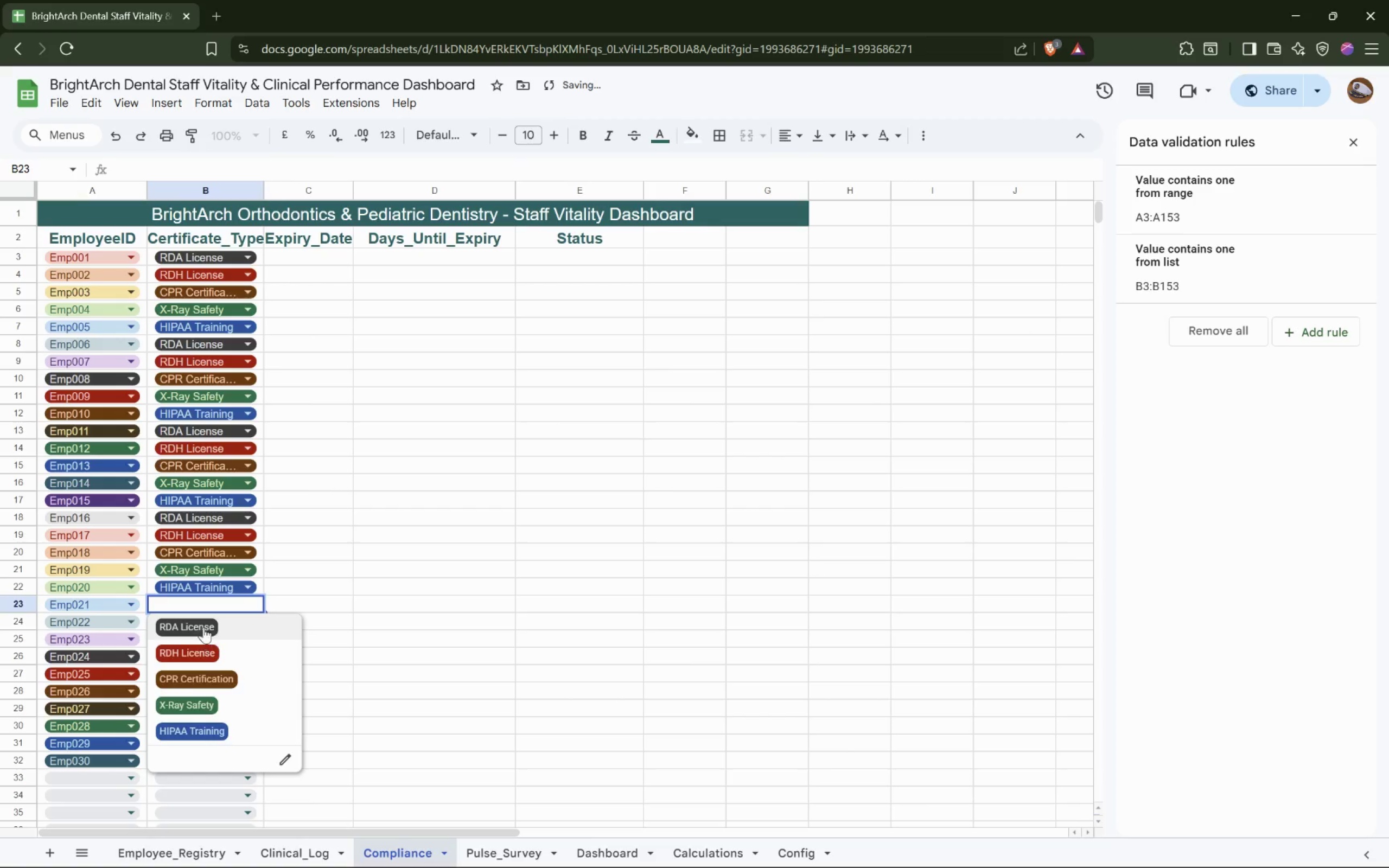 
left_click([205, 626])
 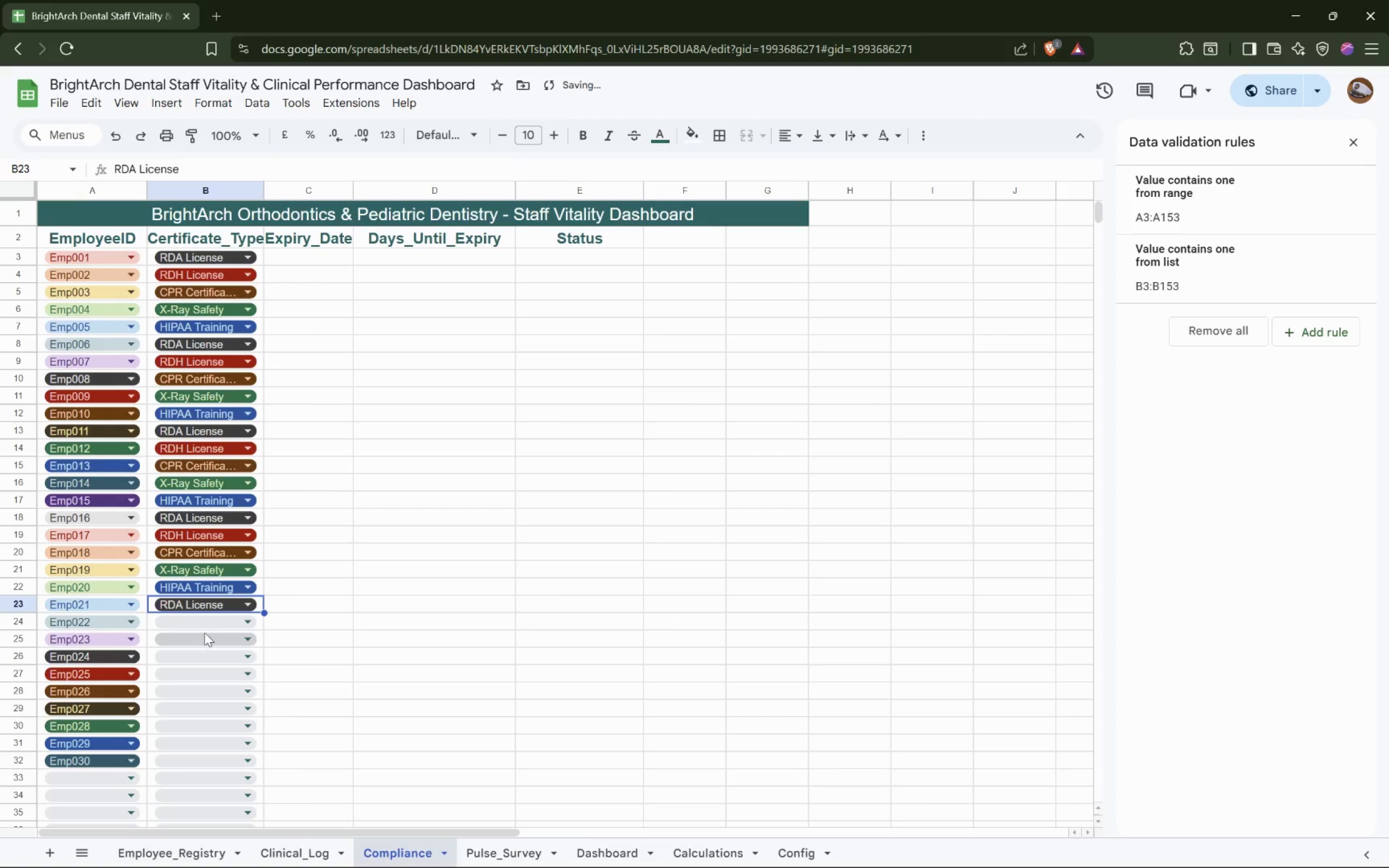 
left_click([207, 623])
 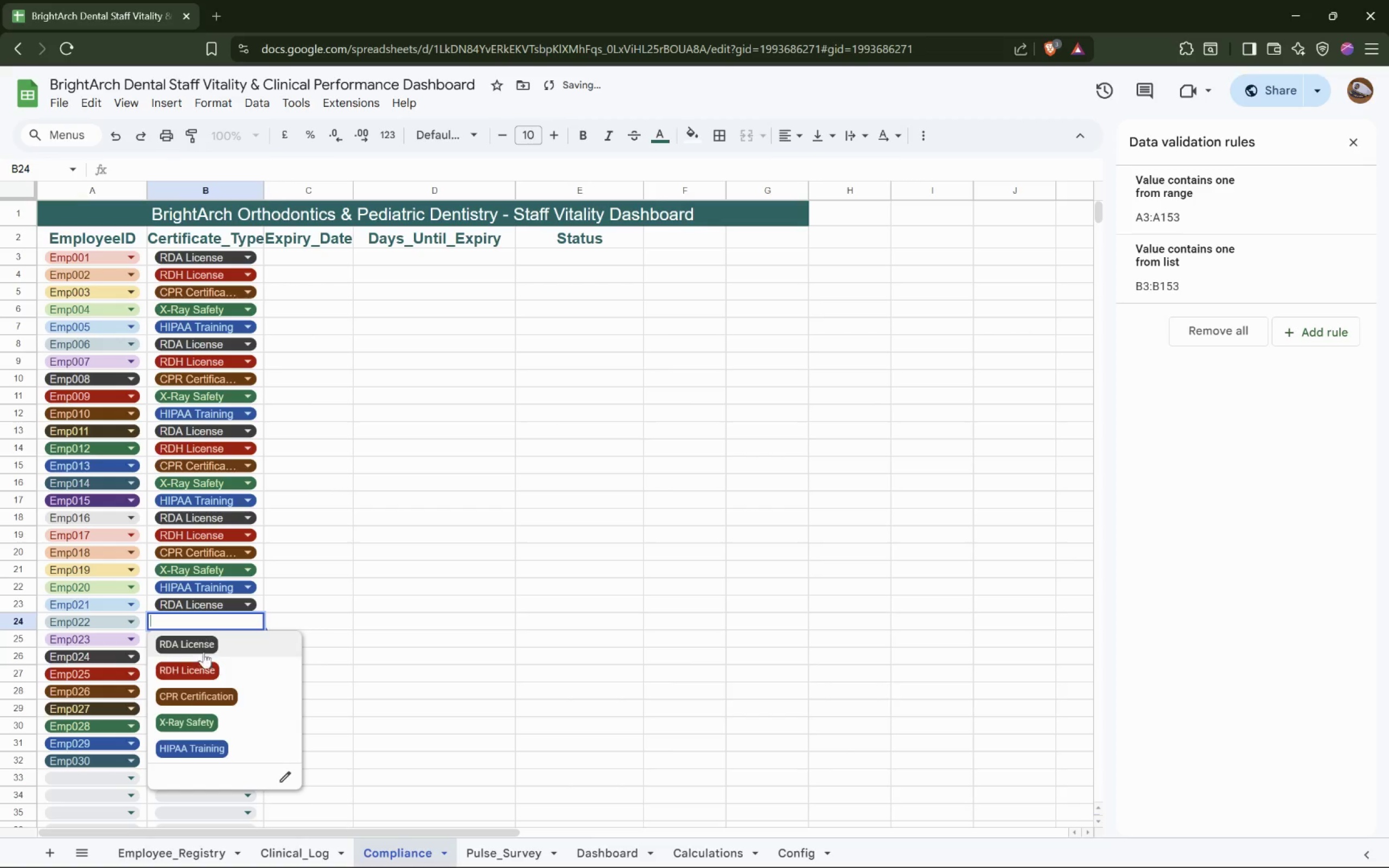 
left_click_drag(start_coordinate=[198, 671], to_coordinate=[200, 676])
 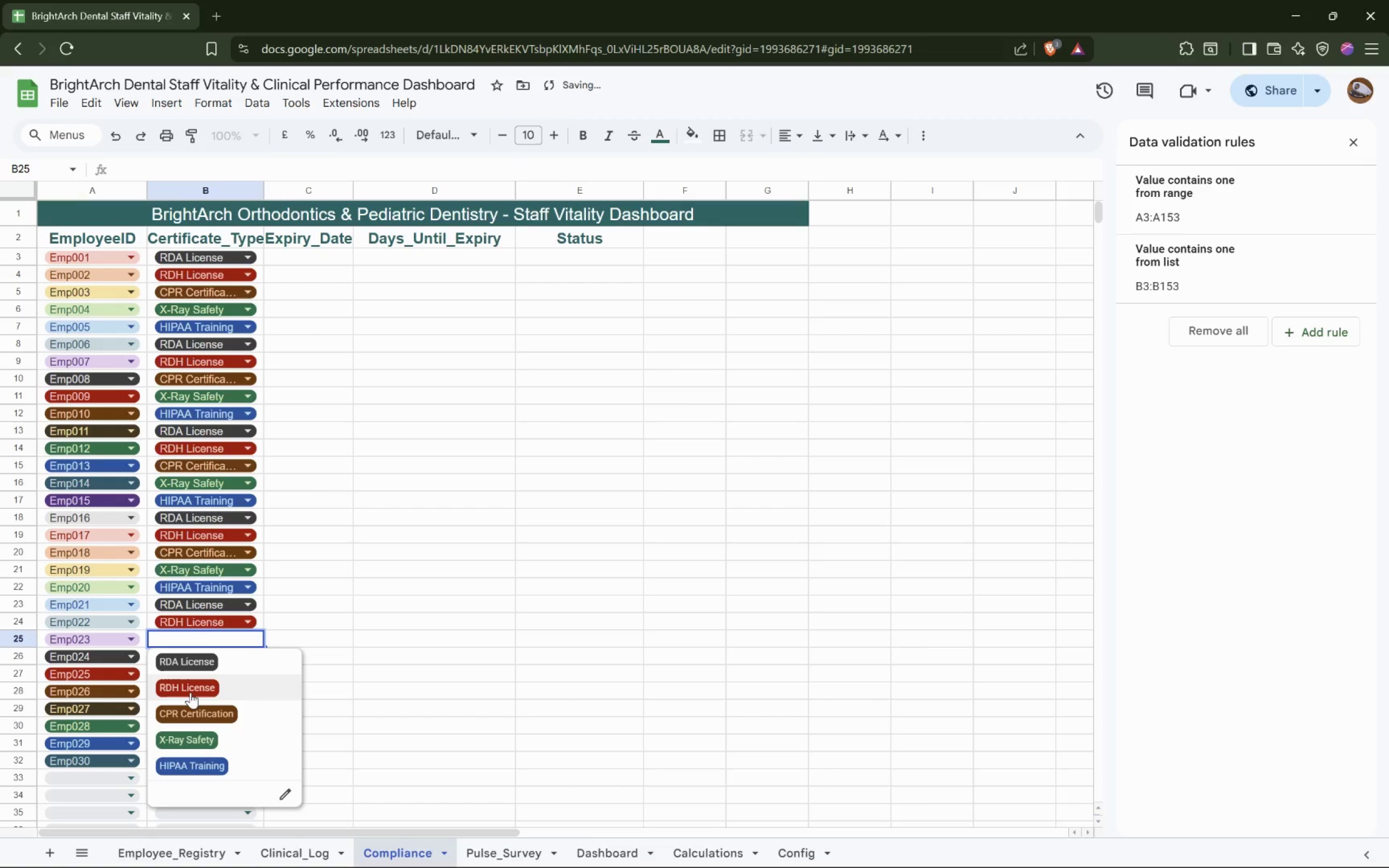 
left_click([194, 712])
 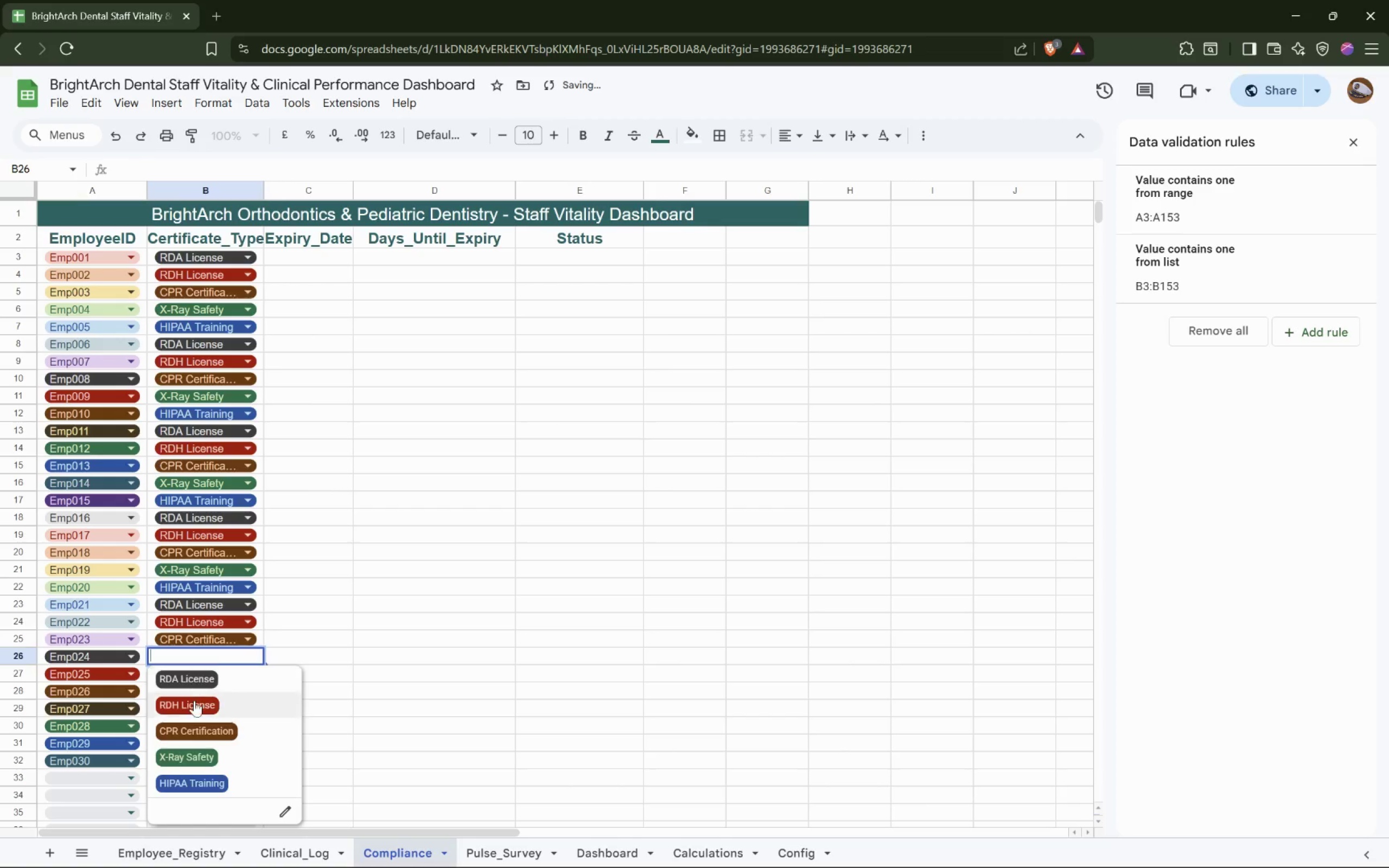 
left_click_drag(start_coordinate=[194, 749], to_coordinate=[194, 752])
 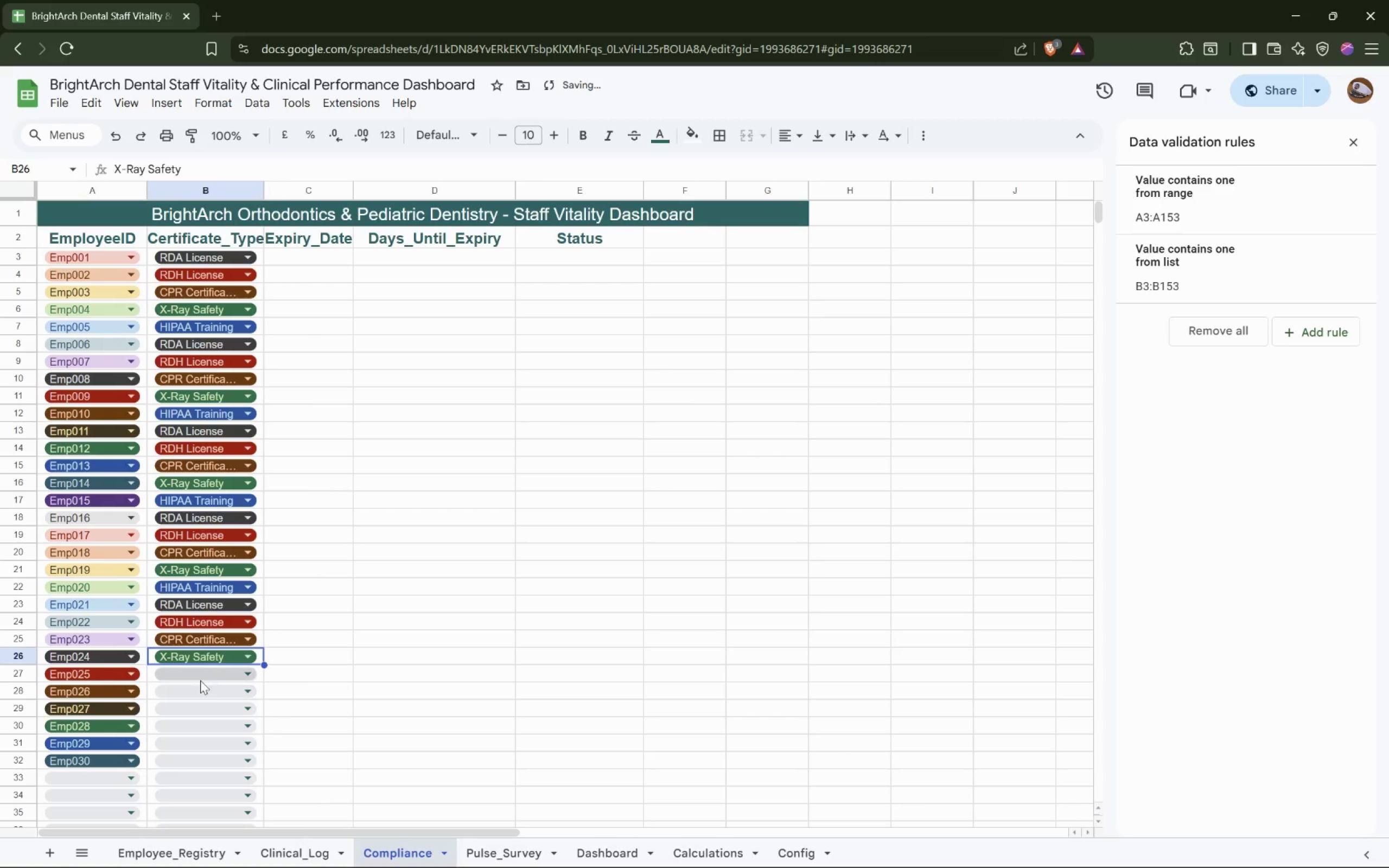 
left_click([201, 675])
 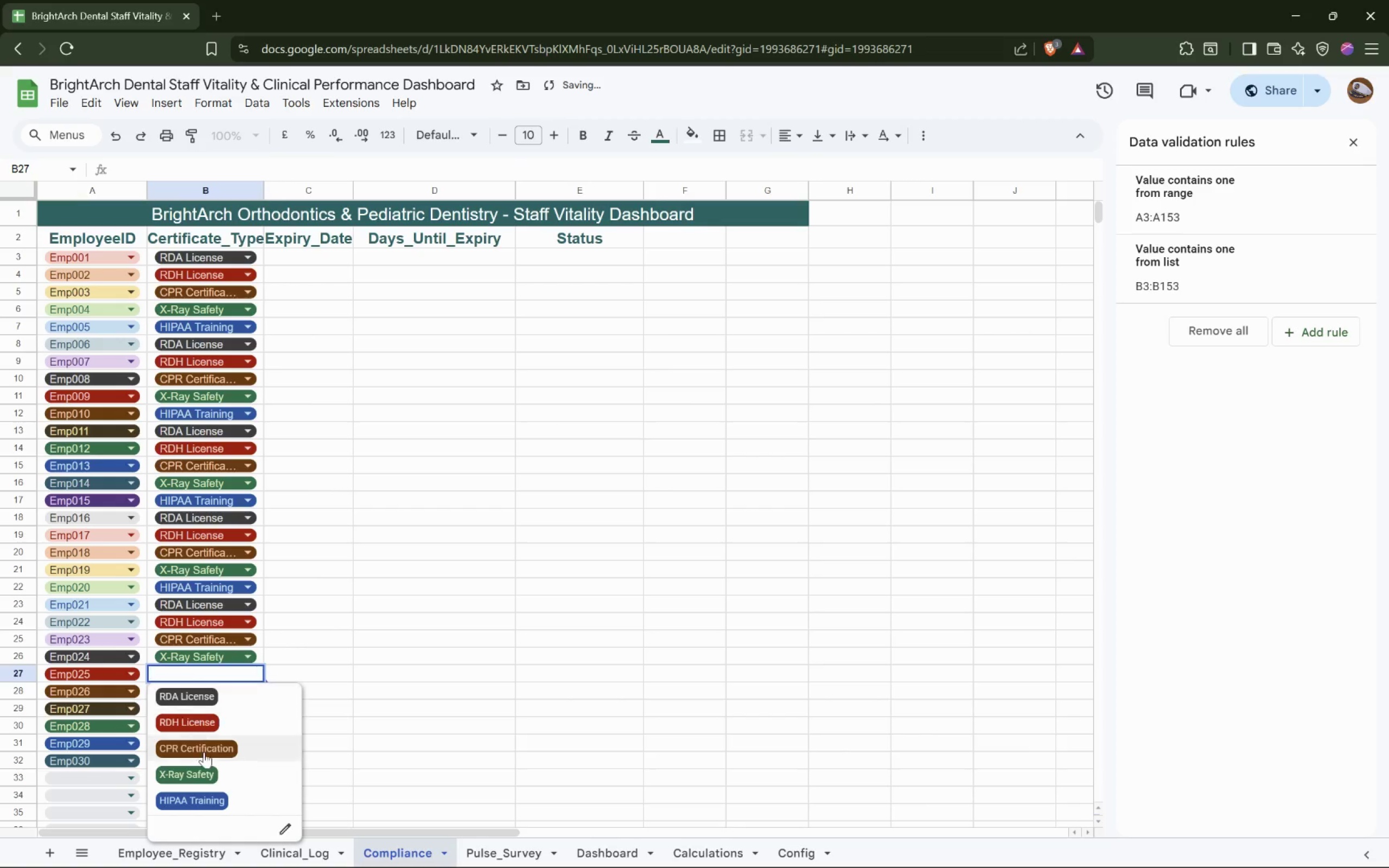 
mouse_move([205, 773])
 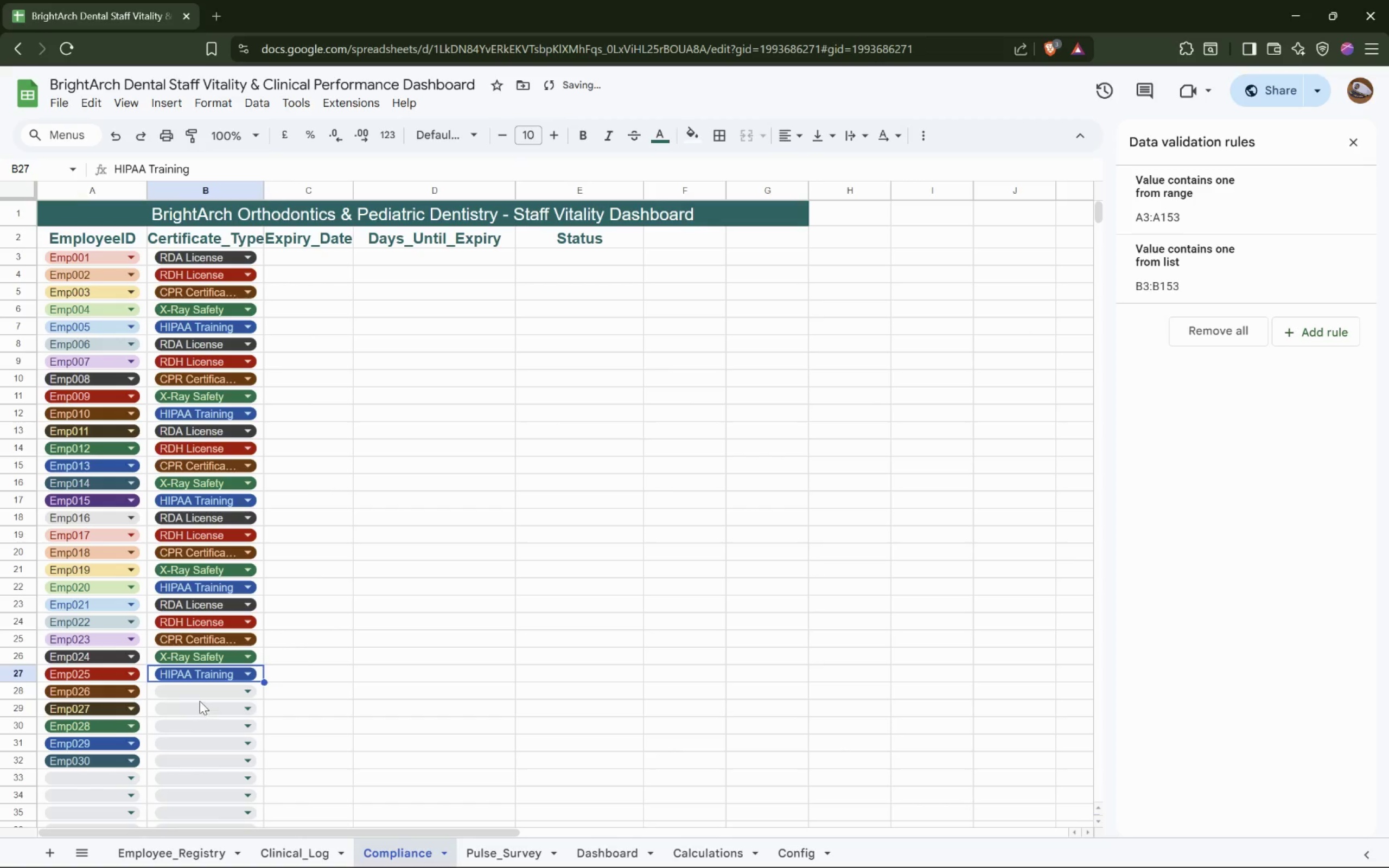 
left_click([207, 694])
 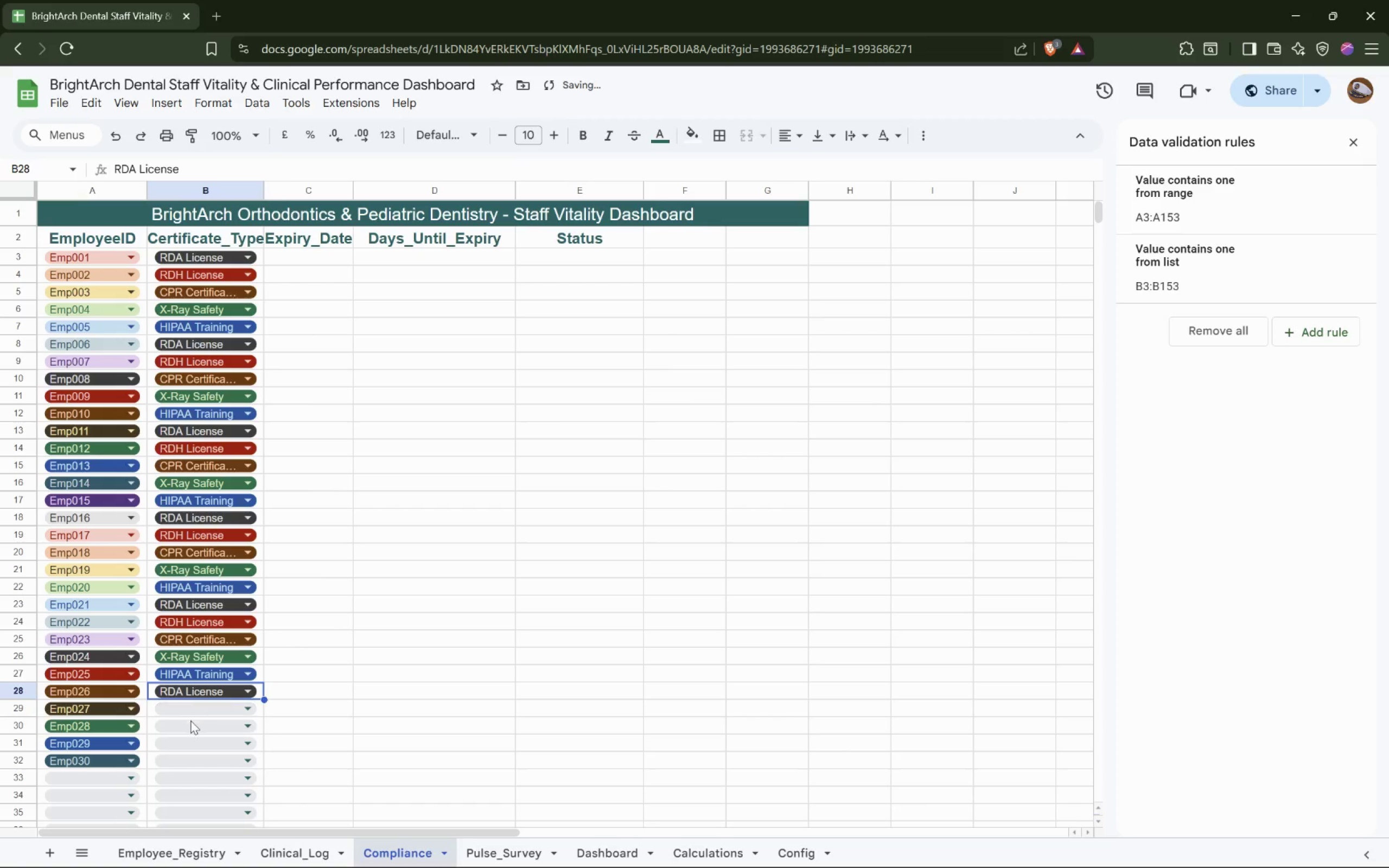 
left_click([192, 711])
 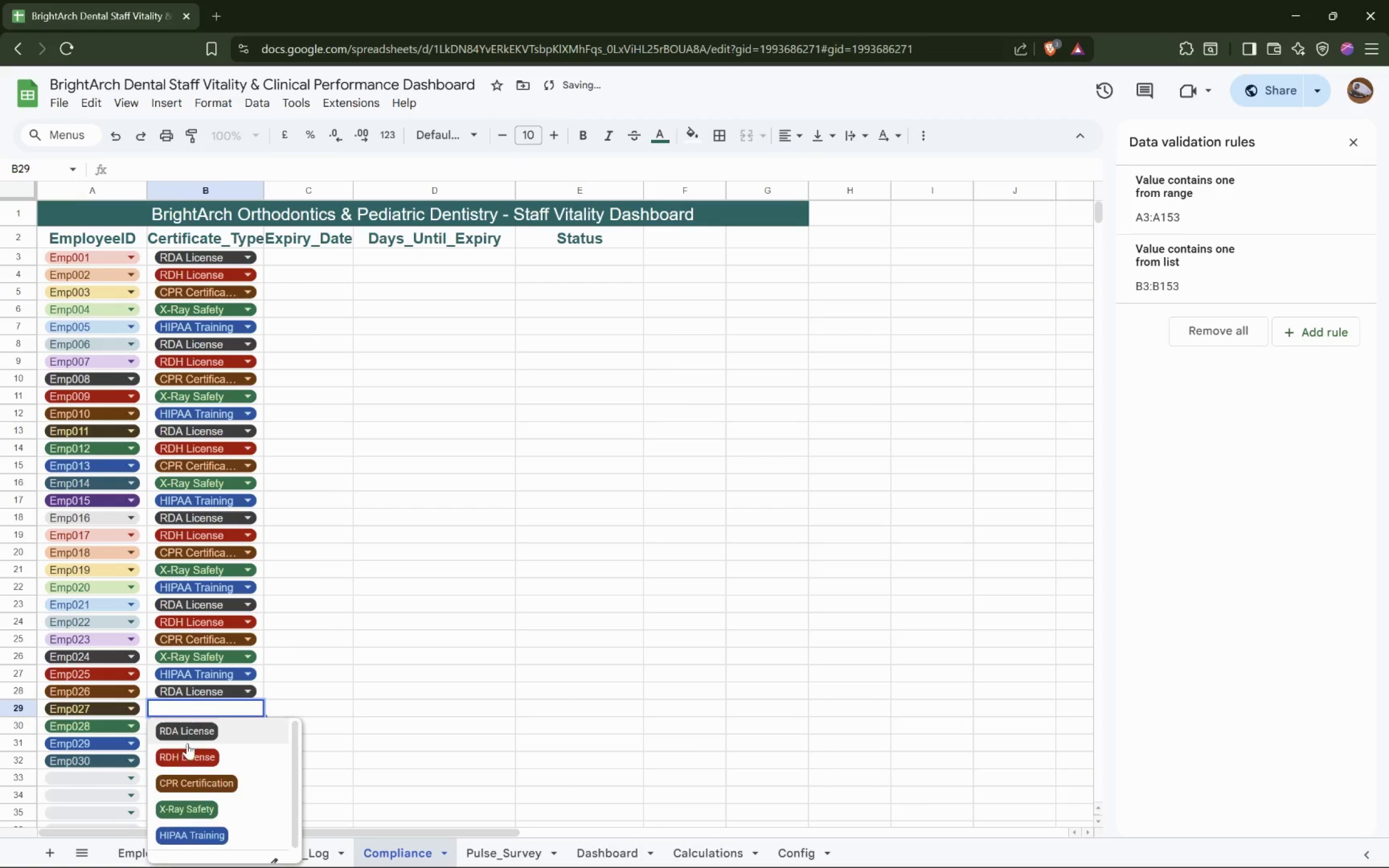 
left_click_drag(start_coordinate=[190, 758], to_coordinate=[190, 761])
 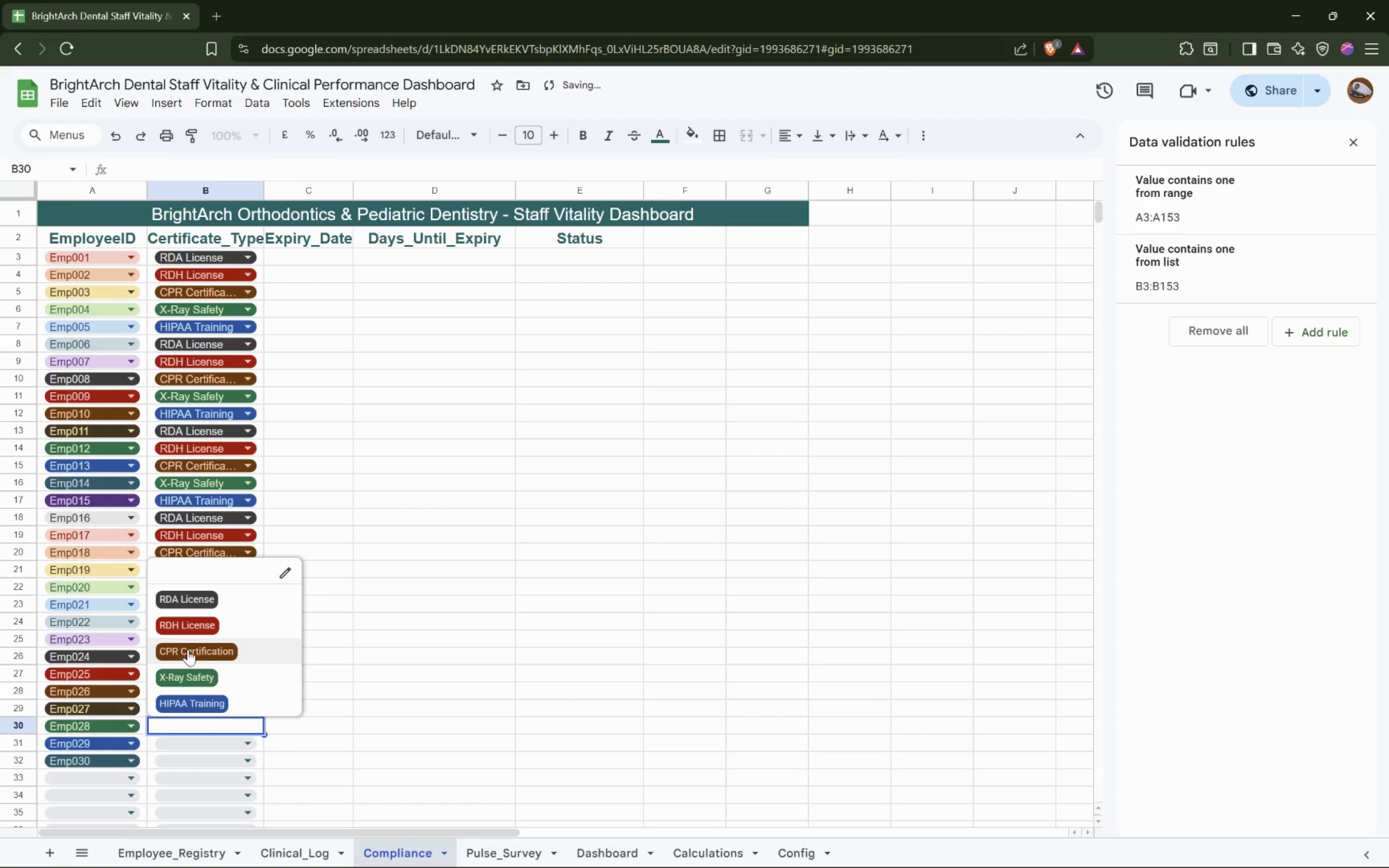 
left_click([188, 646])
 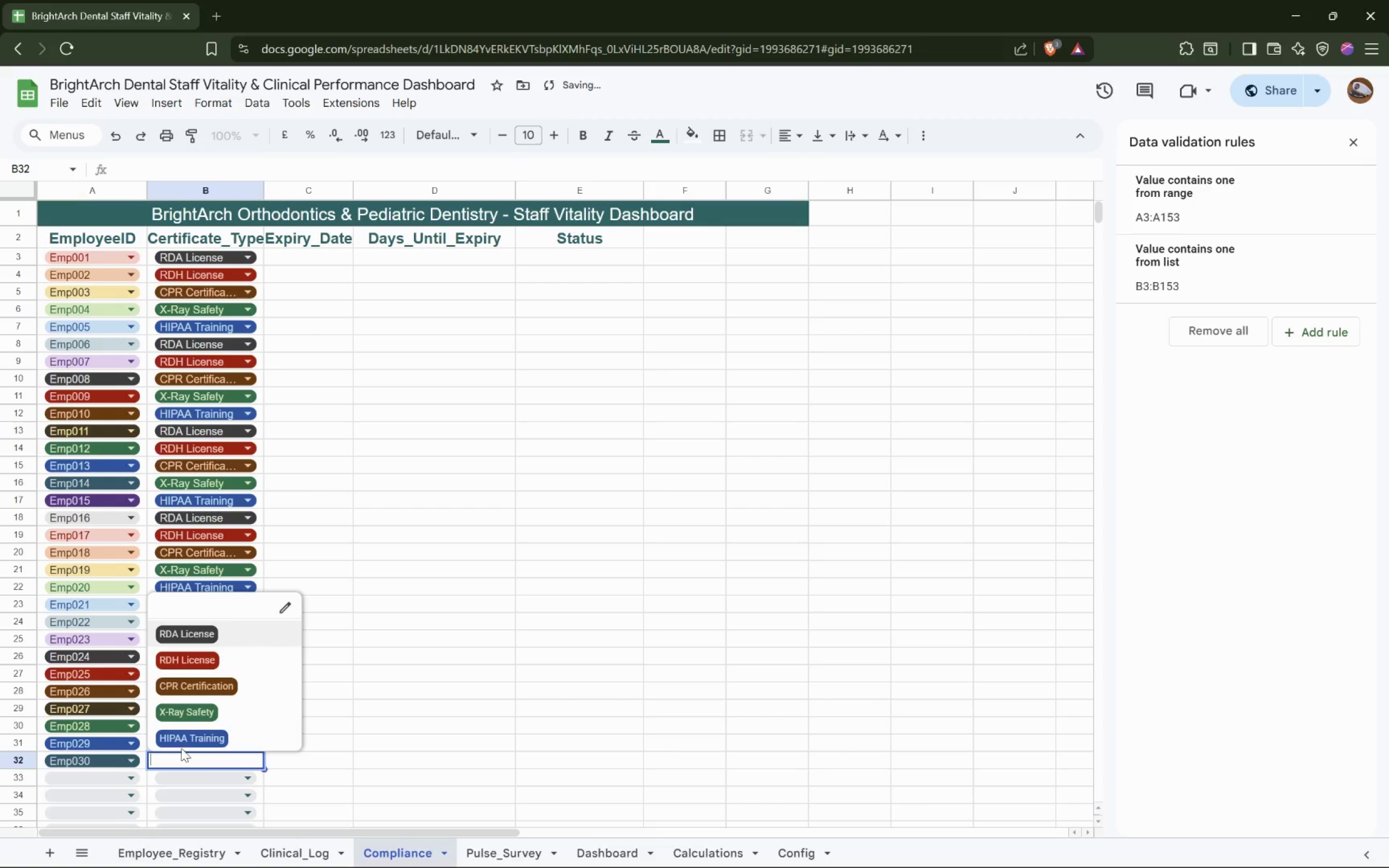 
scroll: coordinate [266, 681], scroll_direction: up, amount: 6.0
 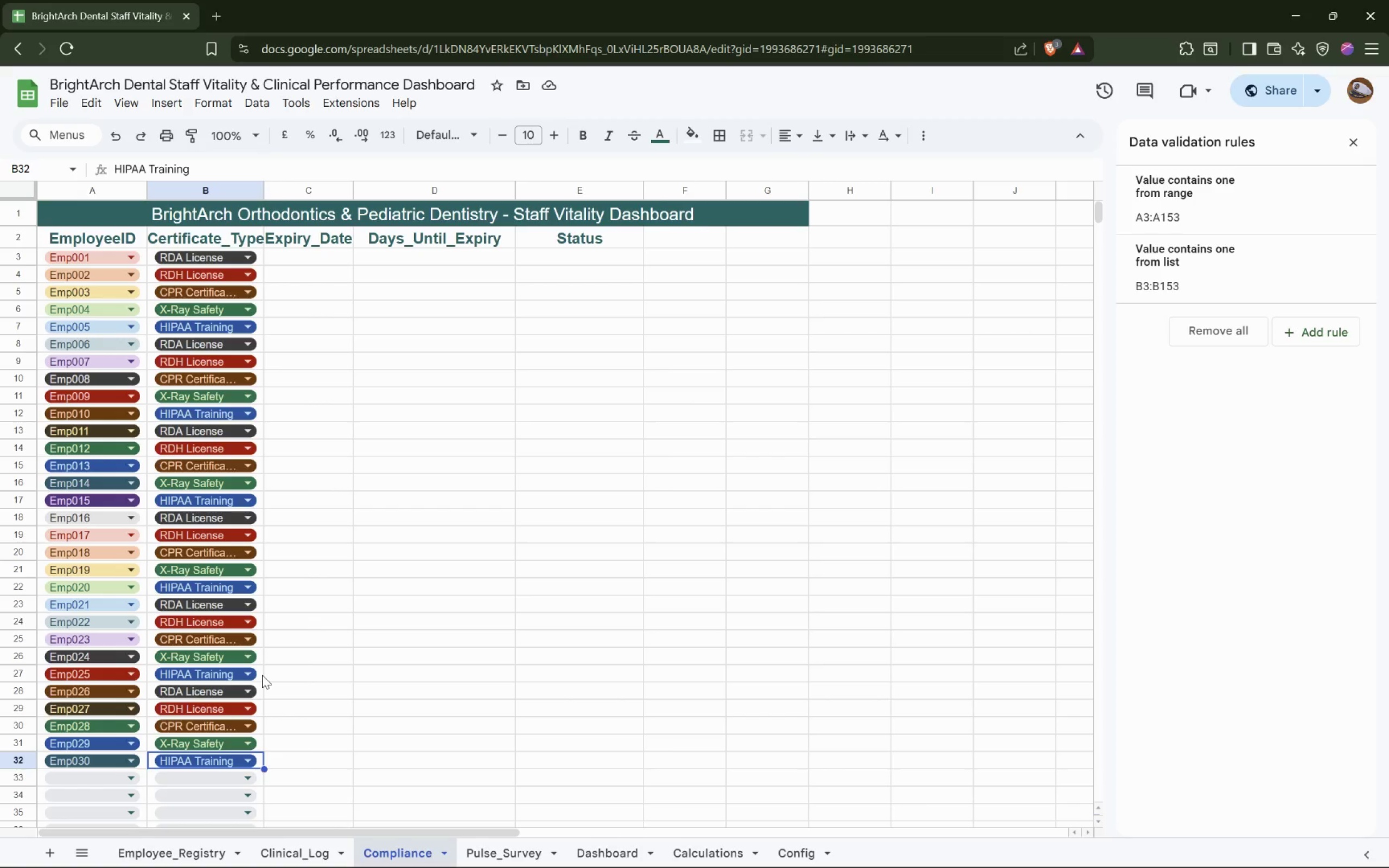 
wait(22.05)
 